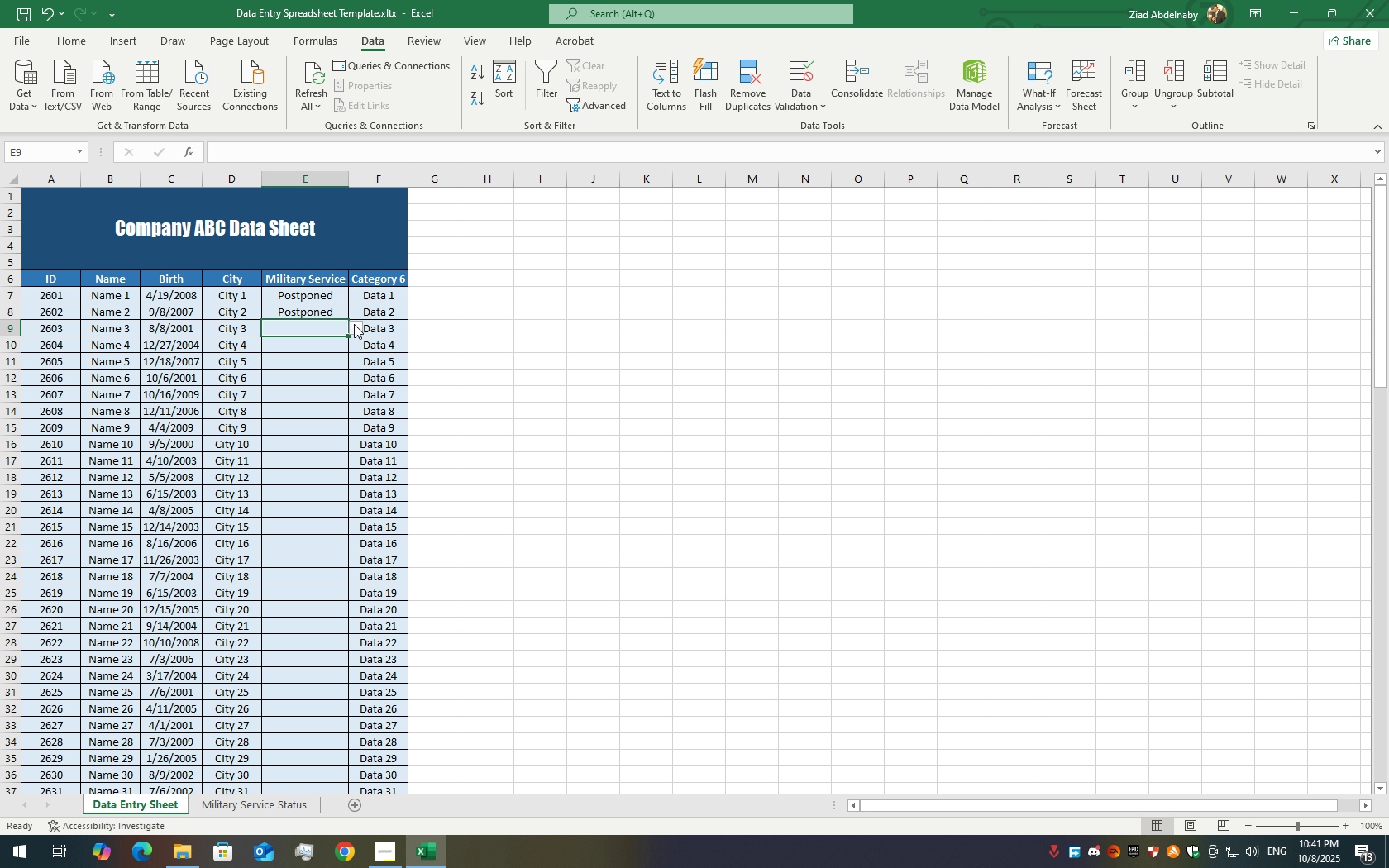 
left_click([354, 324])
 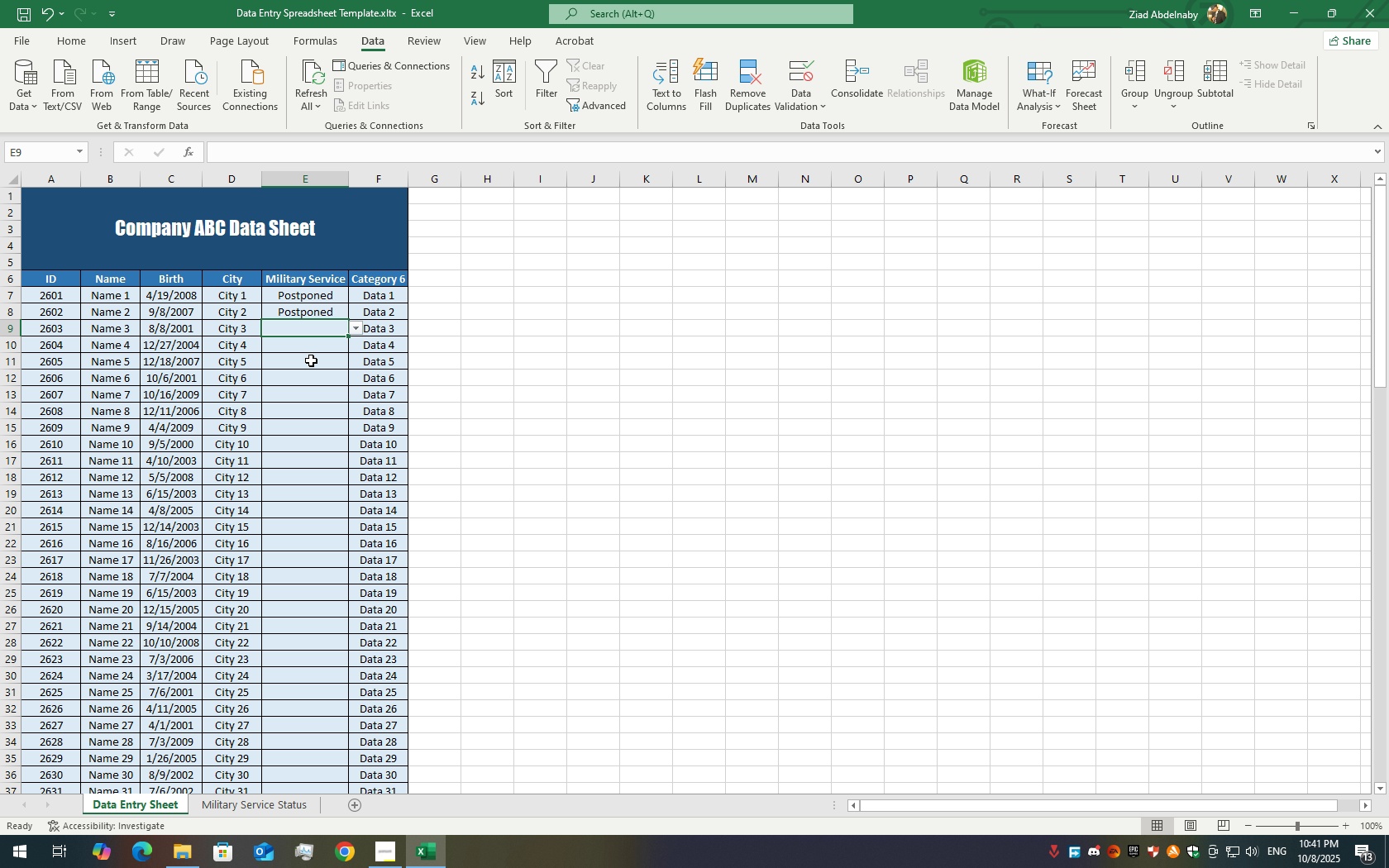 
left_click([311, 360])
 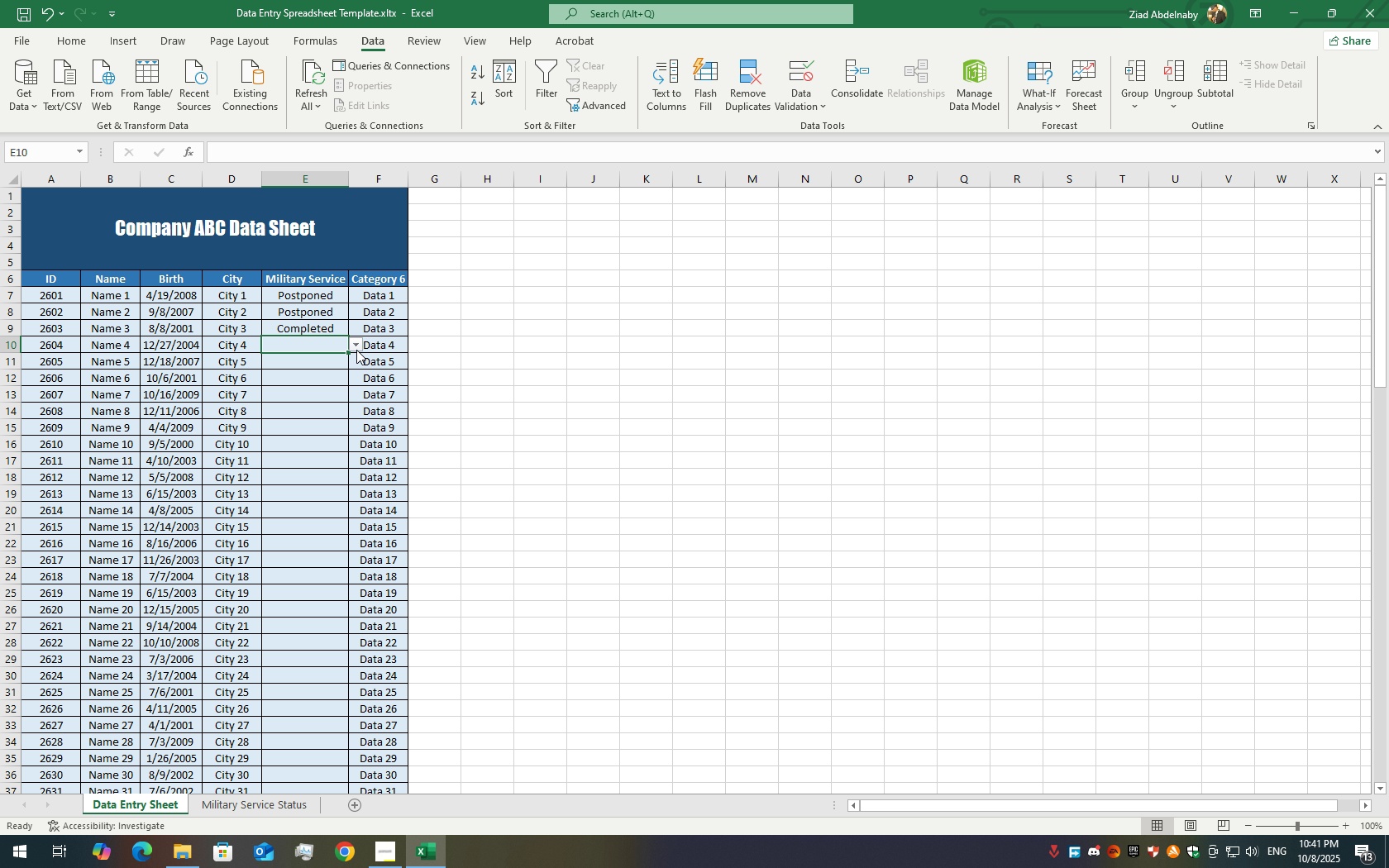 
left_click([357, 350])
 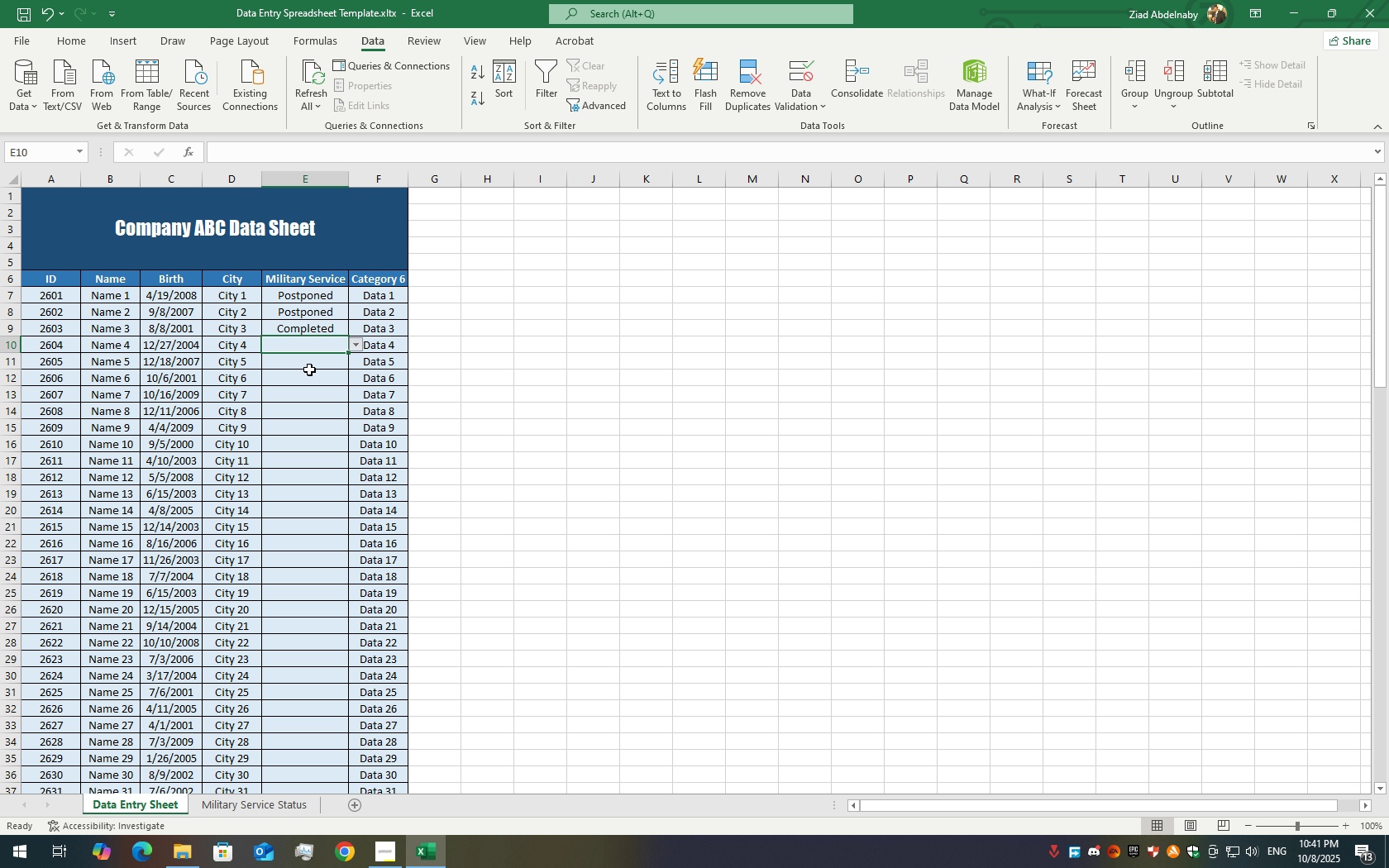 
left_click([309, 370])
 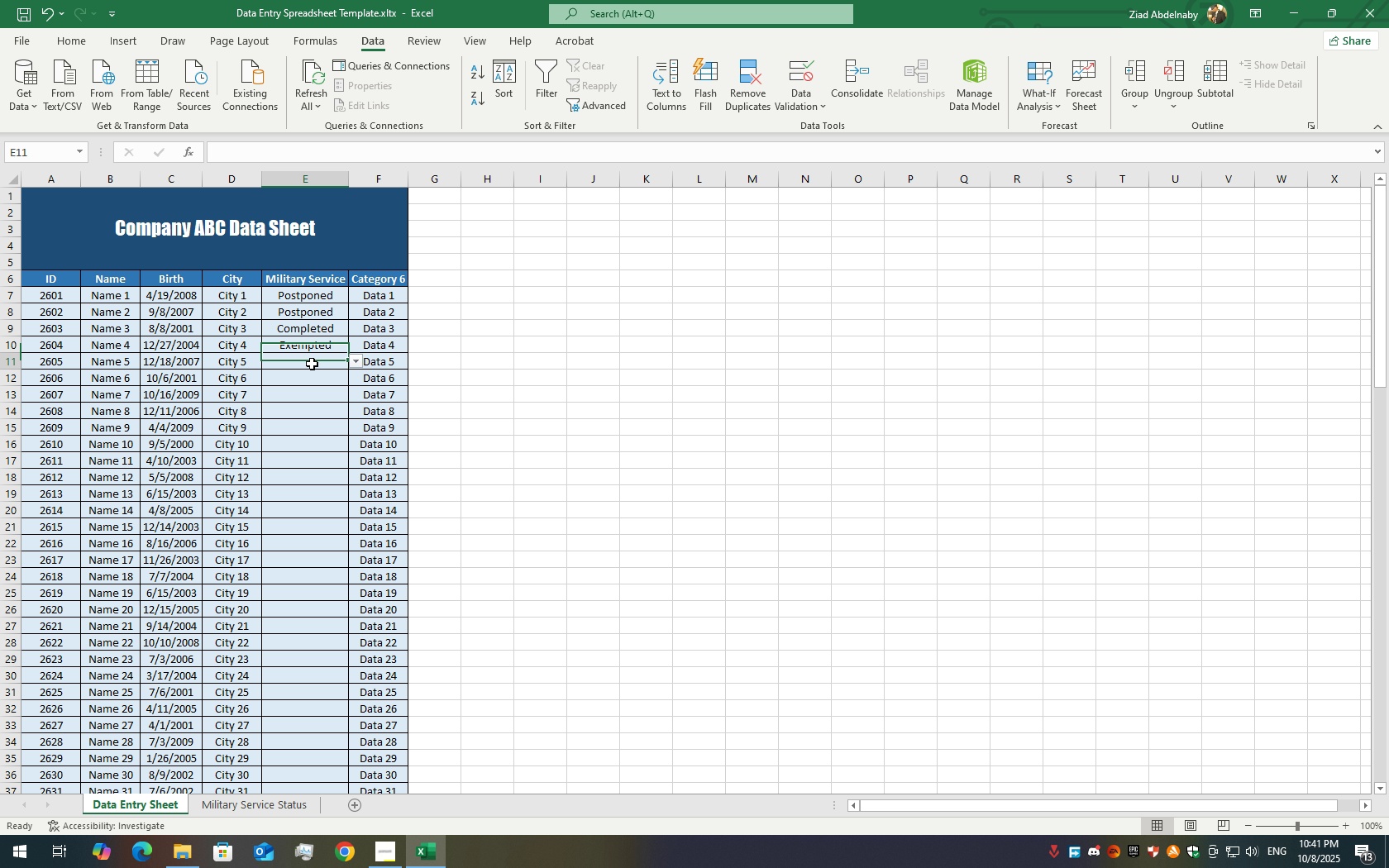 
left_click([312, 364])
 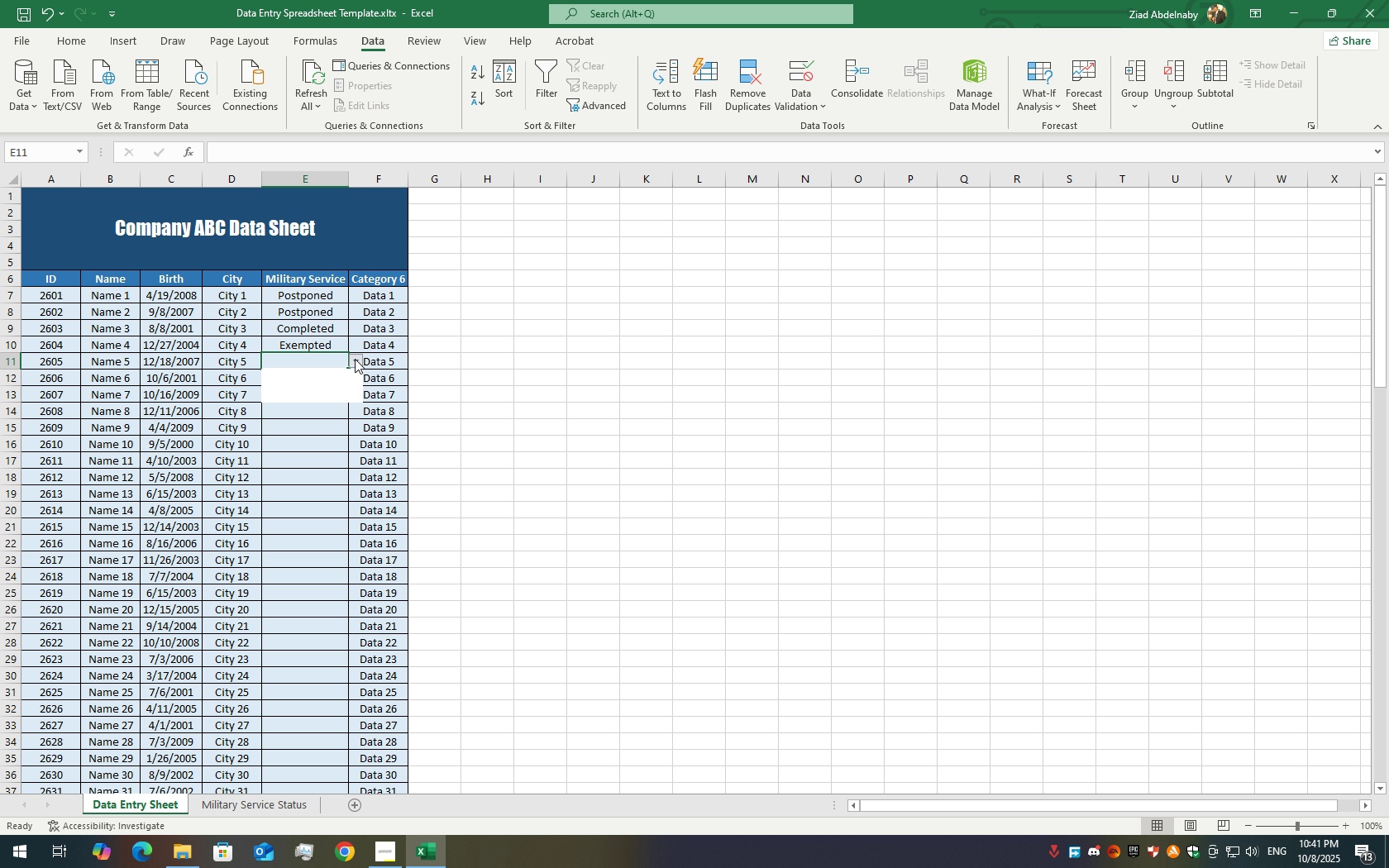 
left_click([355, 359])
 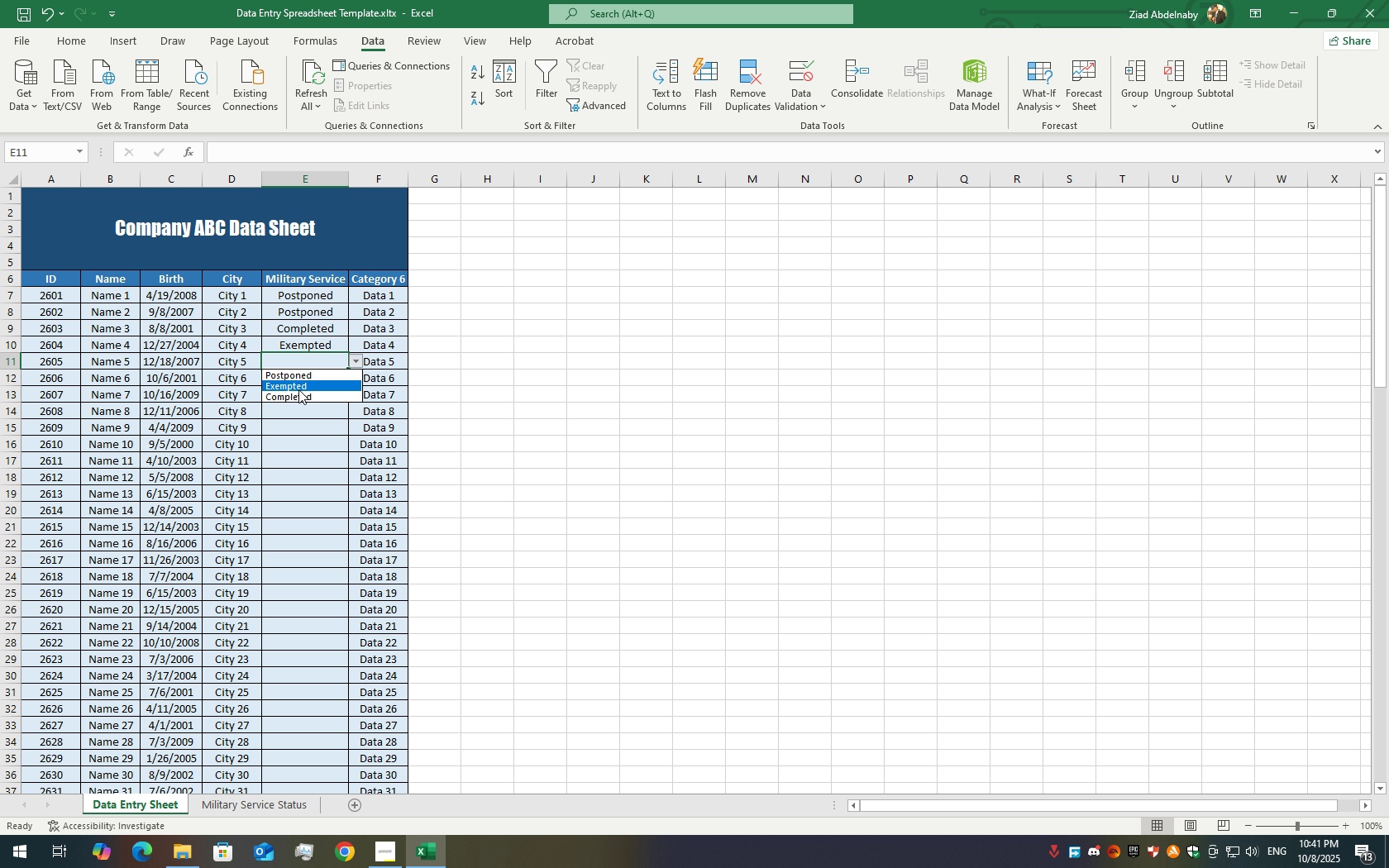 
left_click([297, 397])
 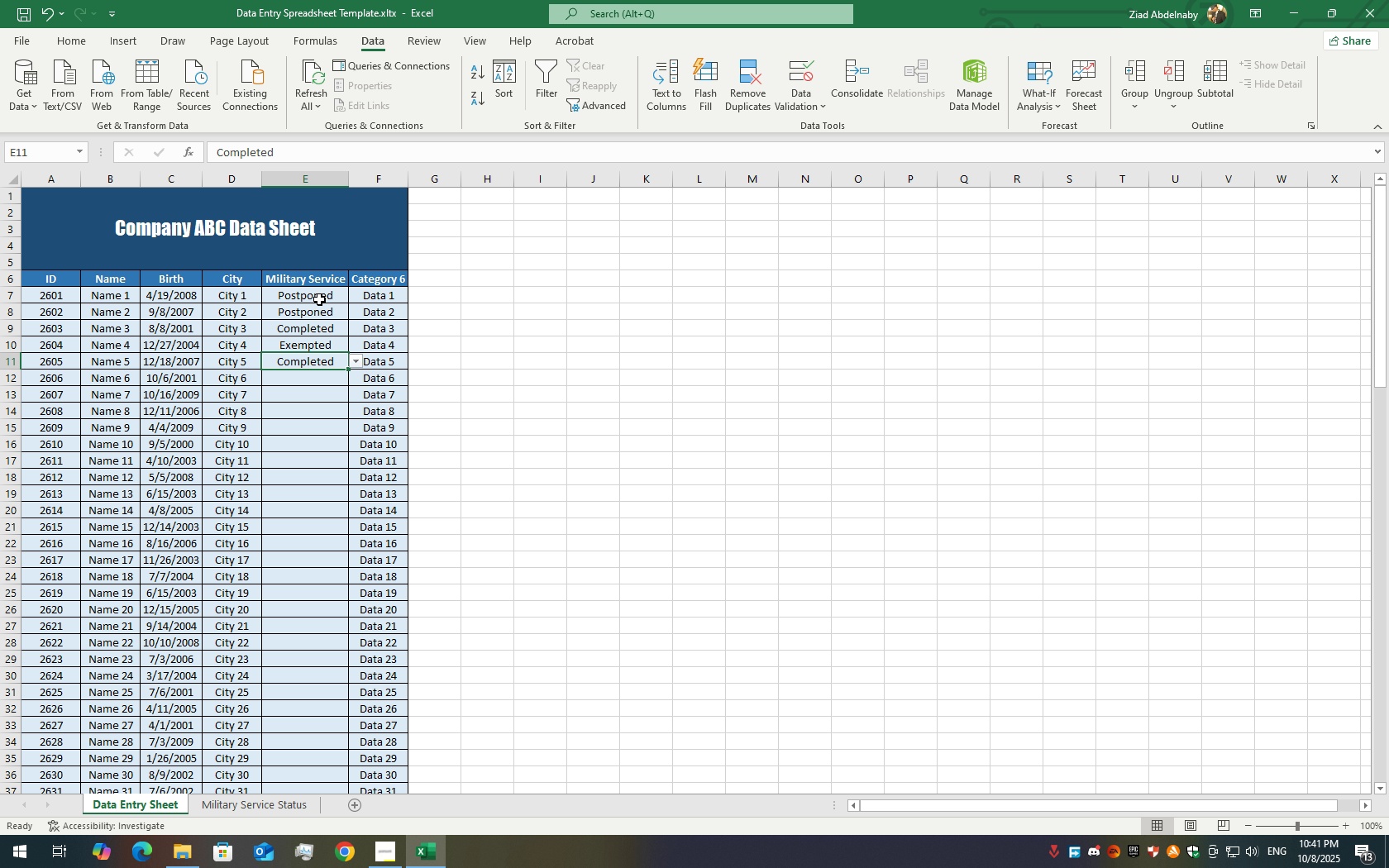 
left_click([319, 298])
 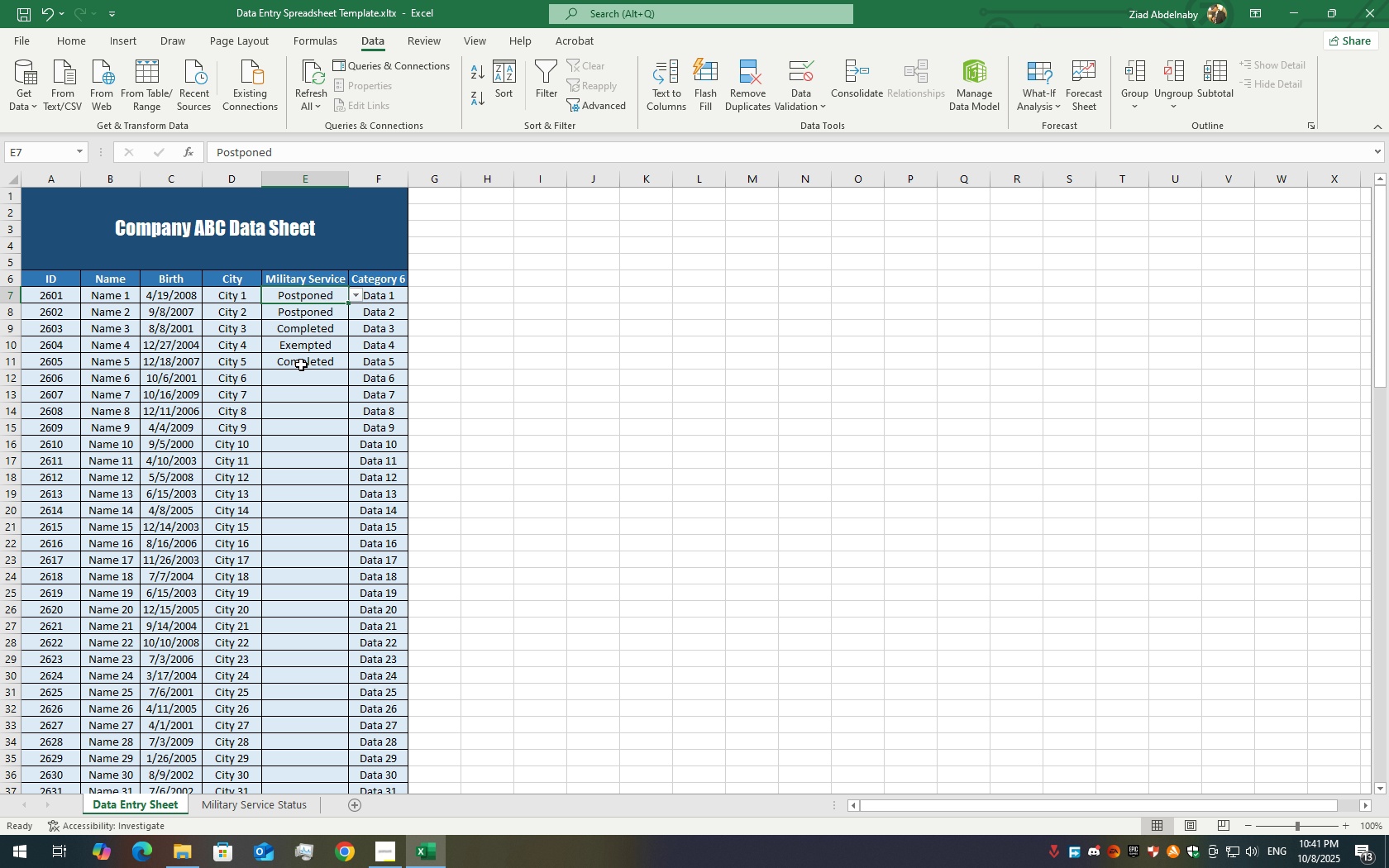 
mouse_move([317, 356])
 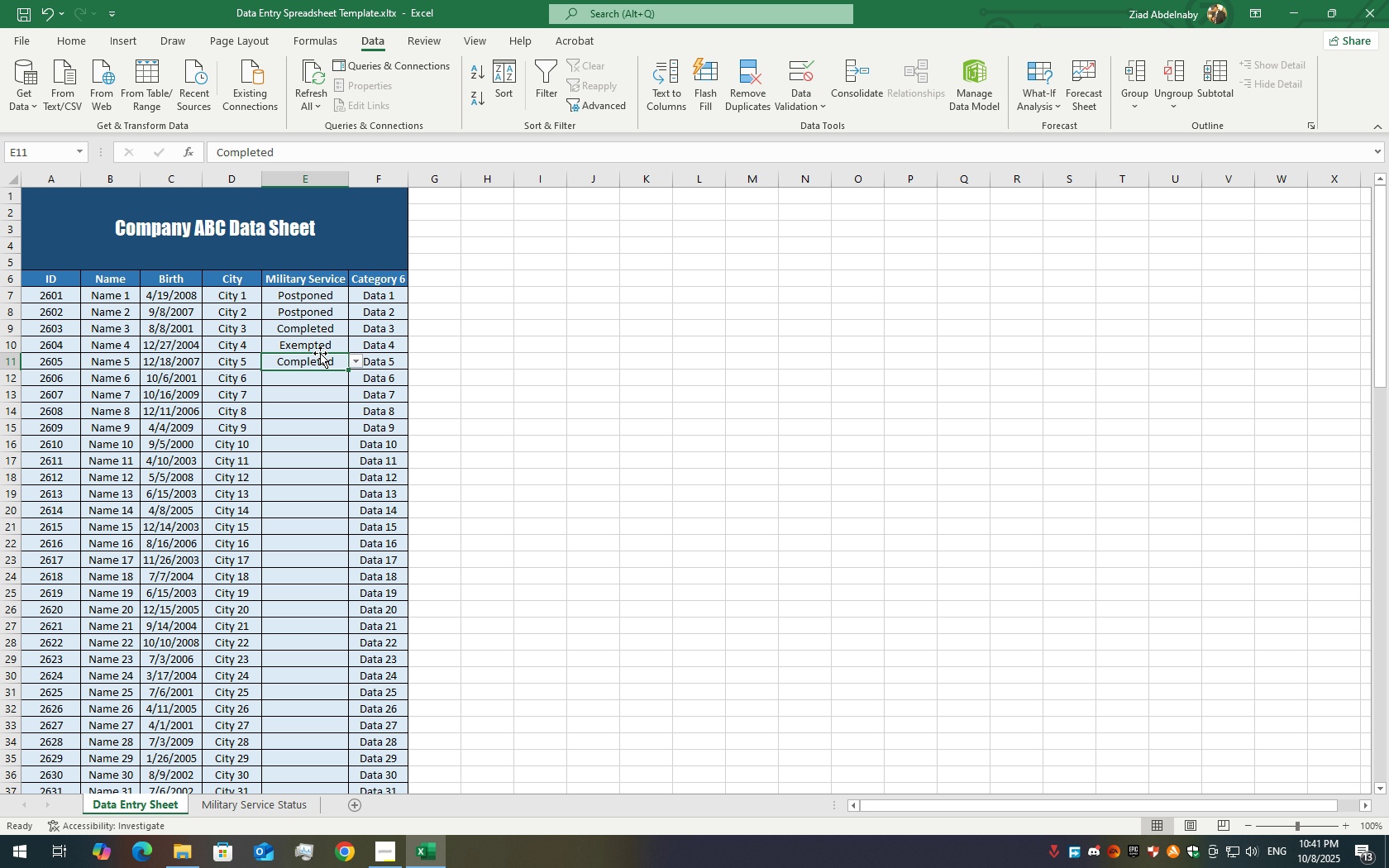 
left_click([320, 353])
 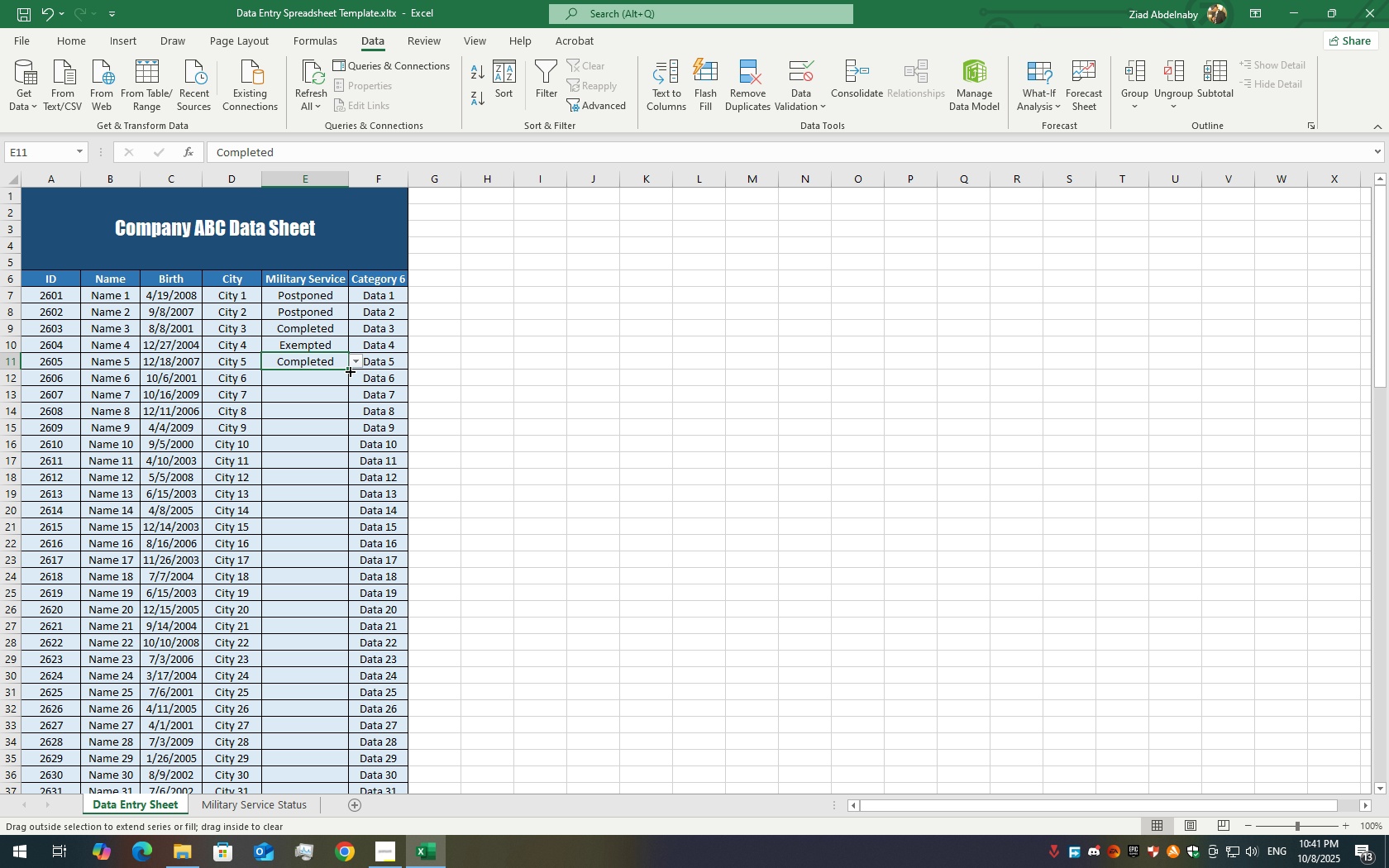 
left_click_drag(start_coordinate=[349, 370], to_coordinate=[322, 648])
 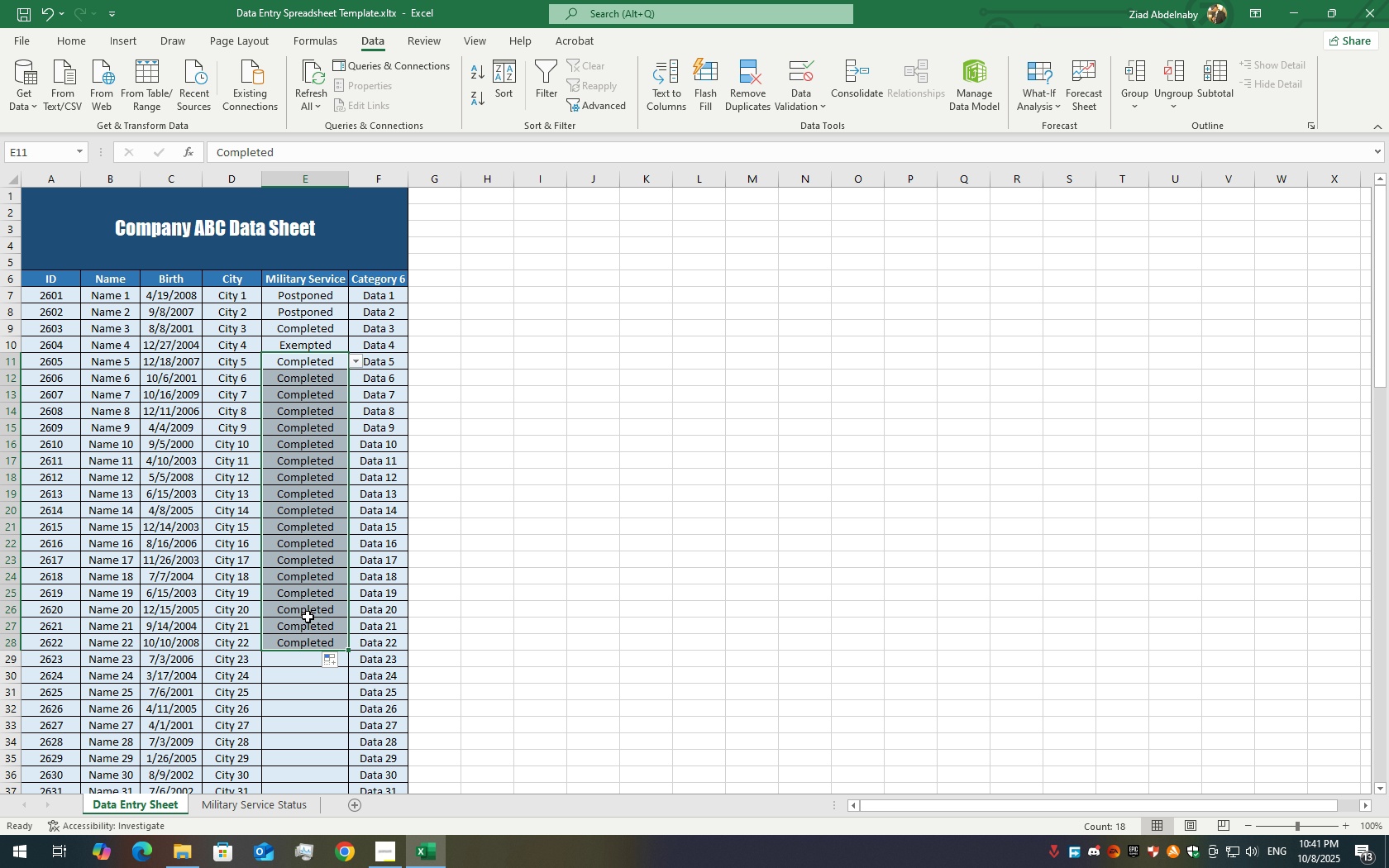 
key(Control+Z)
 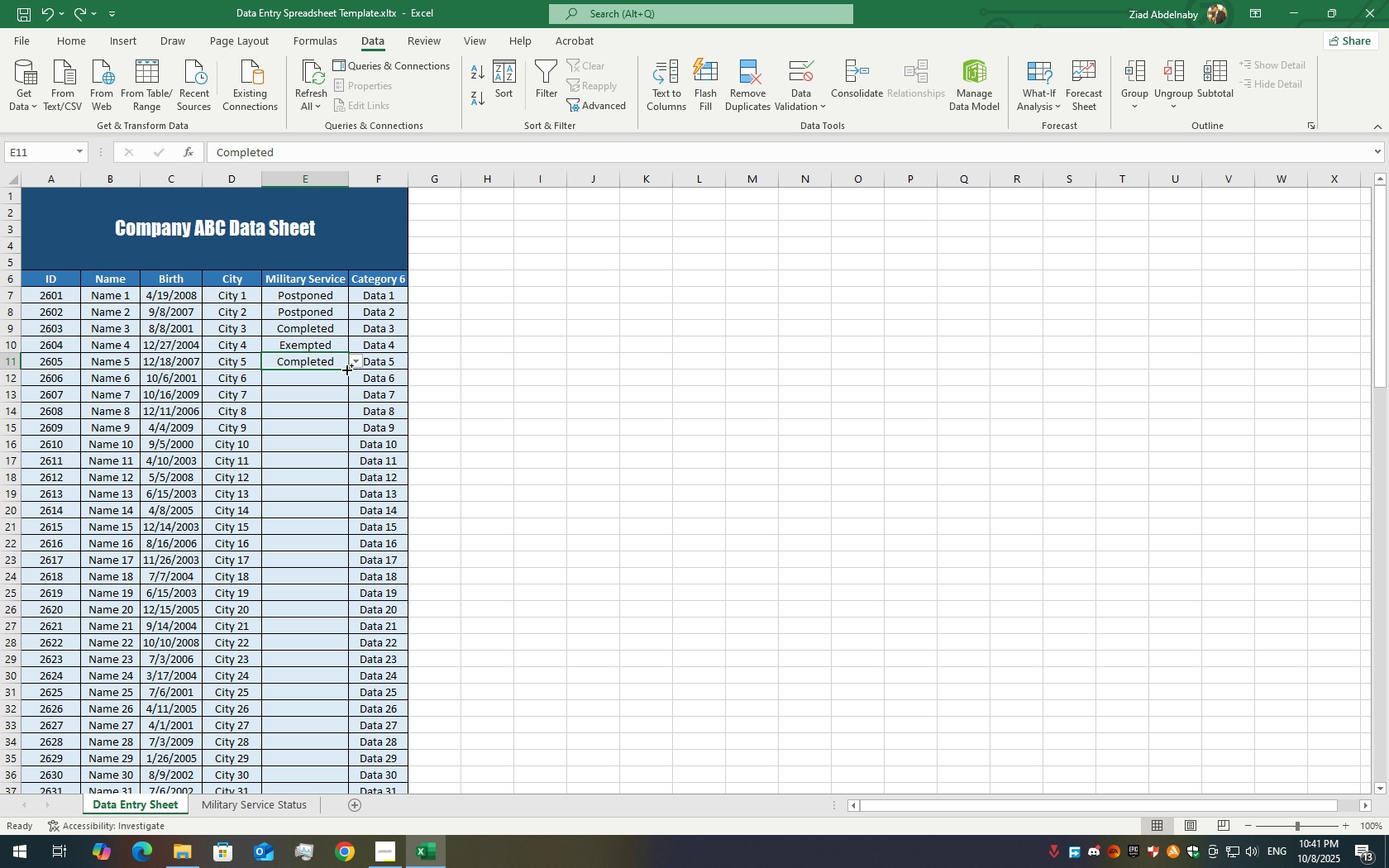 
left_click_drag(start_coordinate=[347, 370], to_coordinate=[330, 661])
 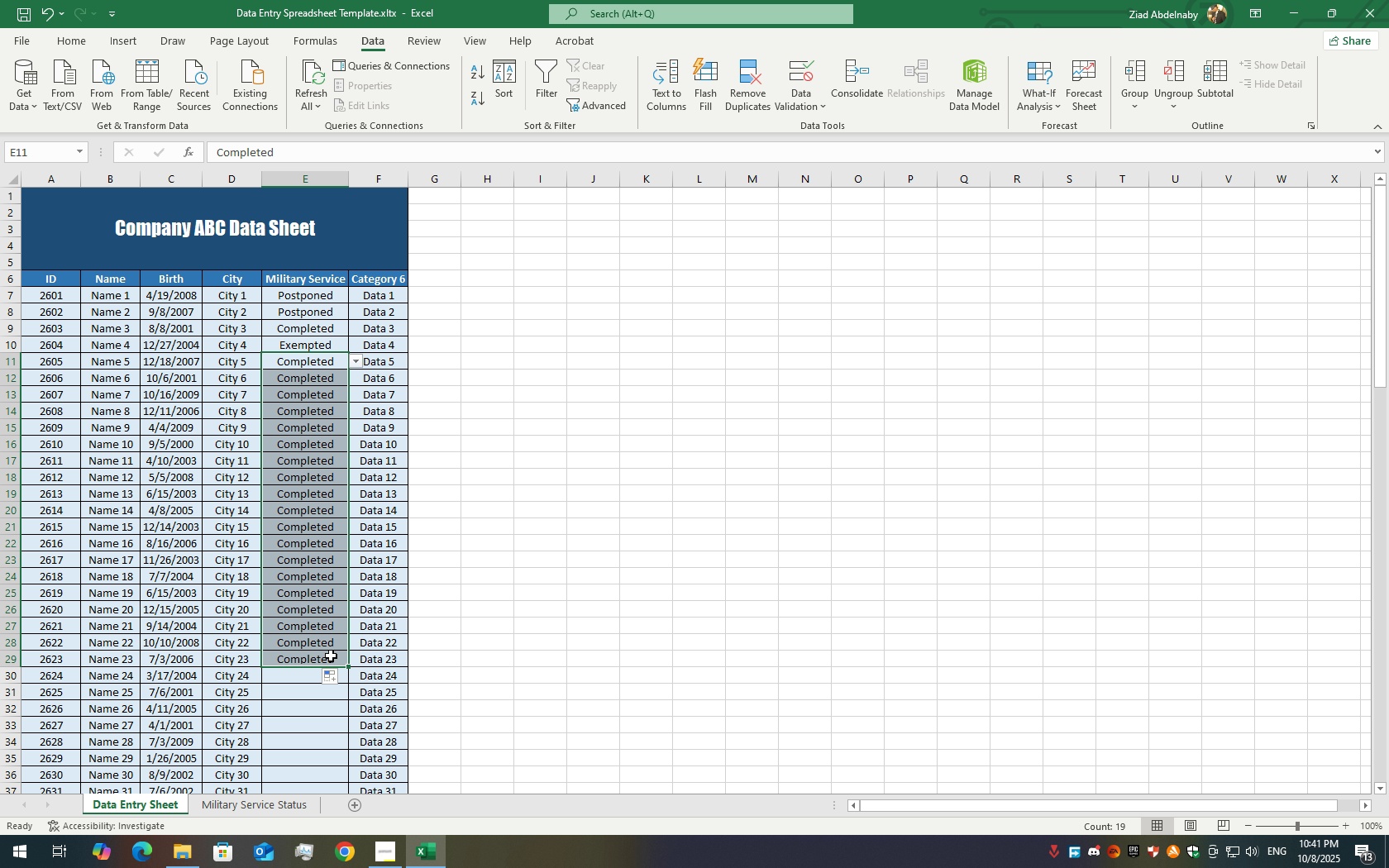 
key(Control+Z)
 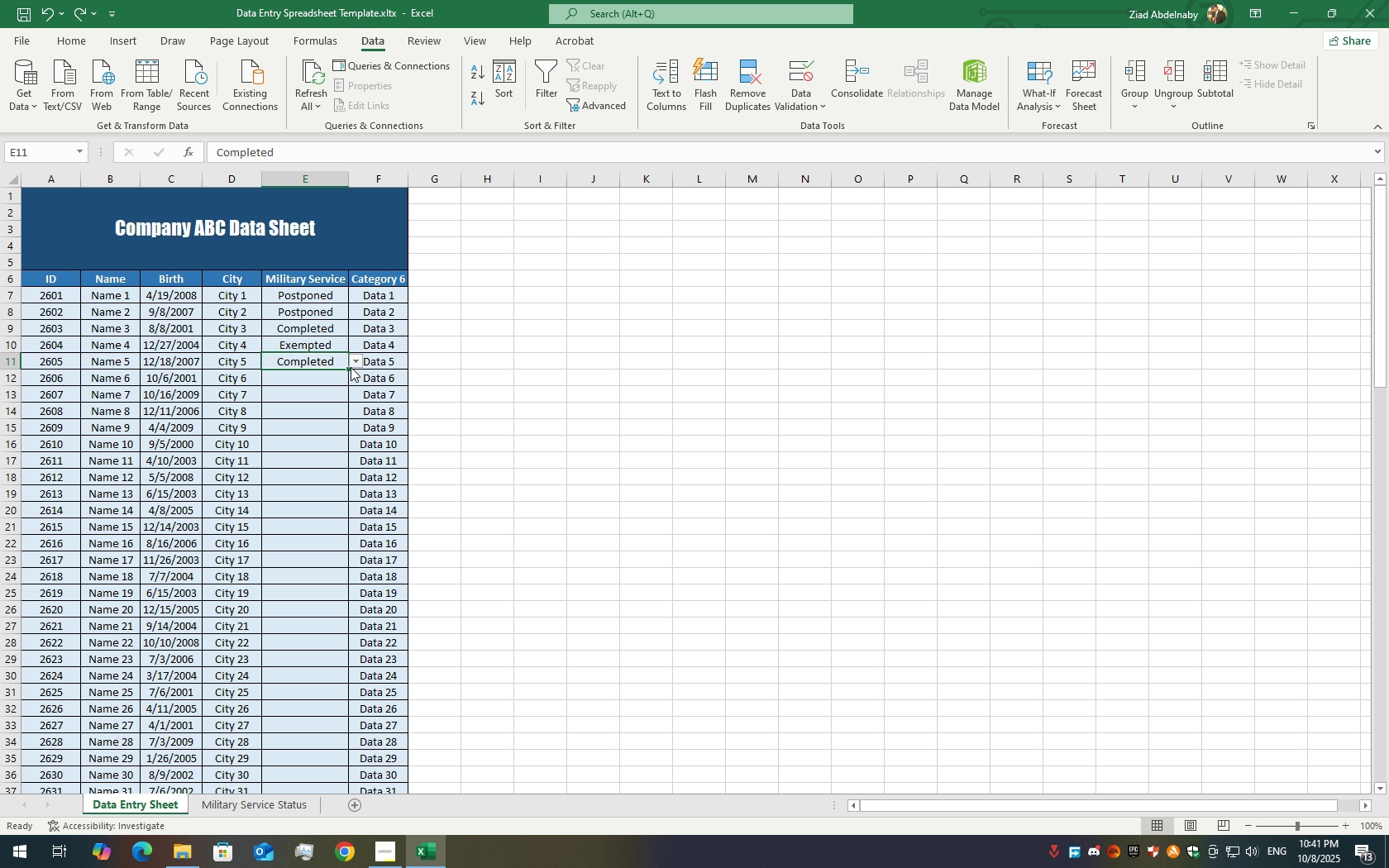 
left_click([308, 387])
 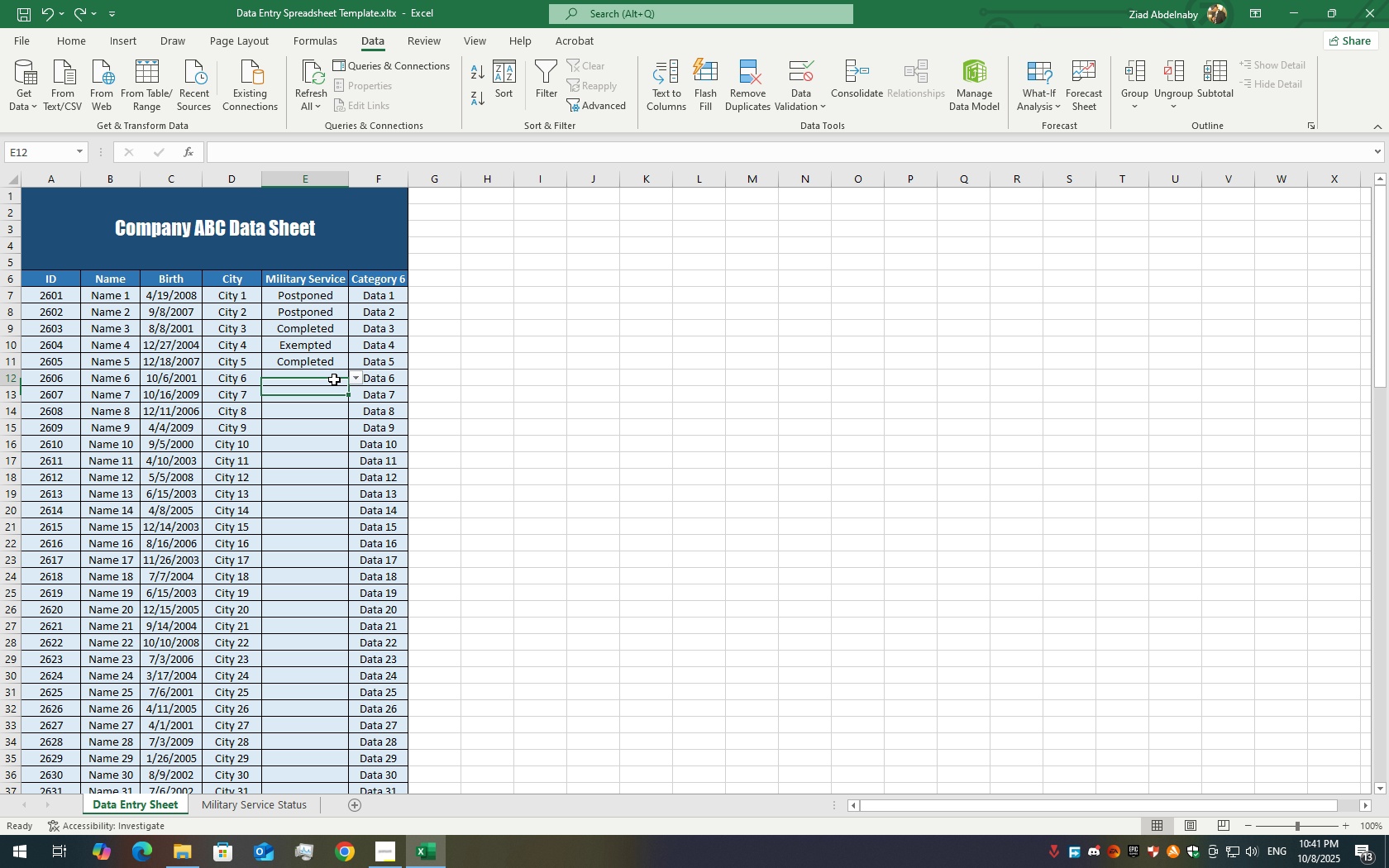 
left_click([334, 379])
 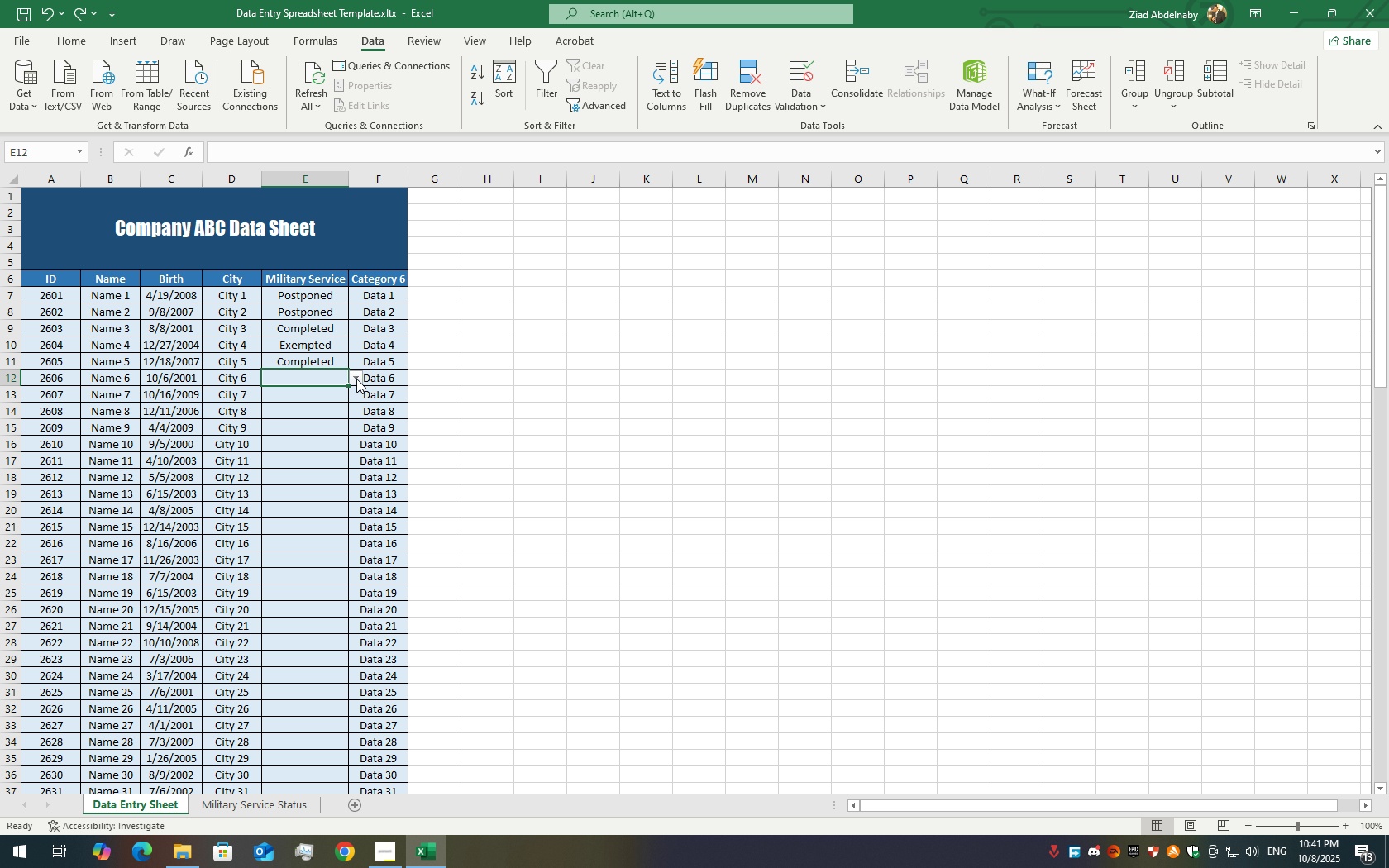 
left_click([356, 379])
 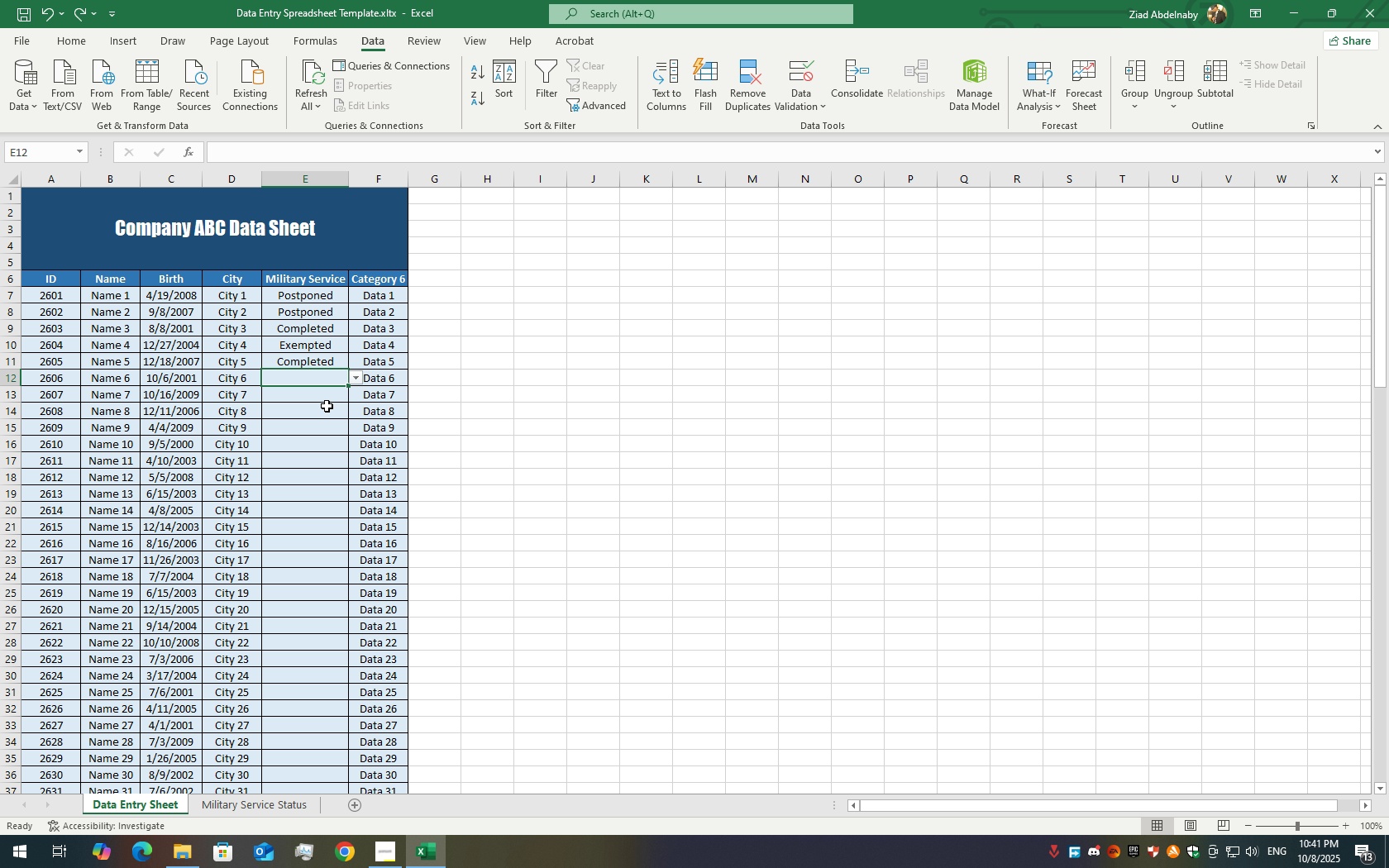 
left_click([327, 406])
 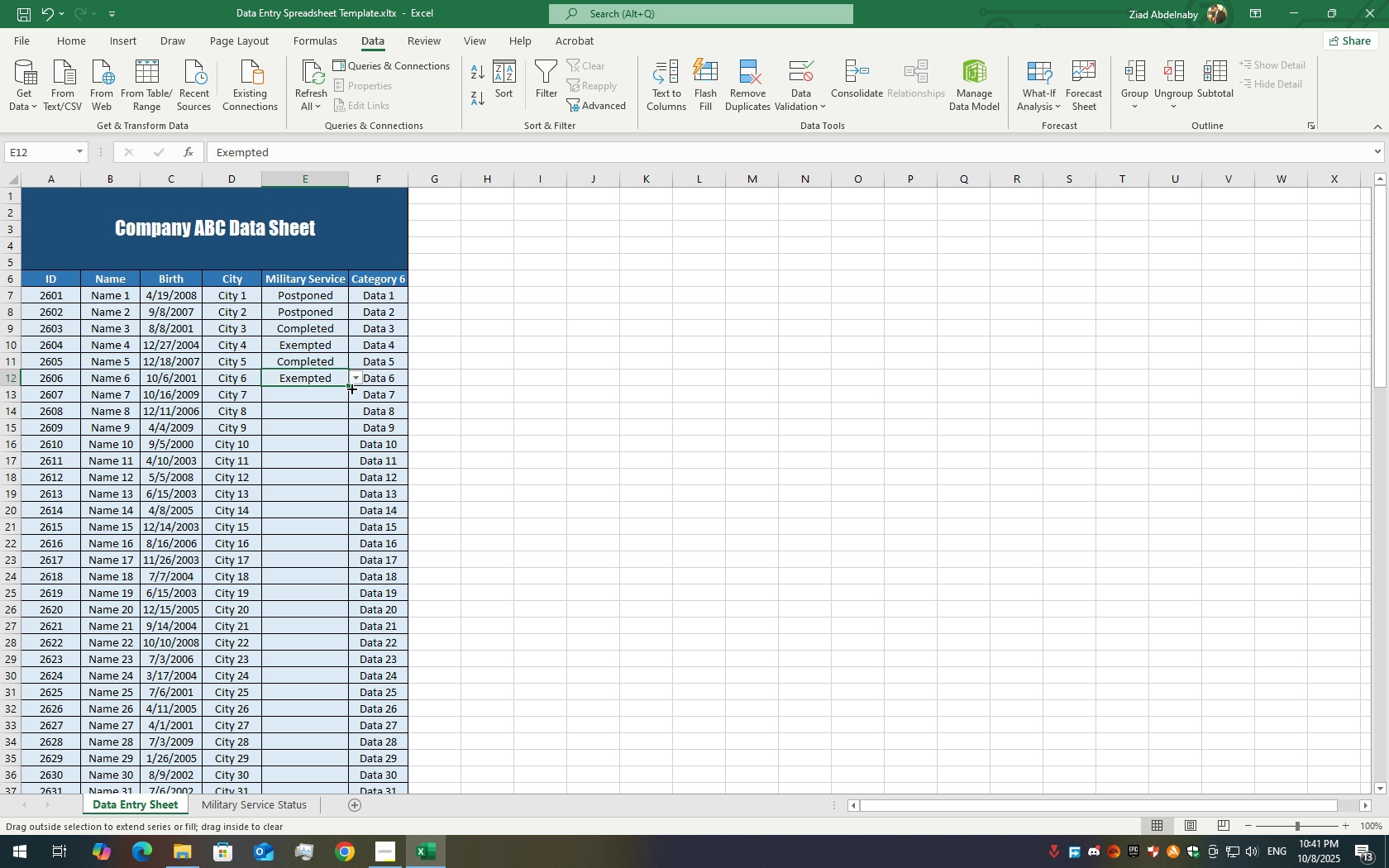 
left_click_drag(start_coordinate=[351, 388], to_coordinate=[296, 762])
 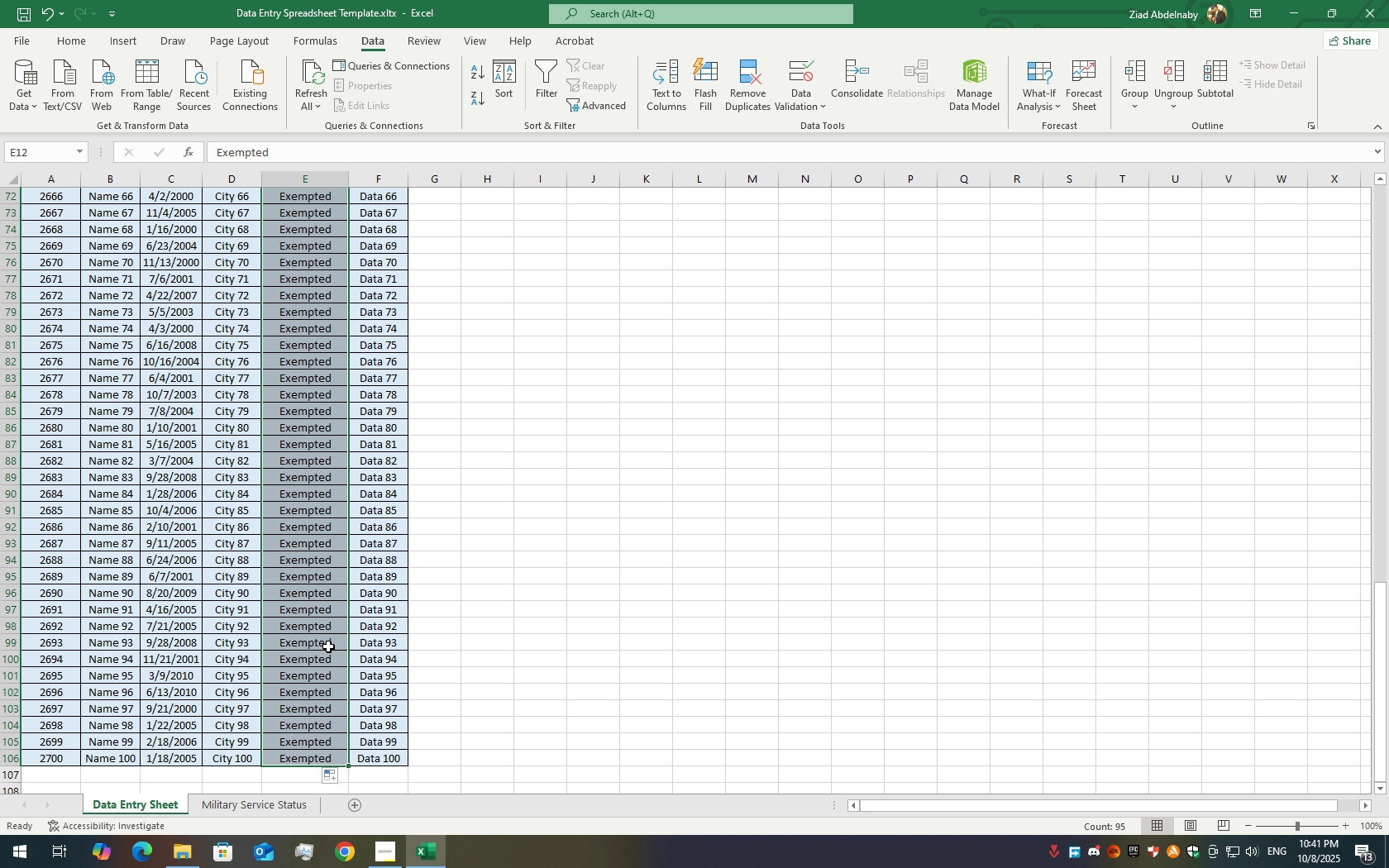 
scroll: coordinate [324, 608], scroll_direction: up, amount: 25.0
 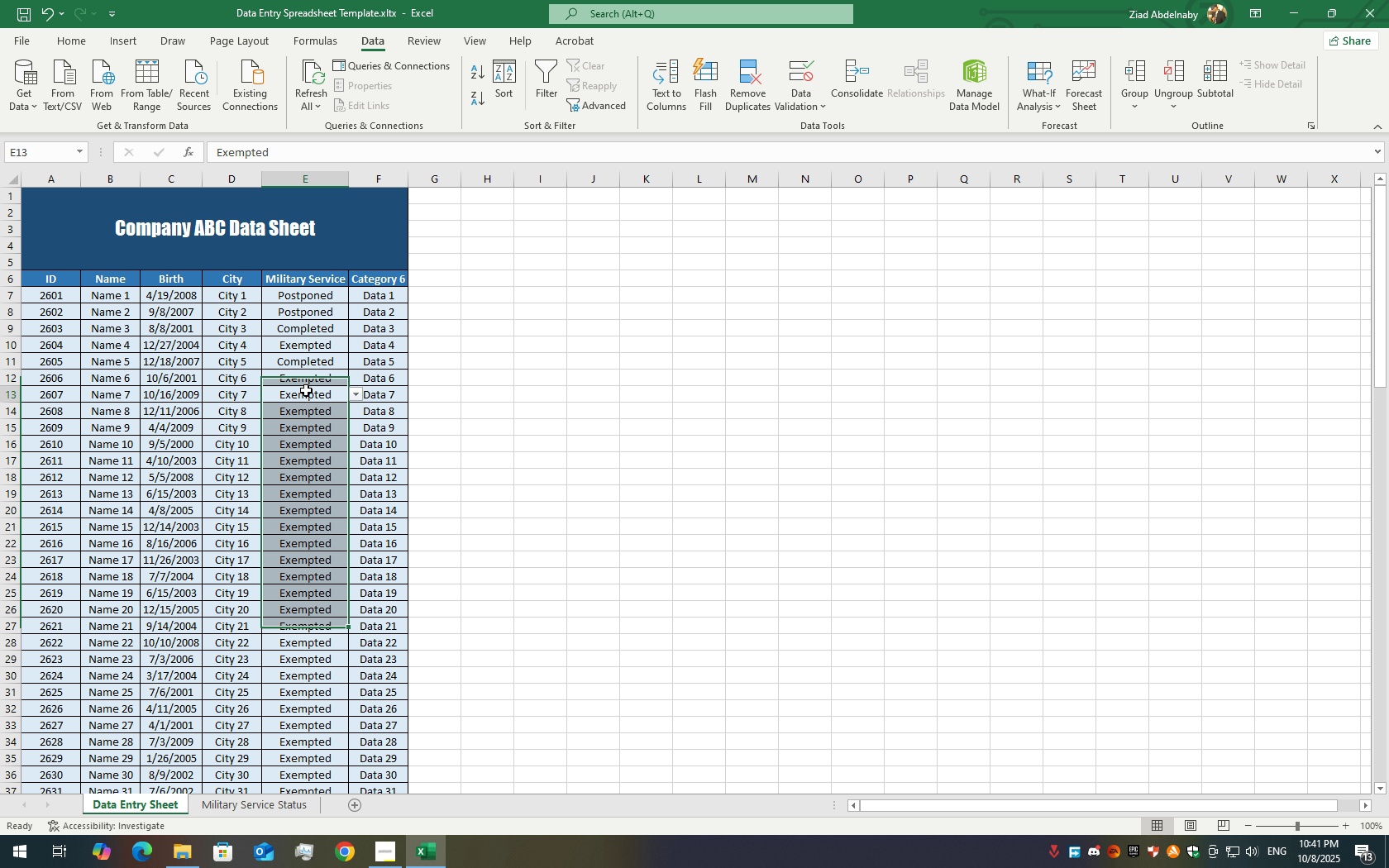 
left_click([306, 390])
 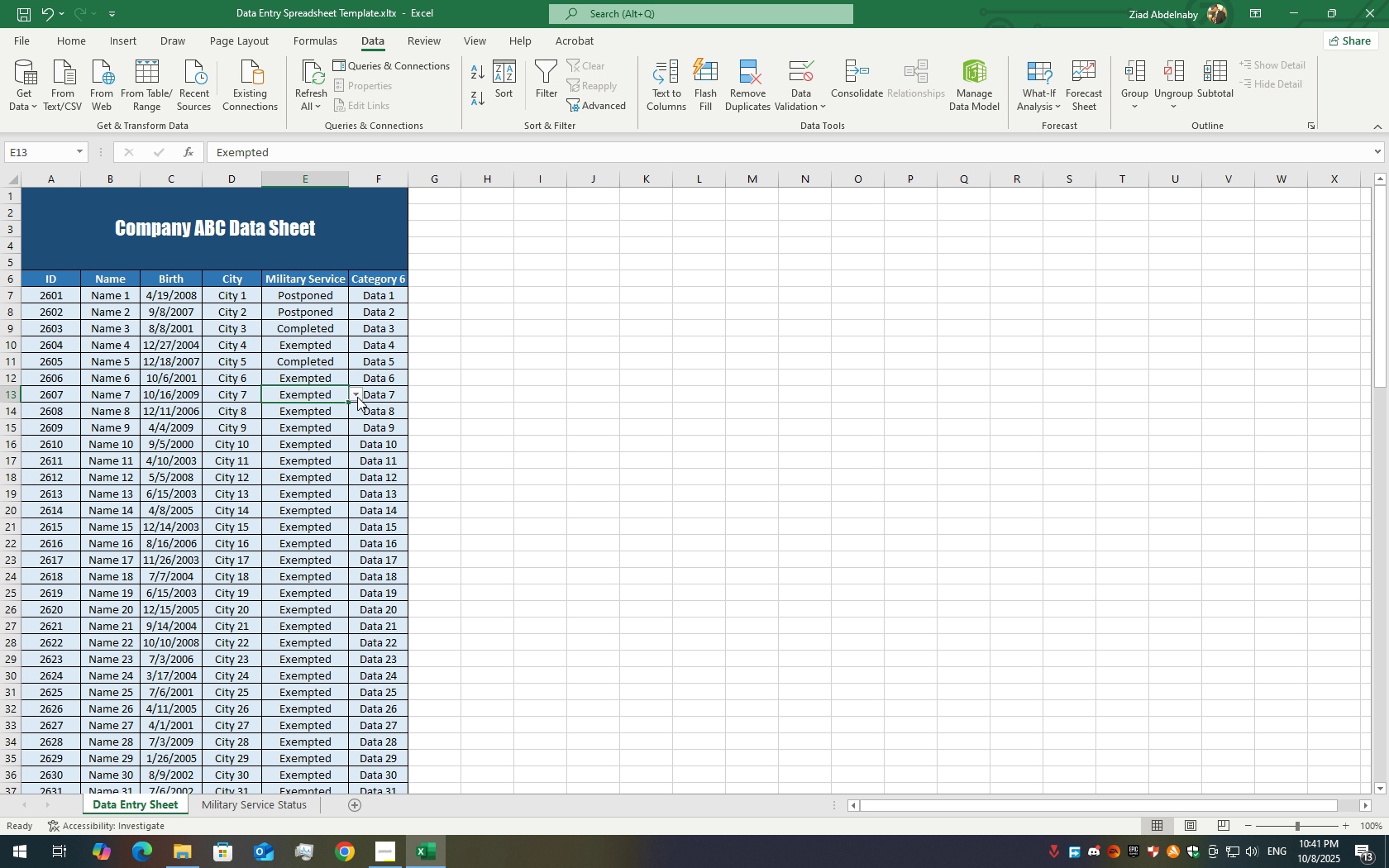 
left_click([357, 397])
 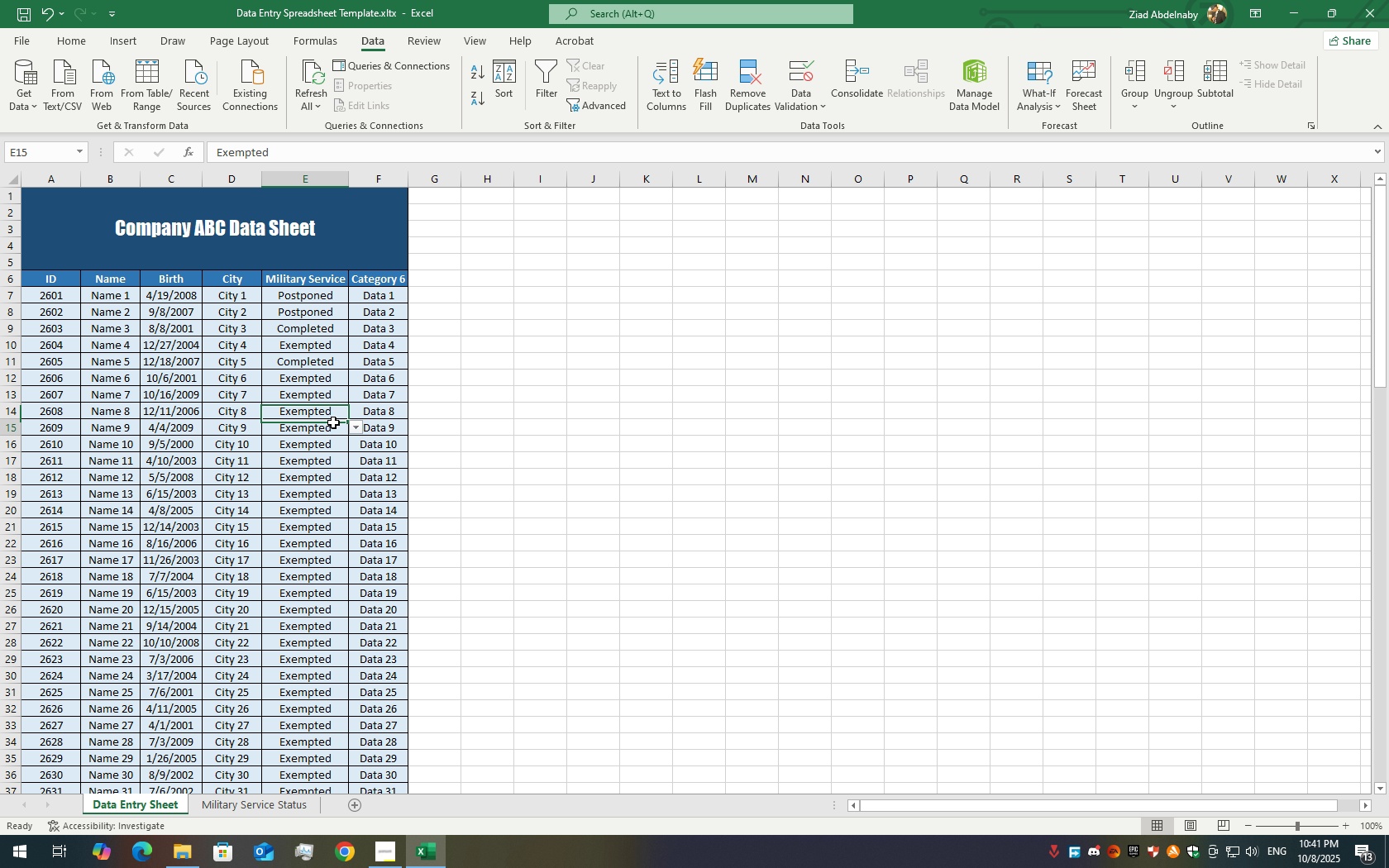 
double_click([333, 422])
 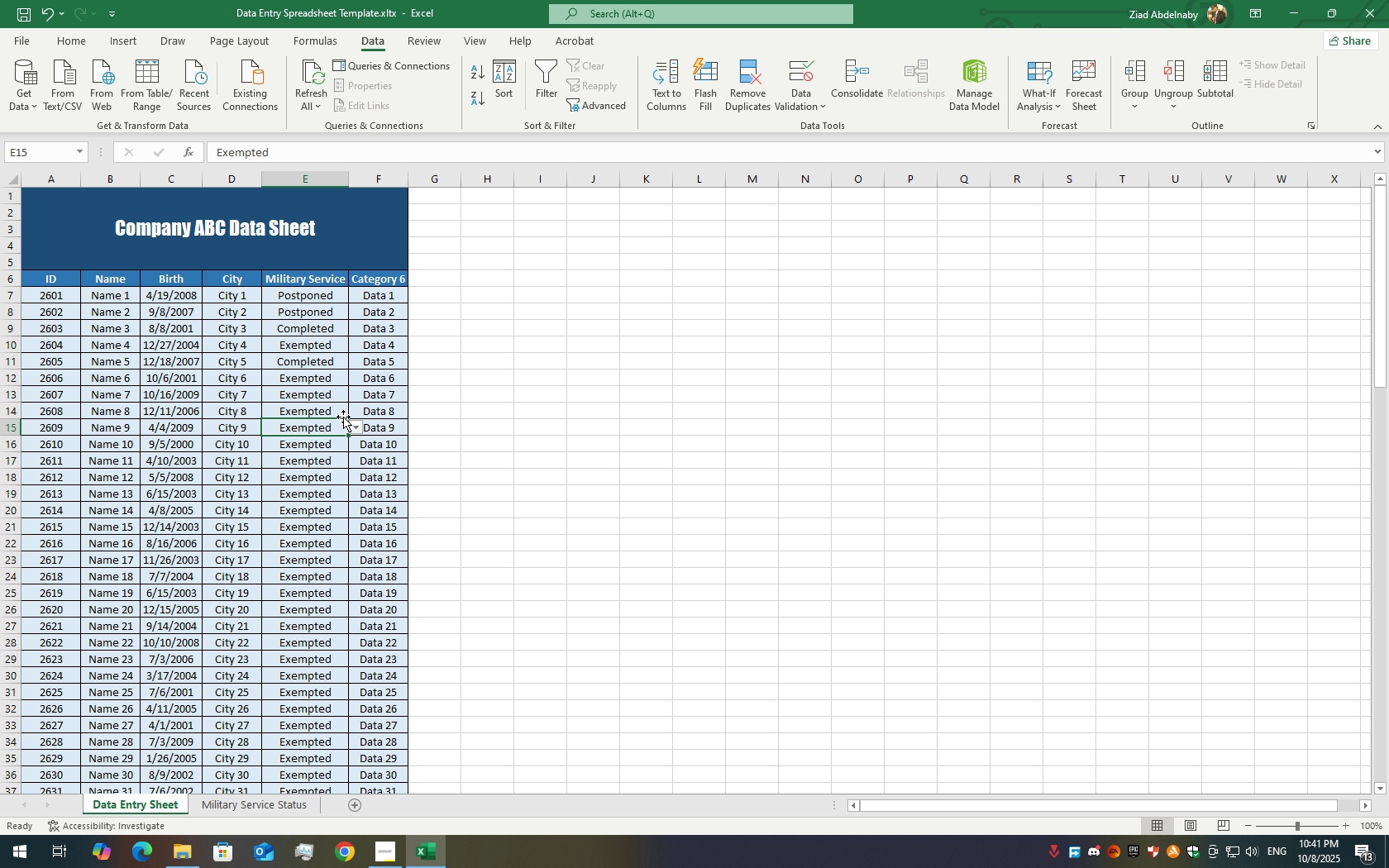 
left_click([343, 417])
 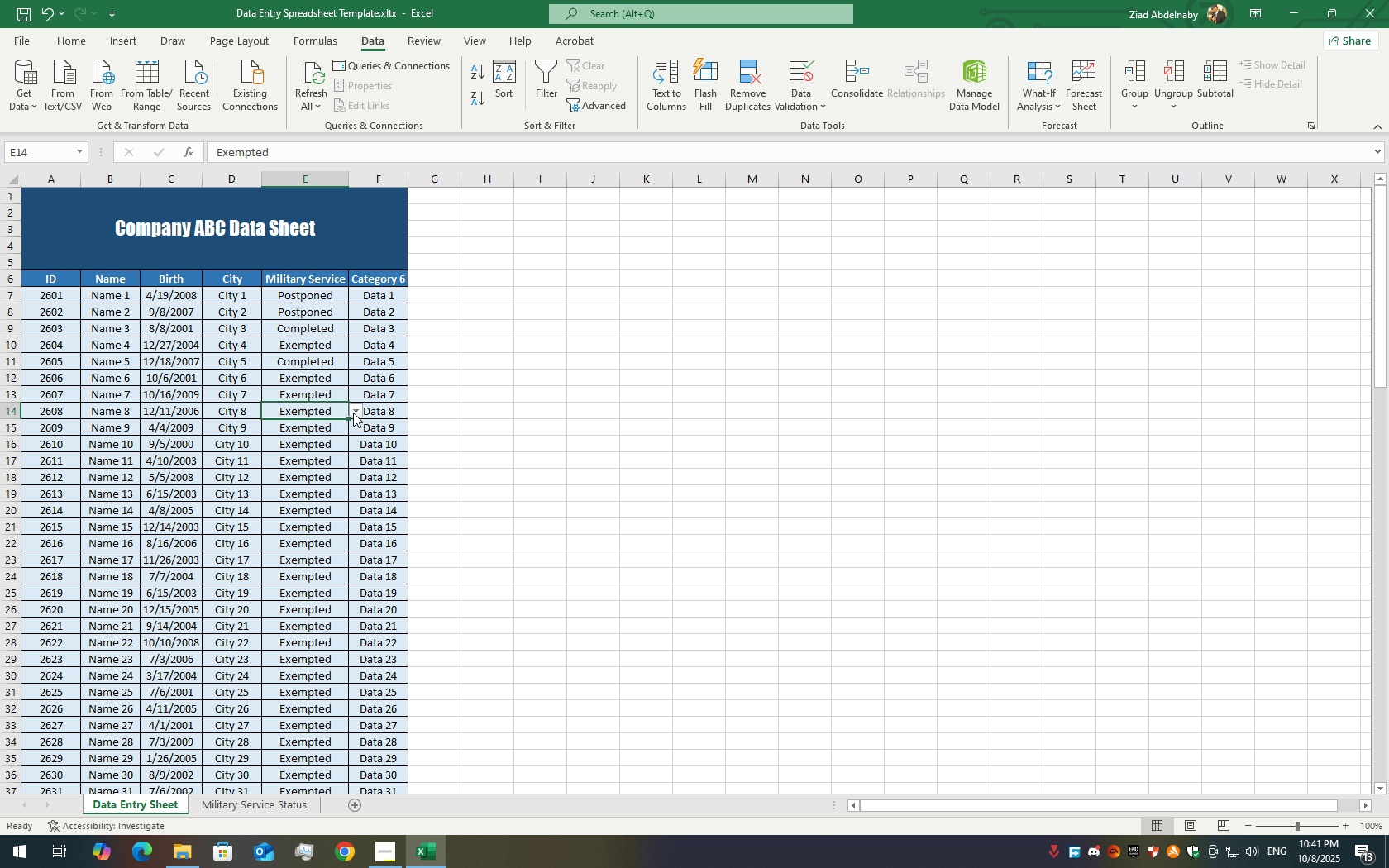 
left_click([356, 411])
 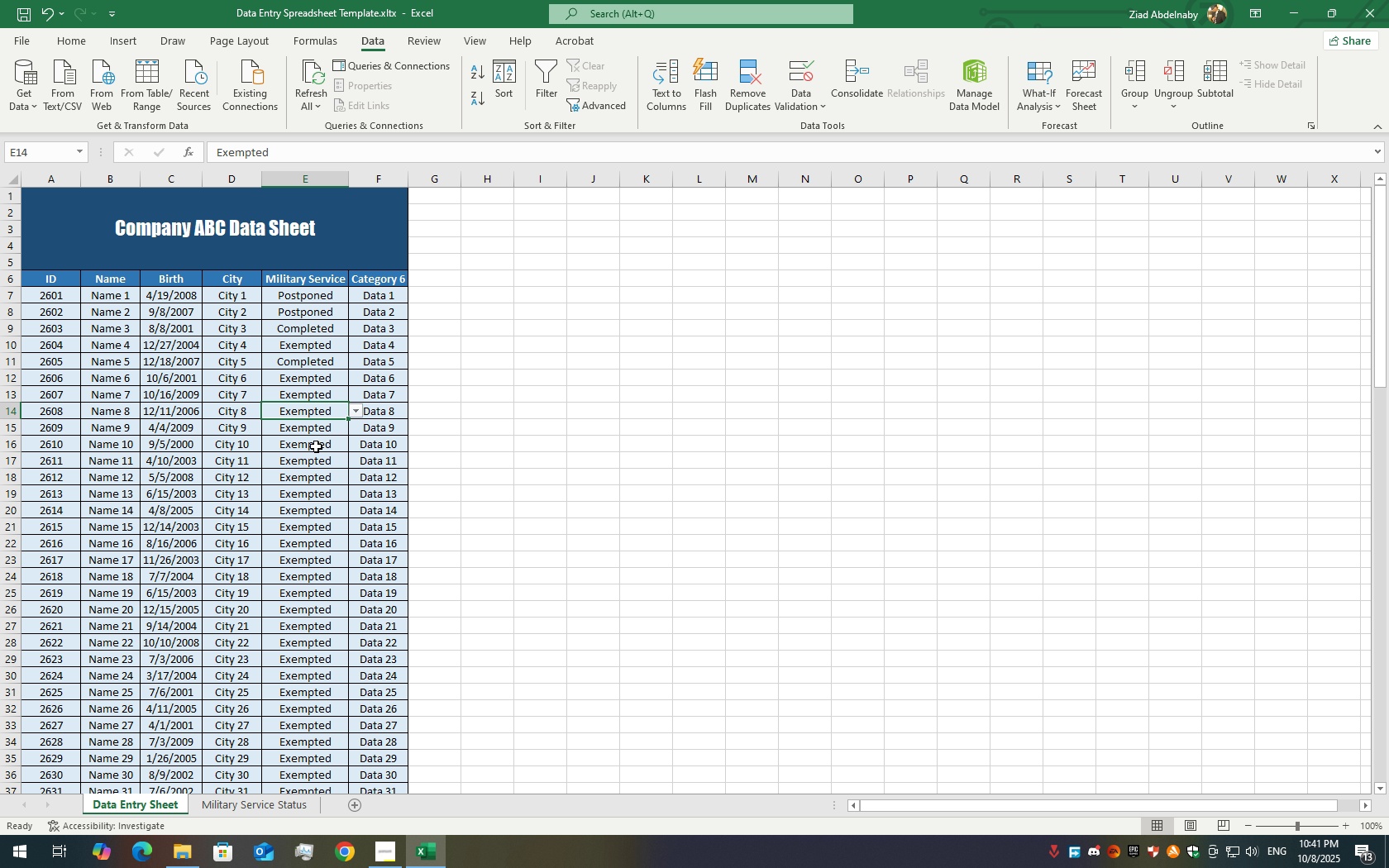 
left_click([316, 446])
 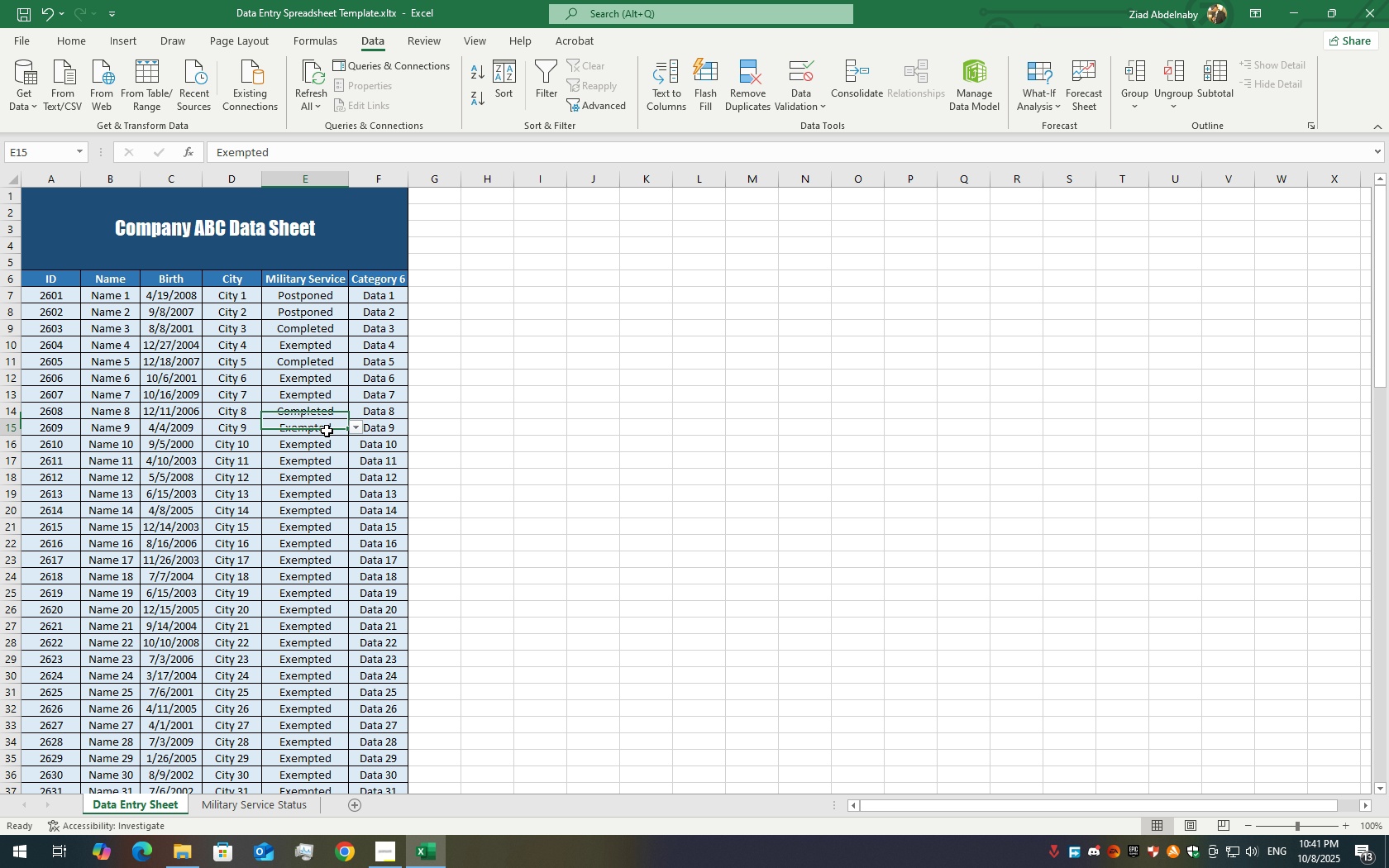 
left_click([327, 431])
 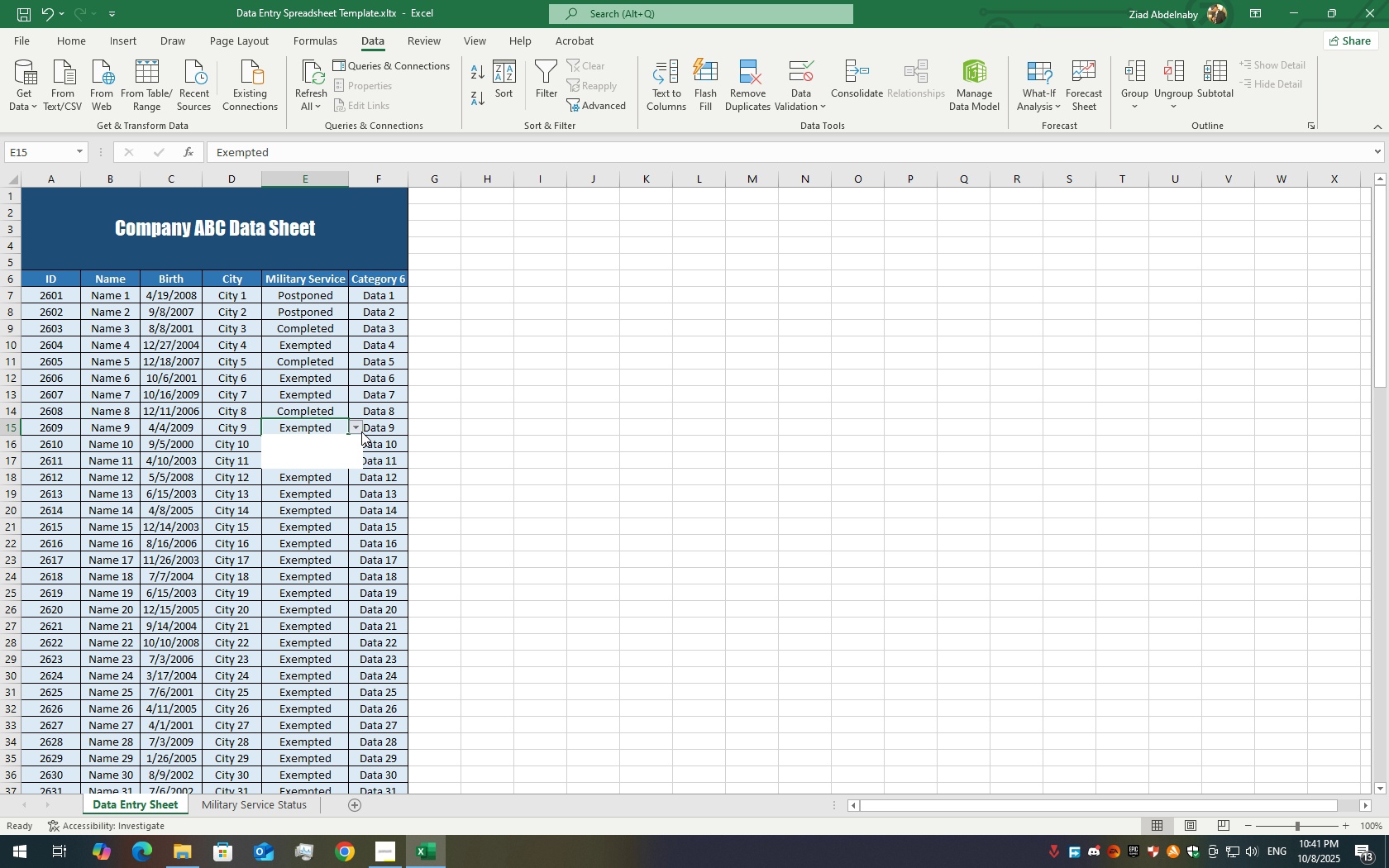 
left_click([361, 432])
 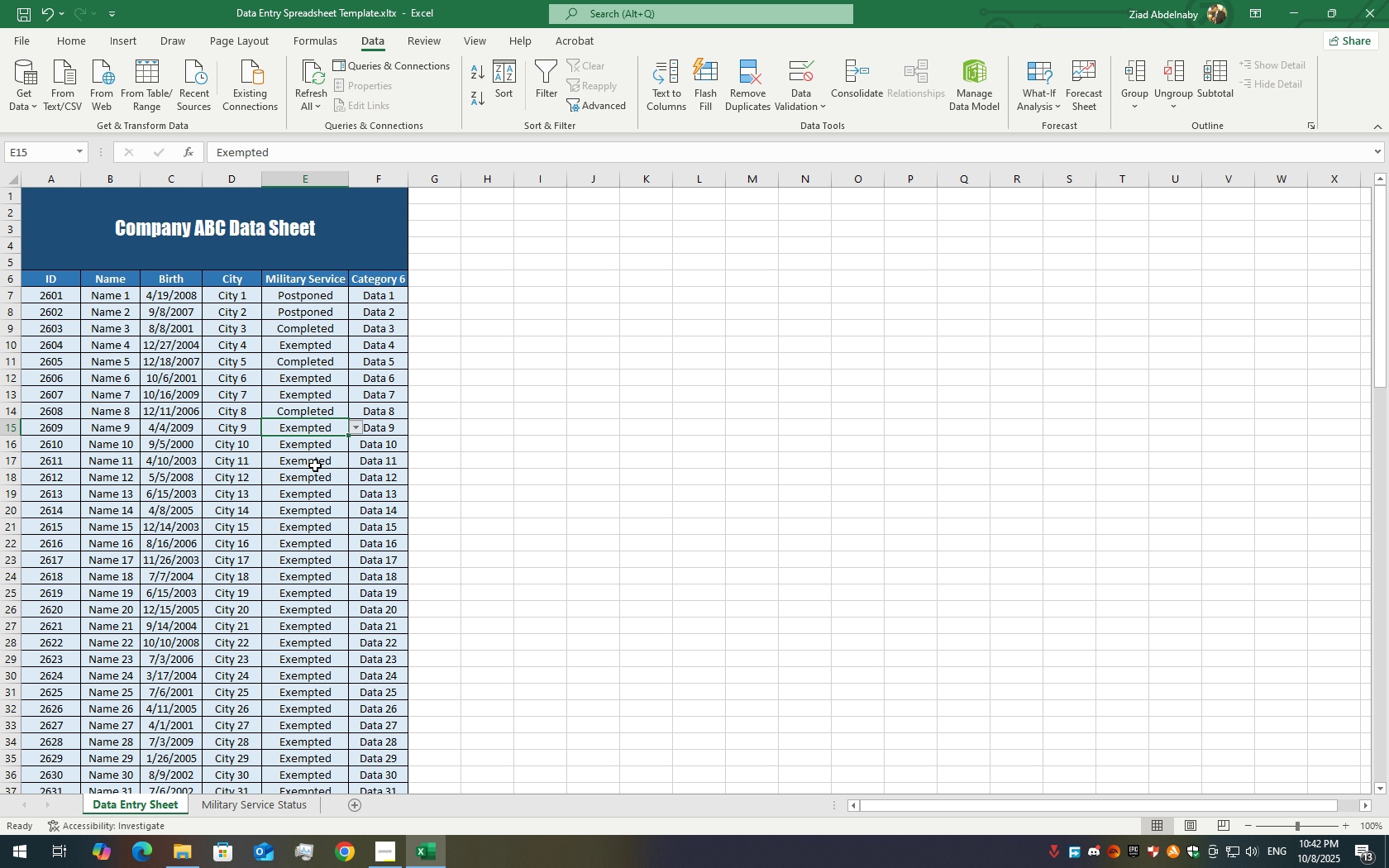 
left_click([315, 465])
 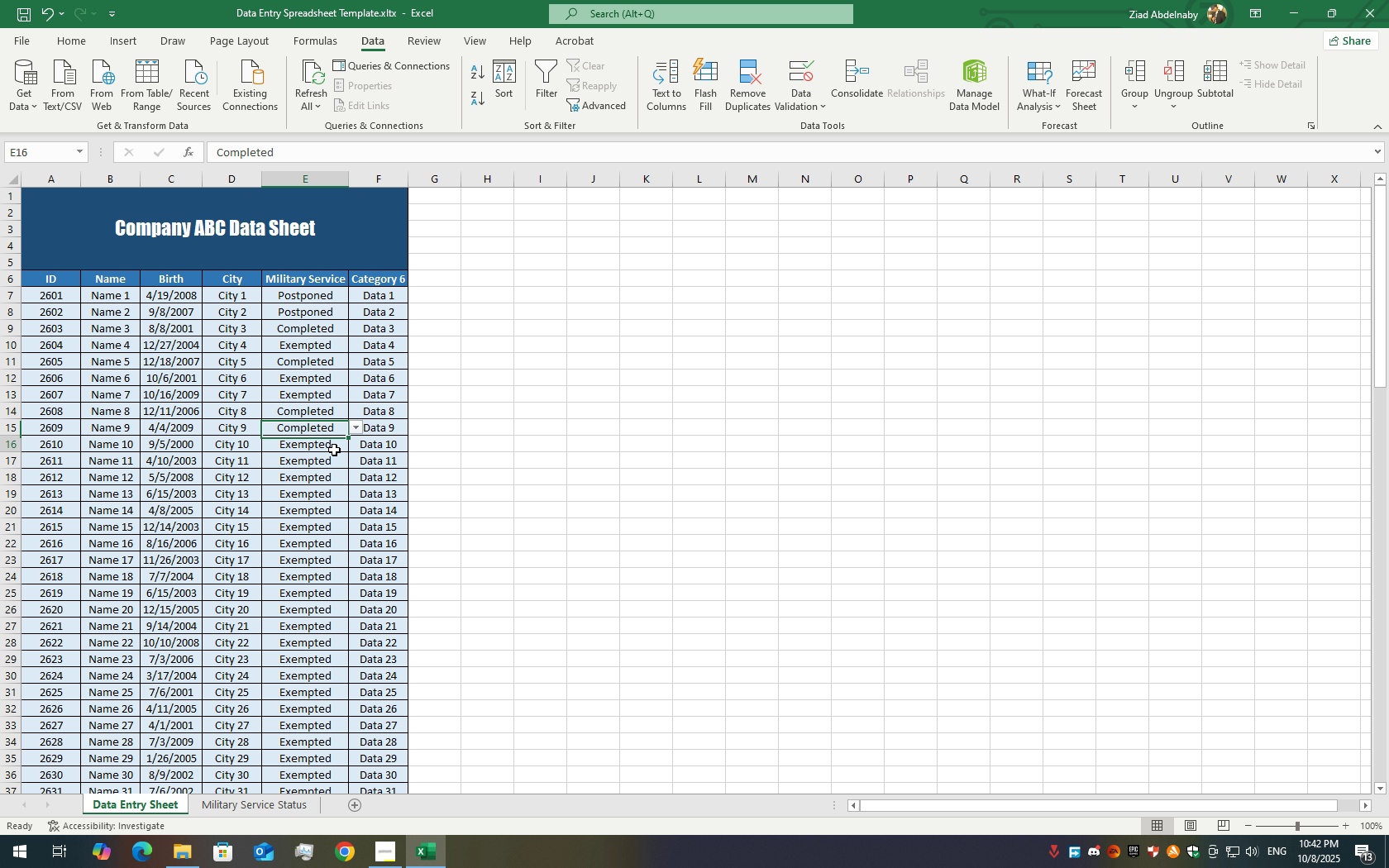 
left_click([334, 450])
 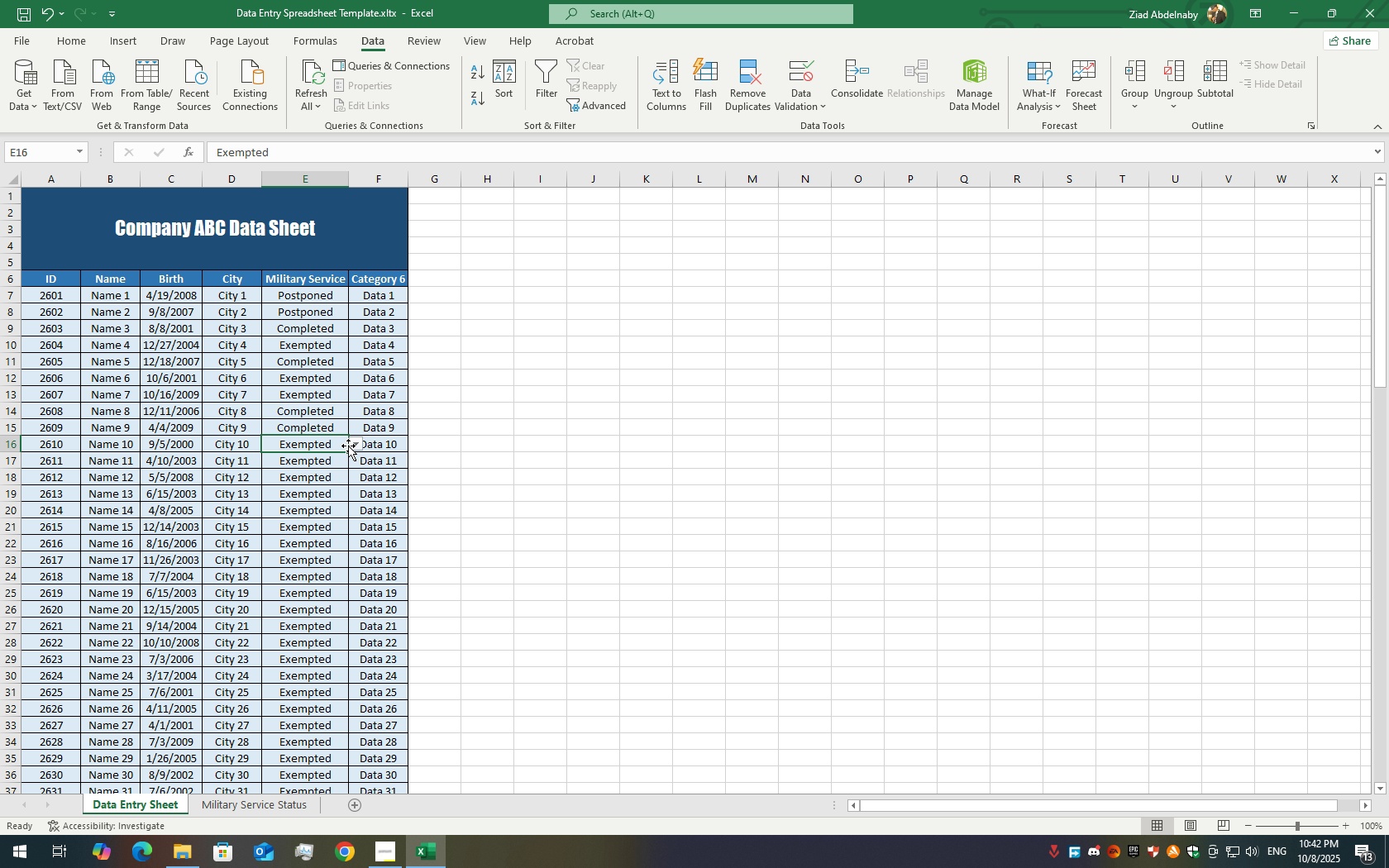 
left_click([348, 446])
 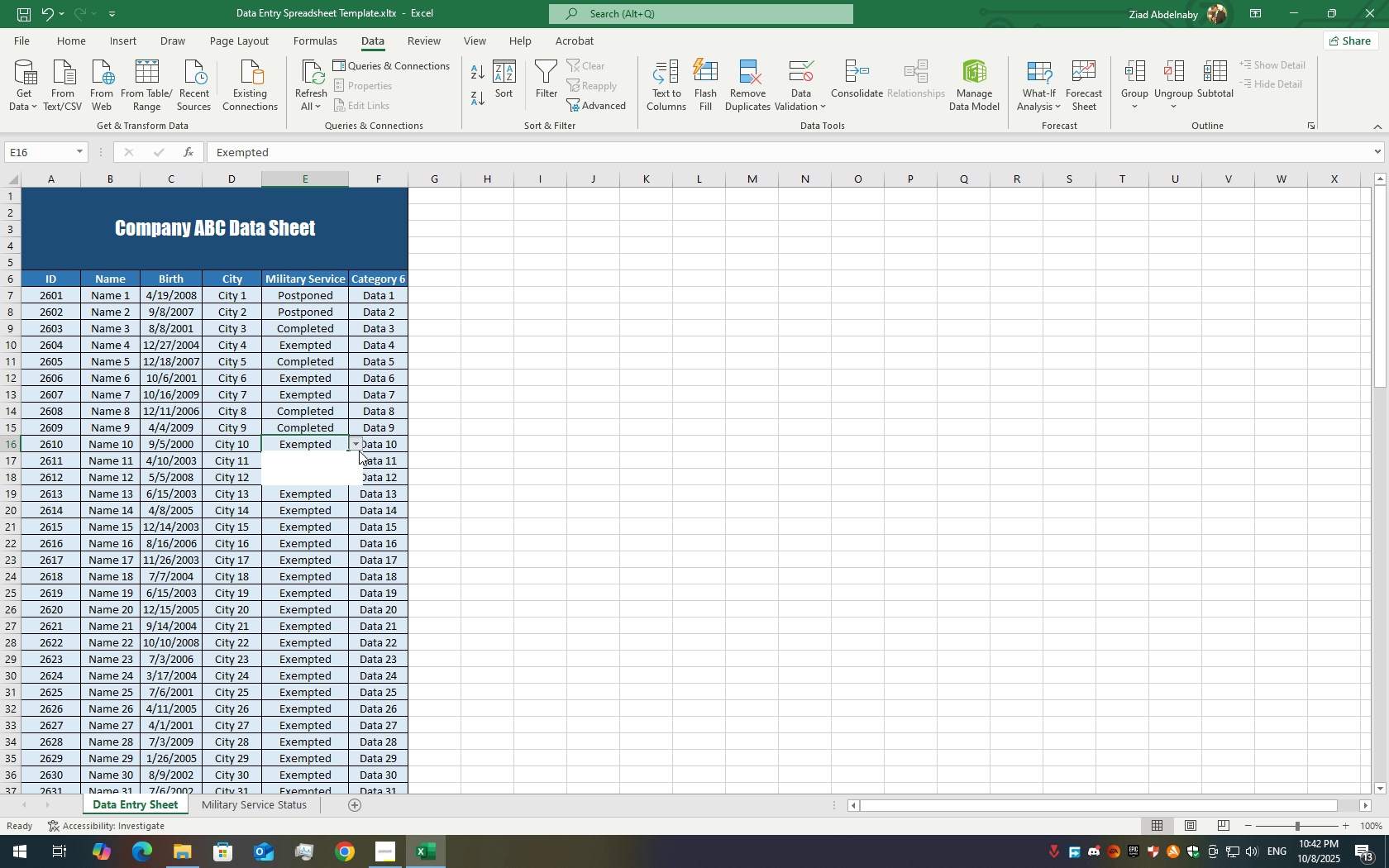 
left_click([359, 451])
 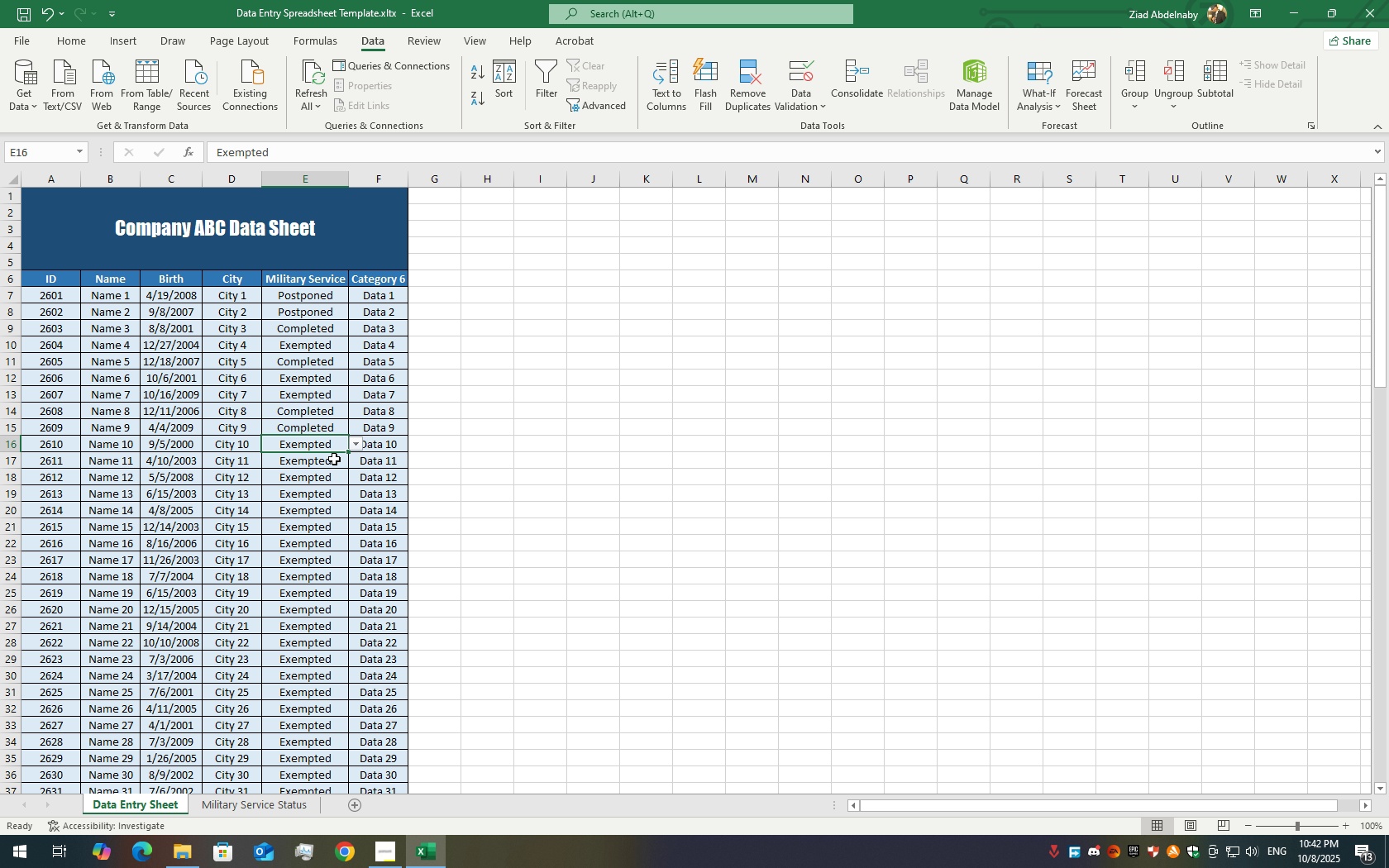 
left_click([337, 456])
 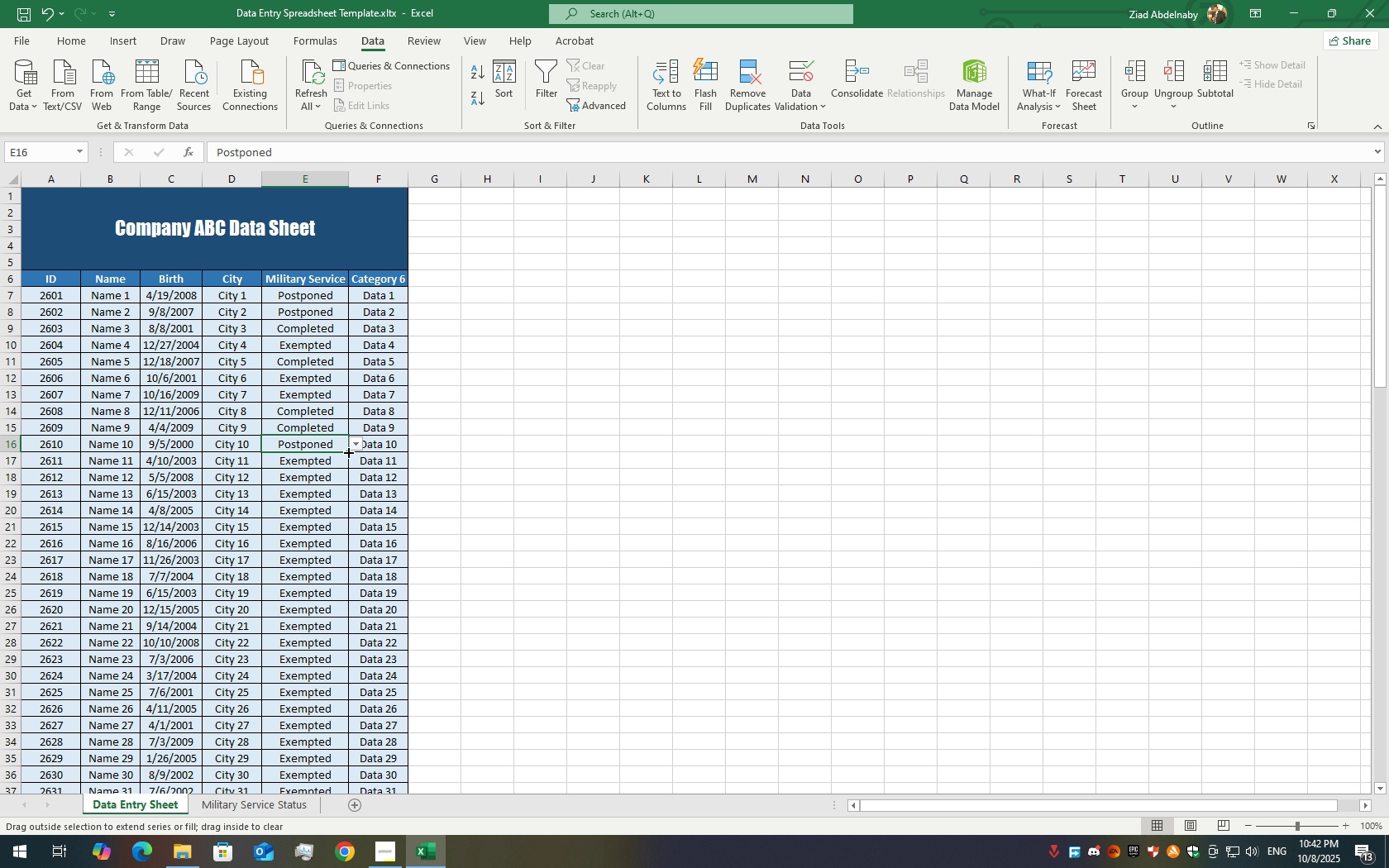 
left_click_drag(start_coordinate=[347, 451], to_coordinate=[334, 521])
 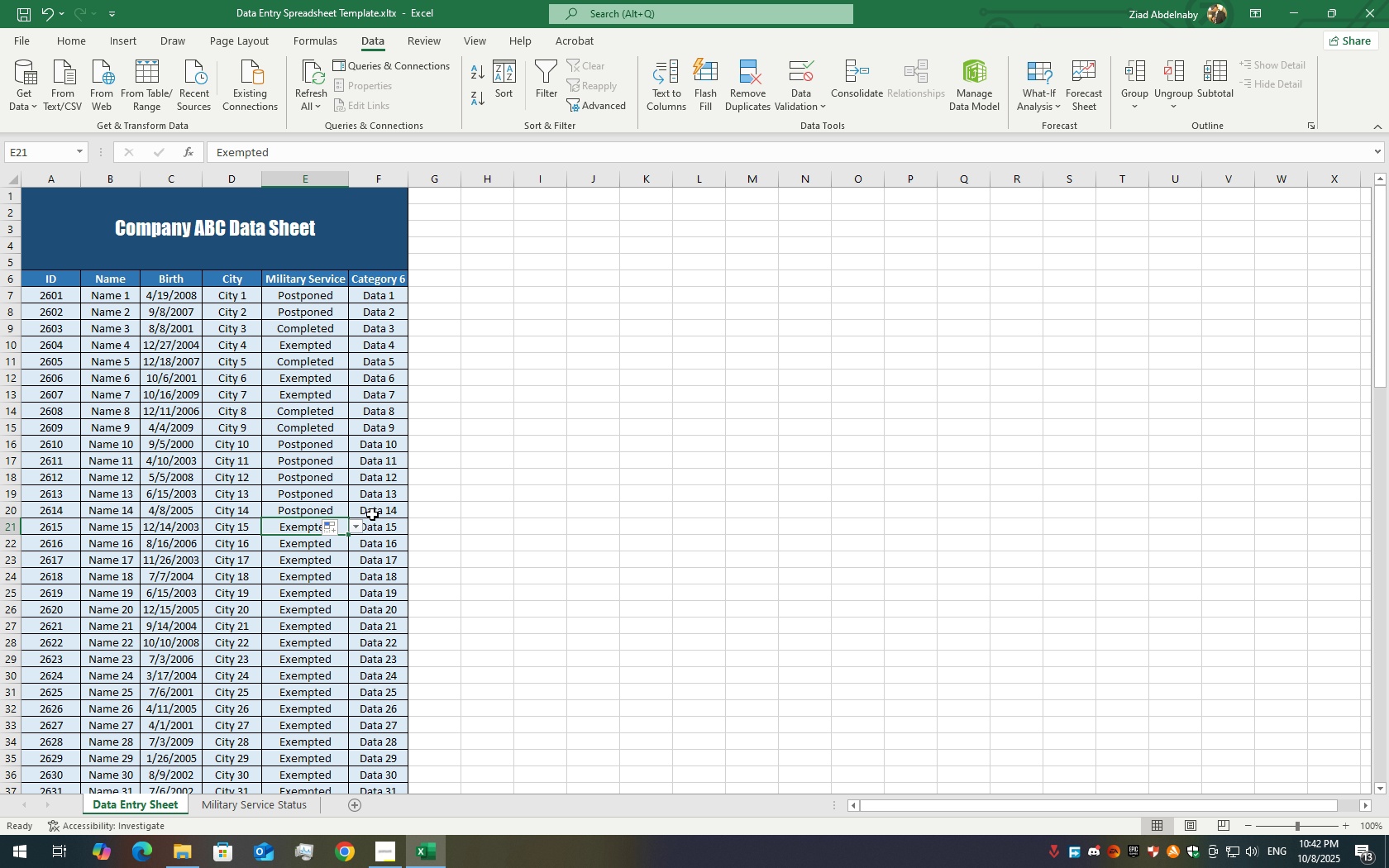 
left_click([354, 528])
 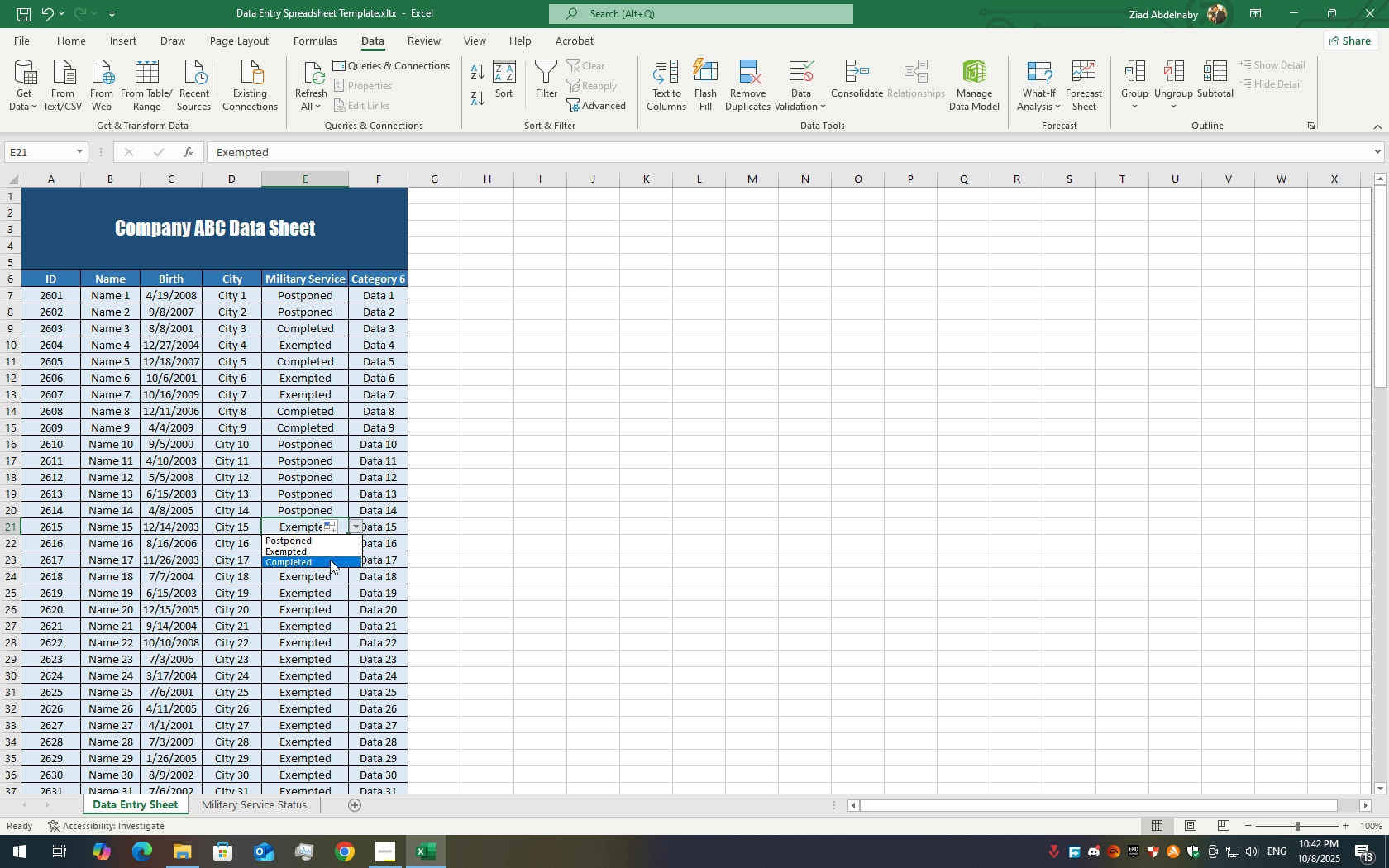 
left_click([330, 560])
 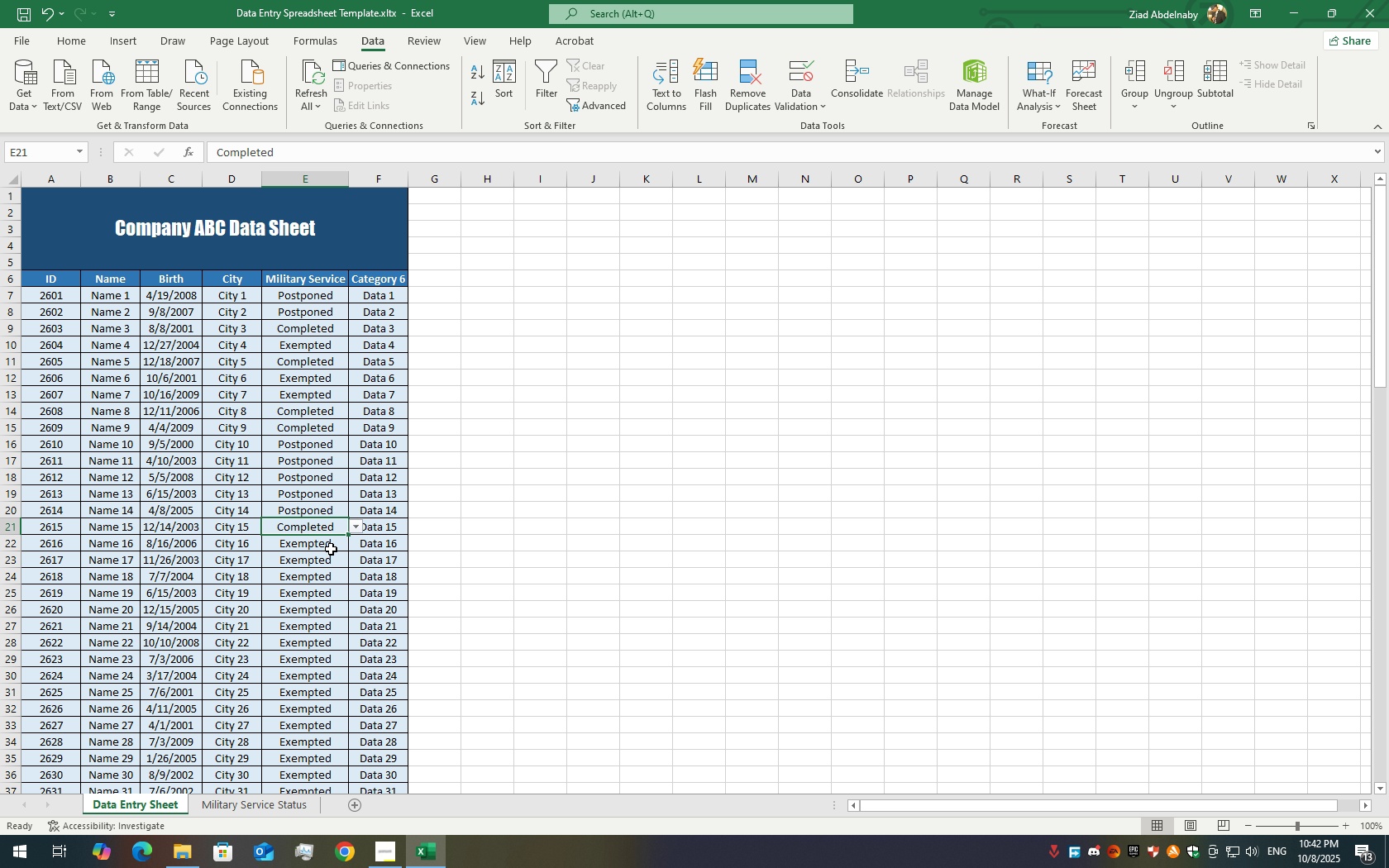 
left_click([331, 548])
 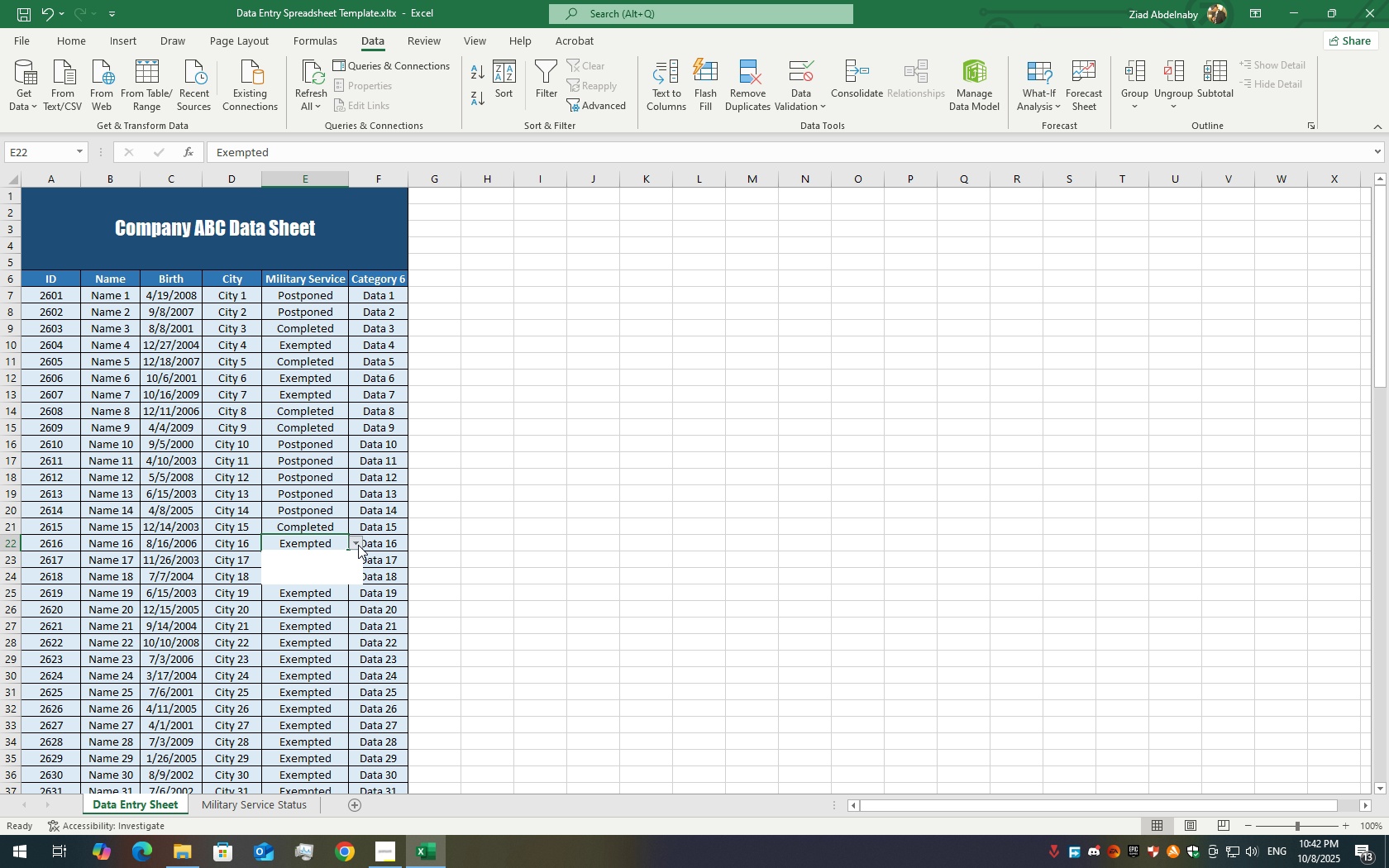 
left_click([358, 545])
 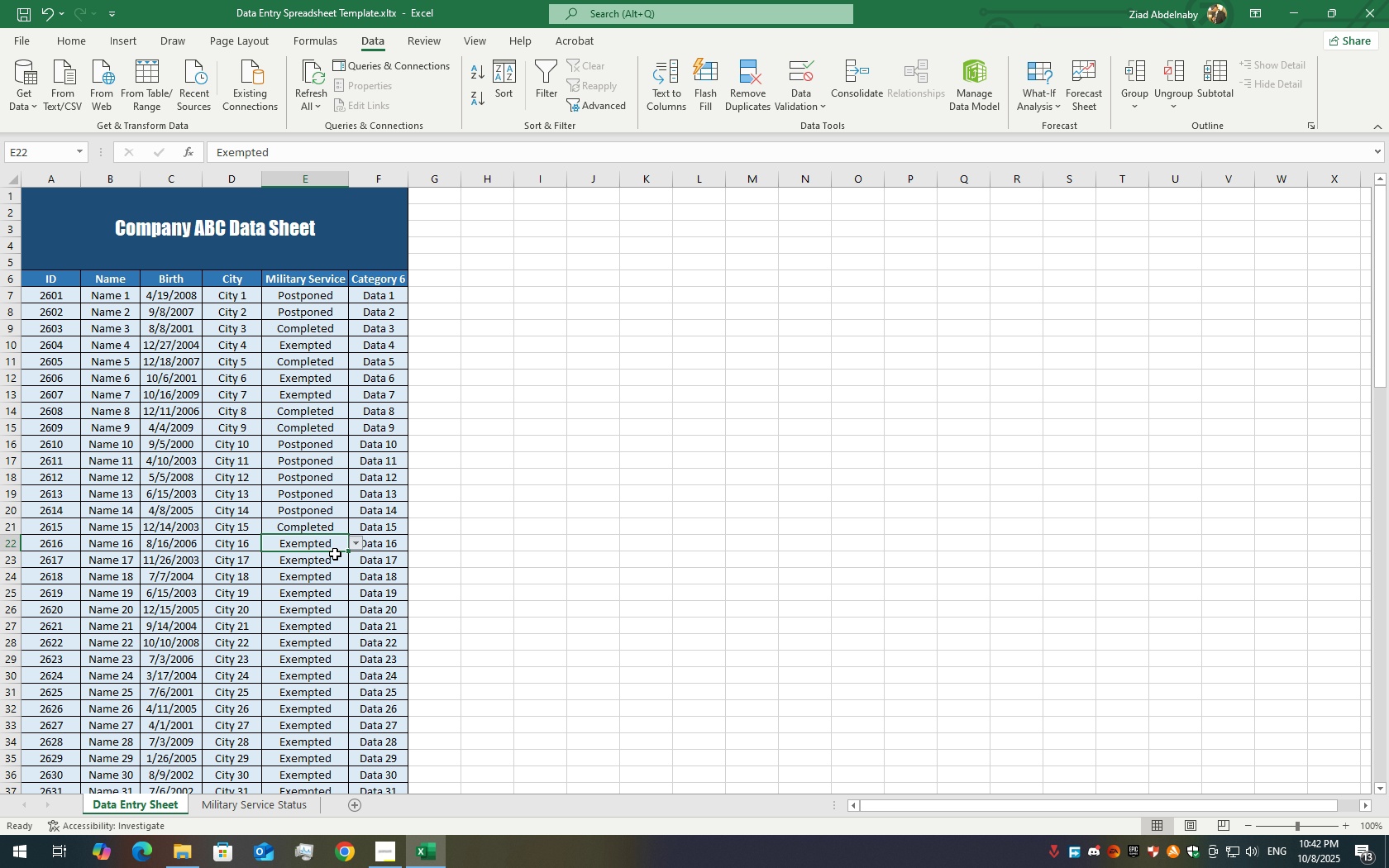 
left_click([335, 554])
 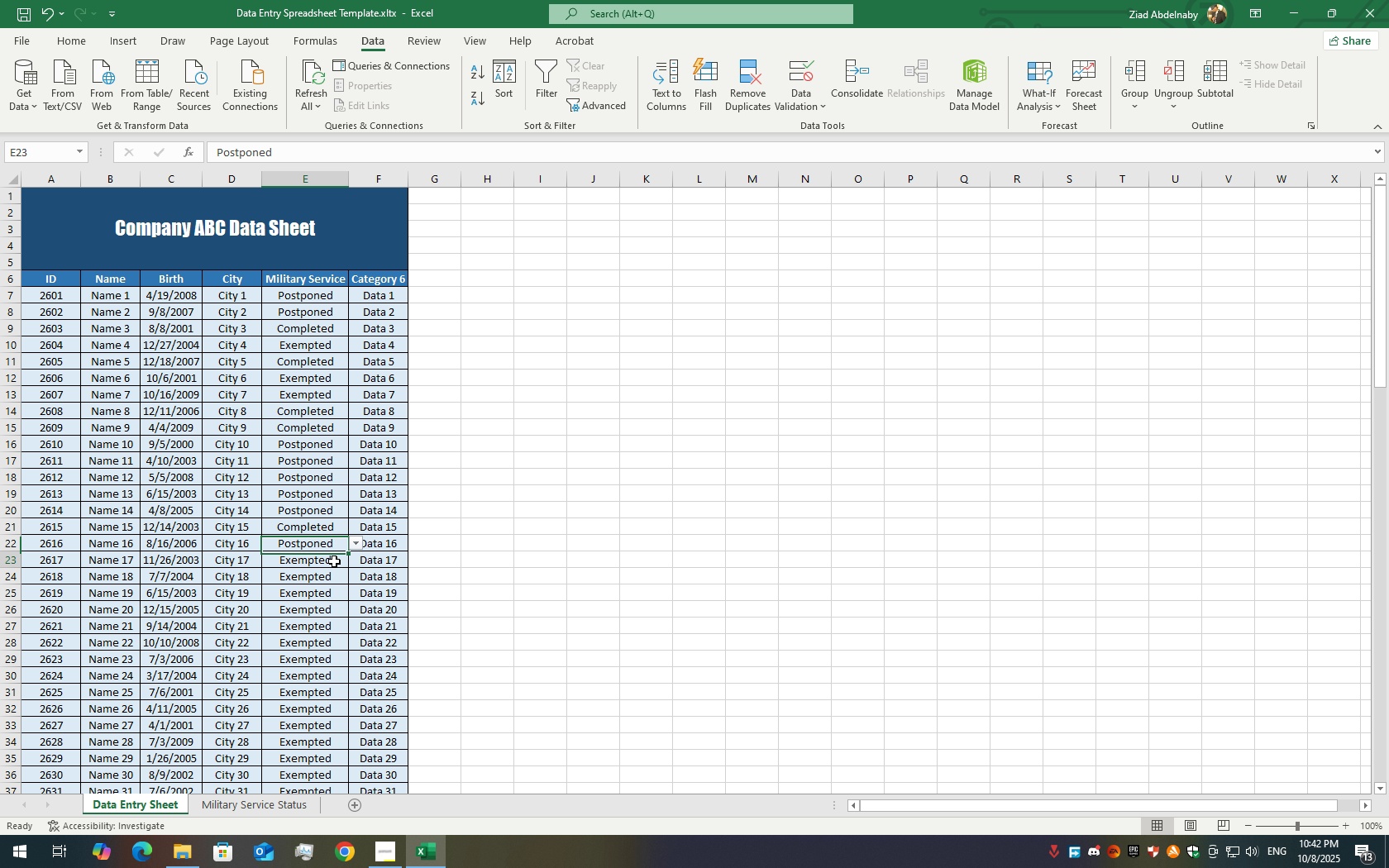 
left_click([334, 561])
 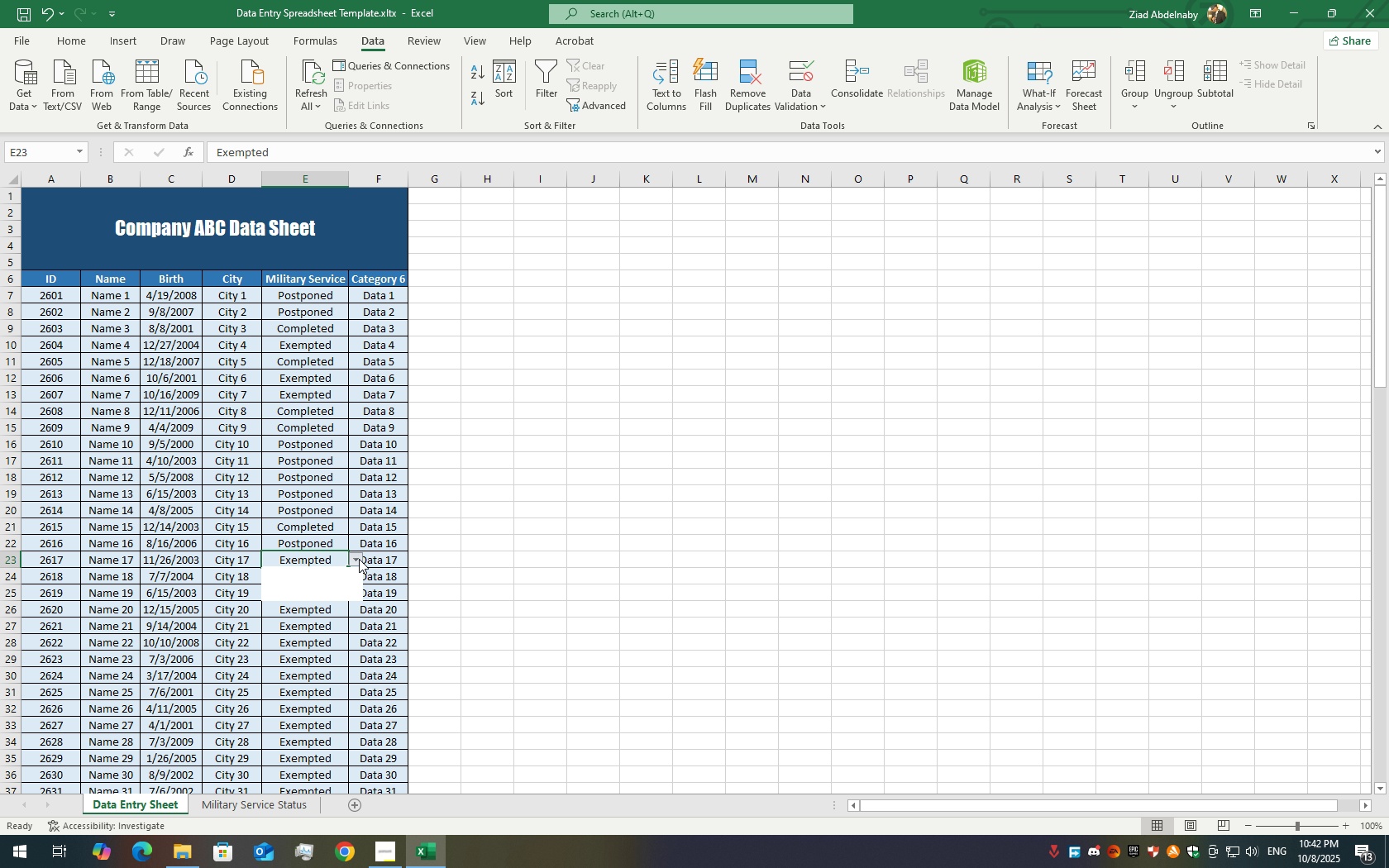 
left_click([359, 559])
 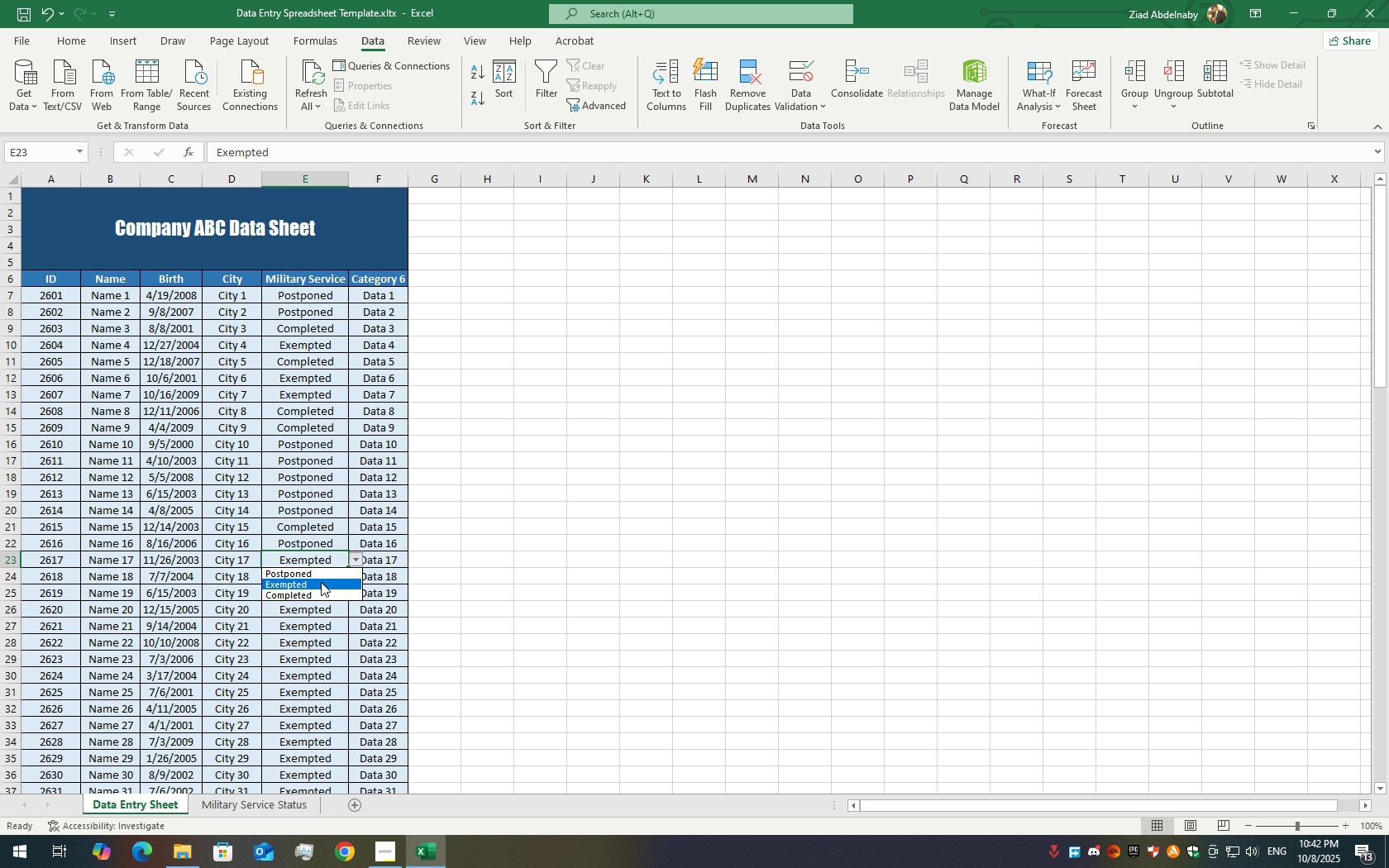 
left_click([321, 582])
 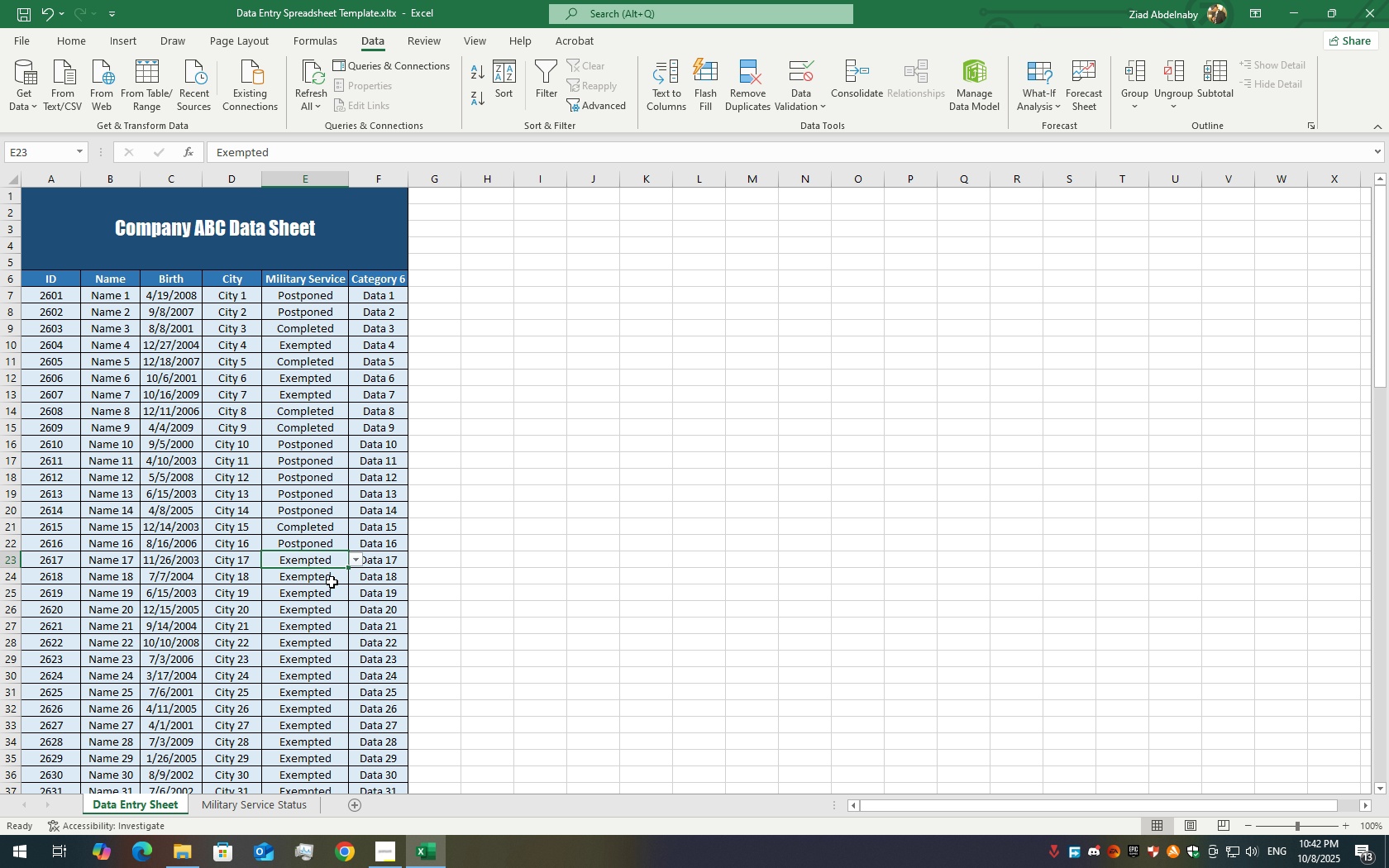 
mouse_move([343, 608])
 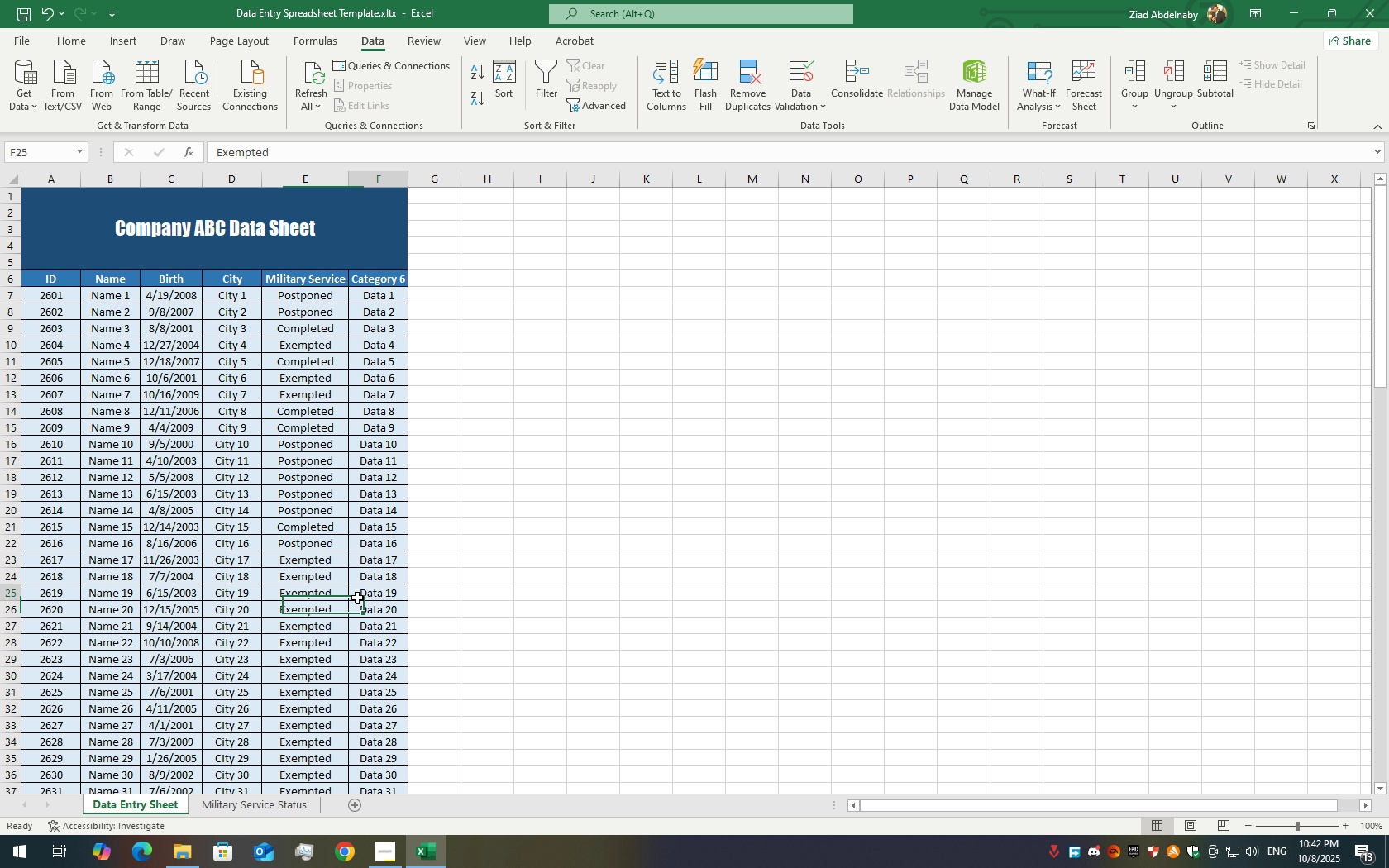 
left_click([357, 598])
 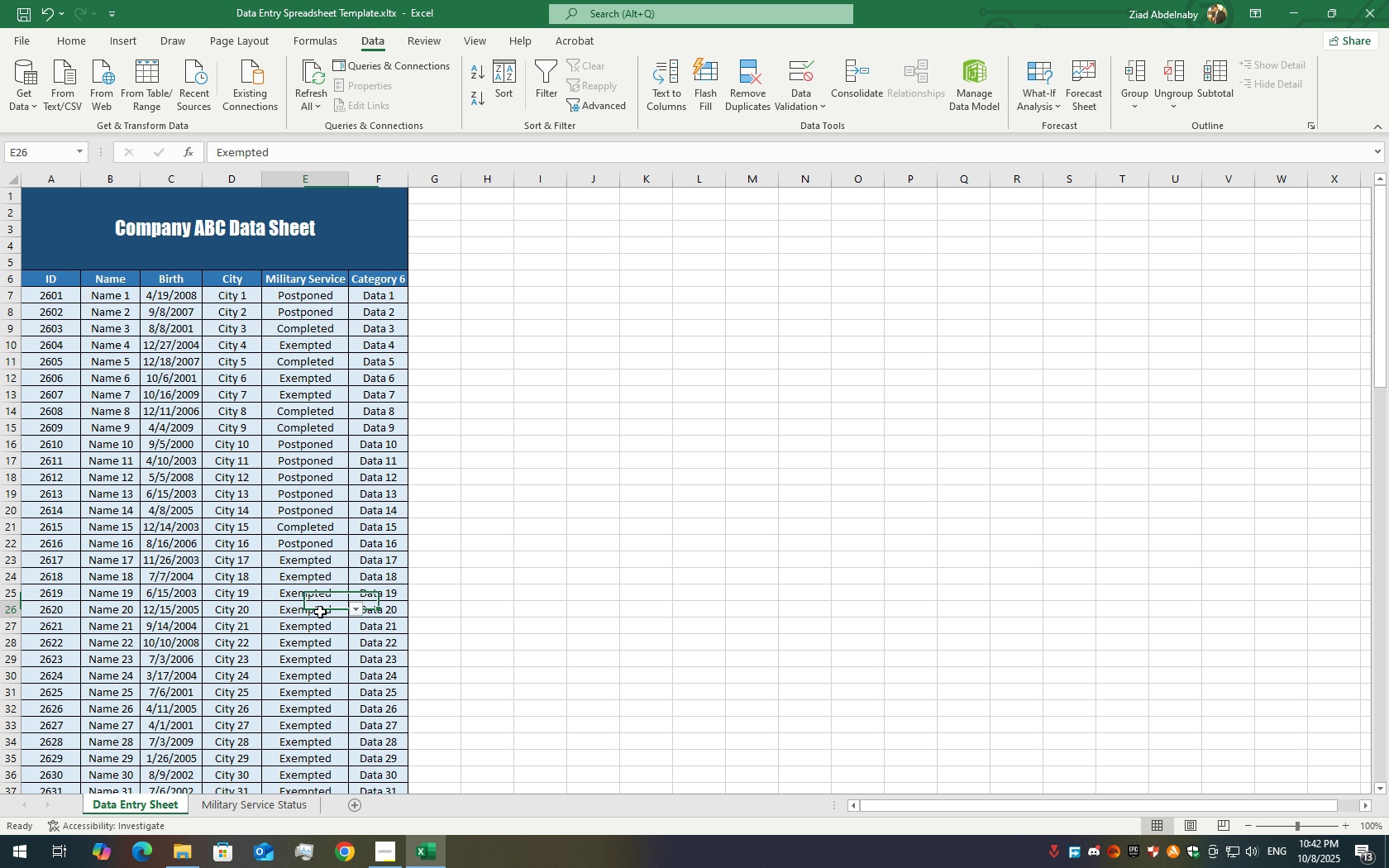 
mouse_move([325, 622])
 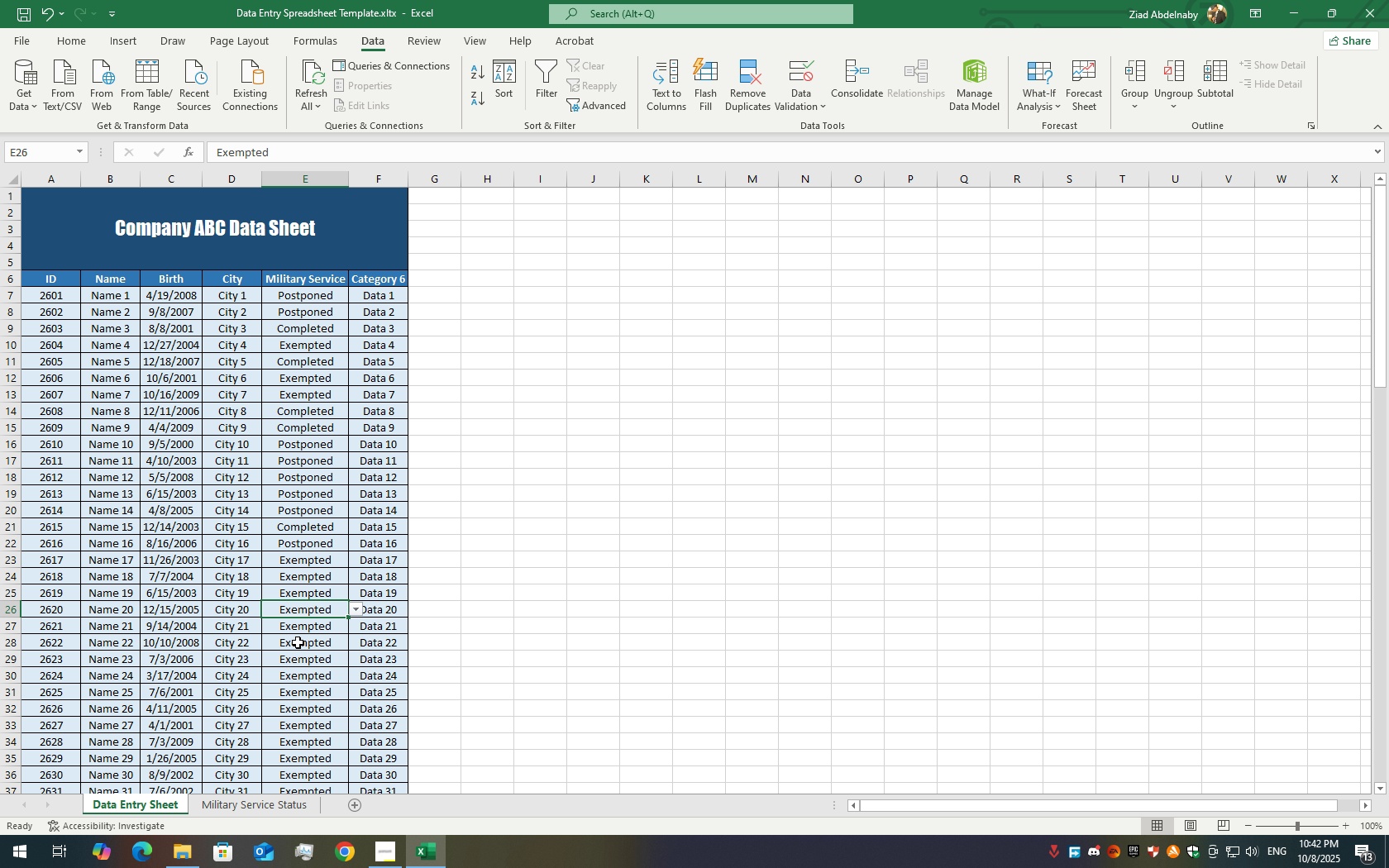 
left_click([298, 642])
 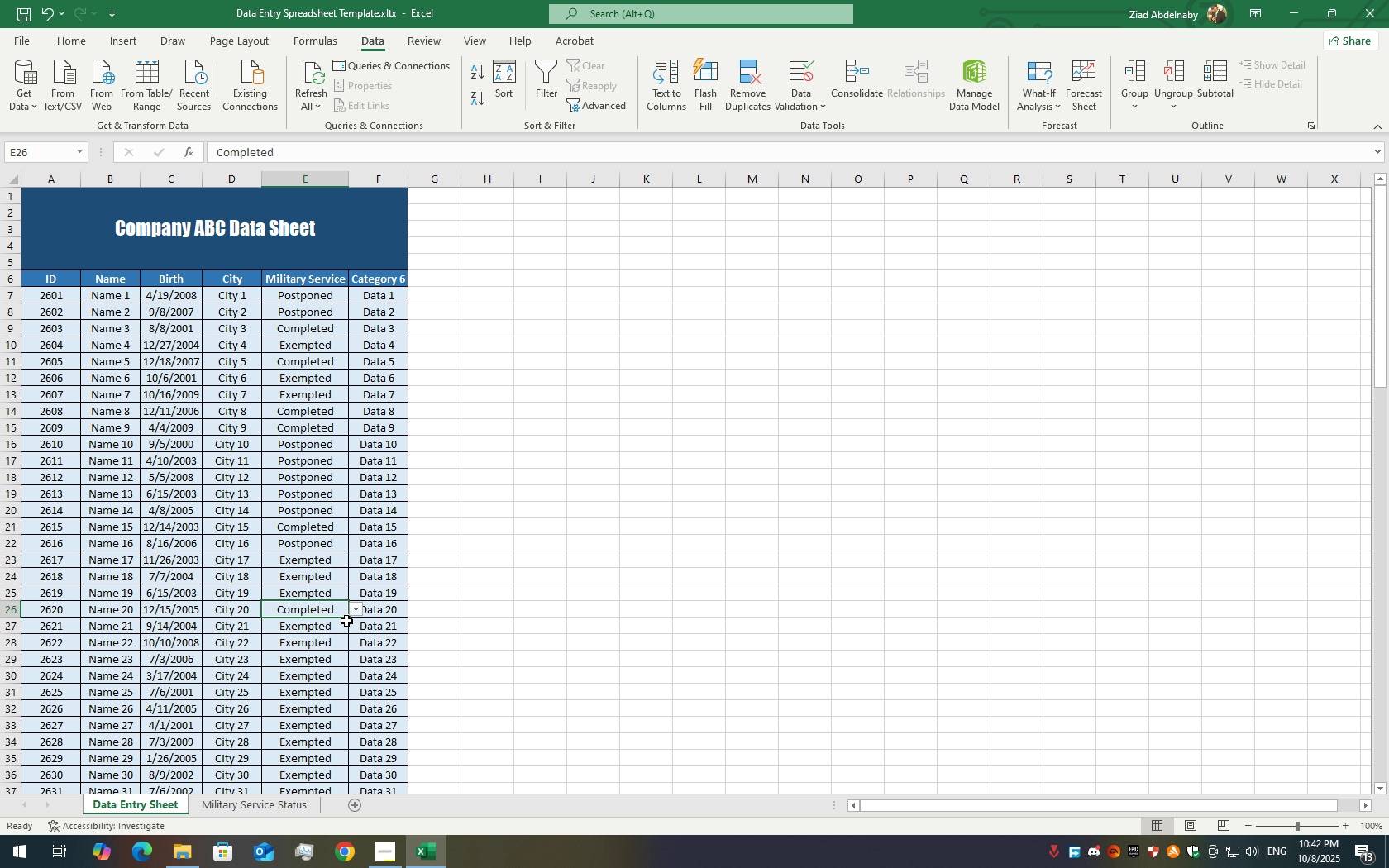 
left_click_drag(start_coordinate=[347, 618], to_coordinate=[332, 756])
 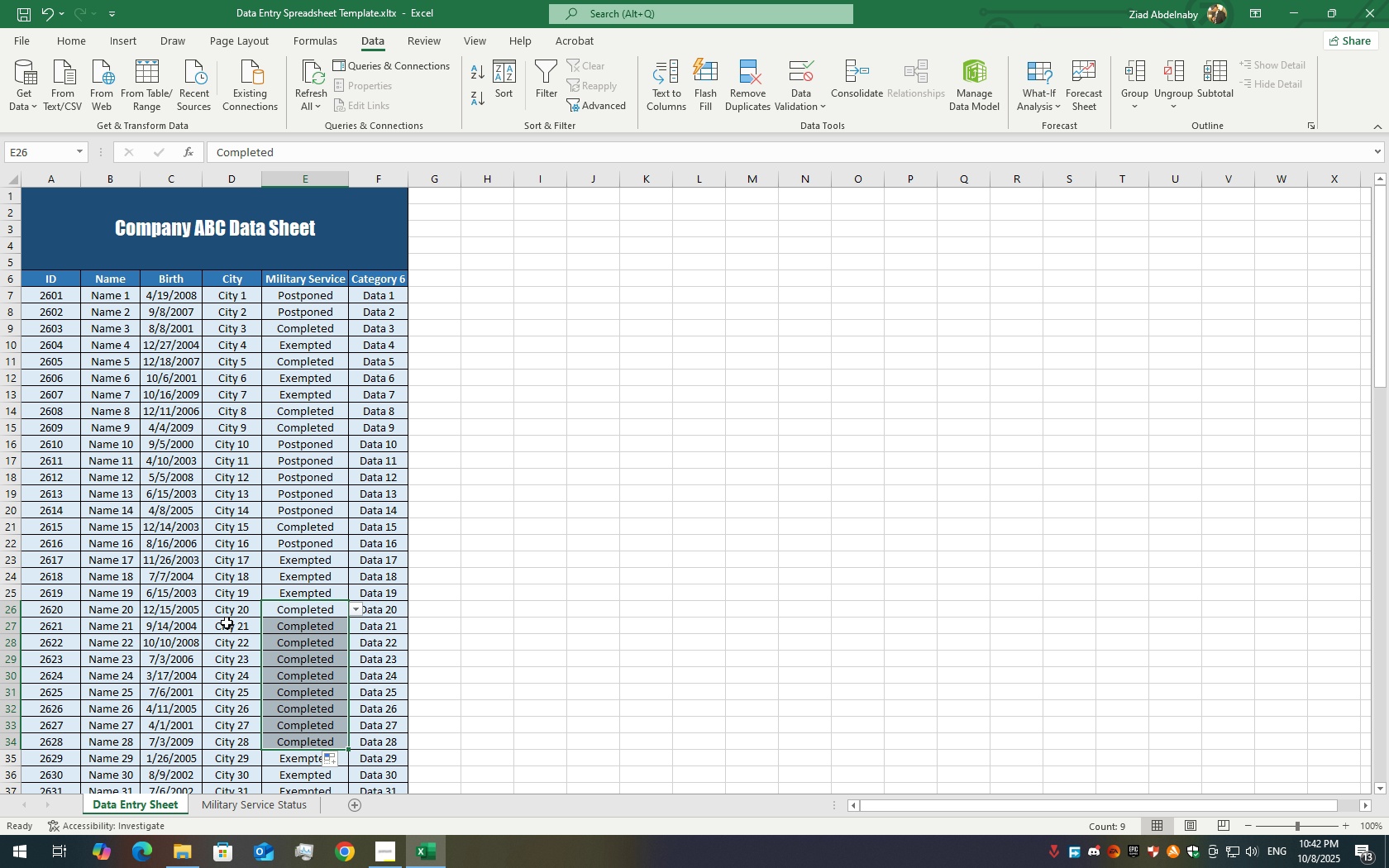 
wait(5.87)
 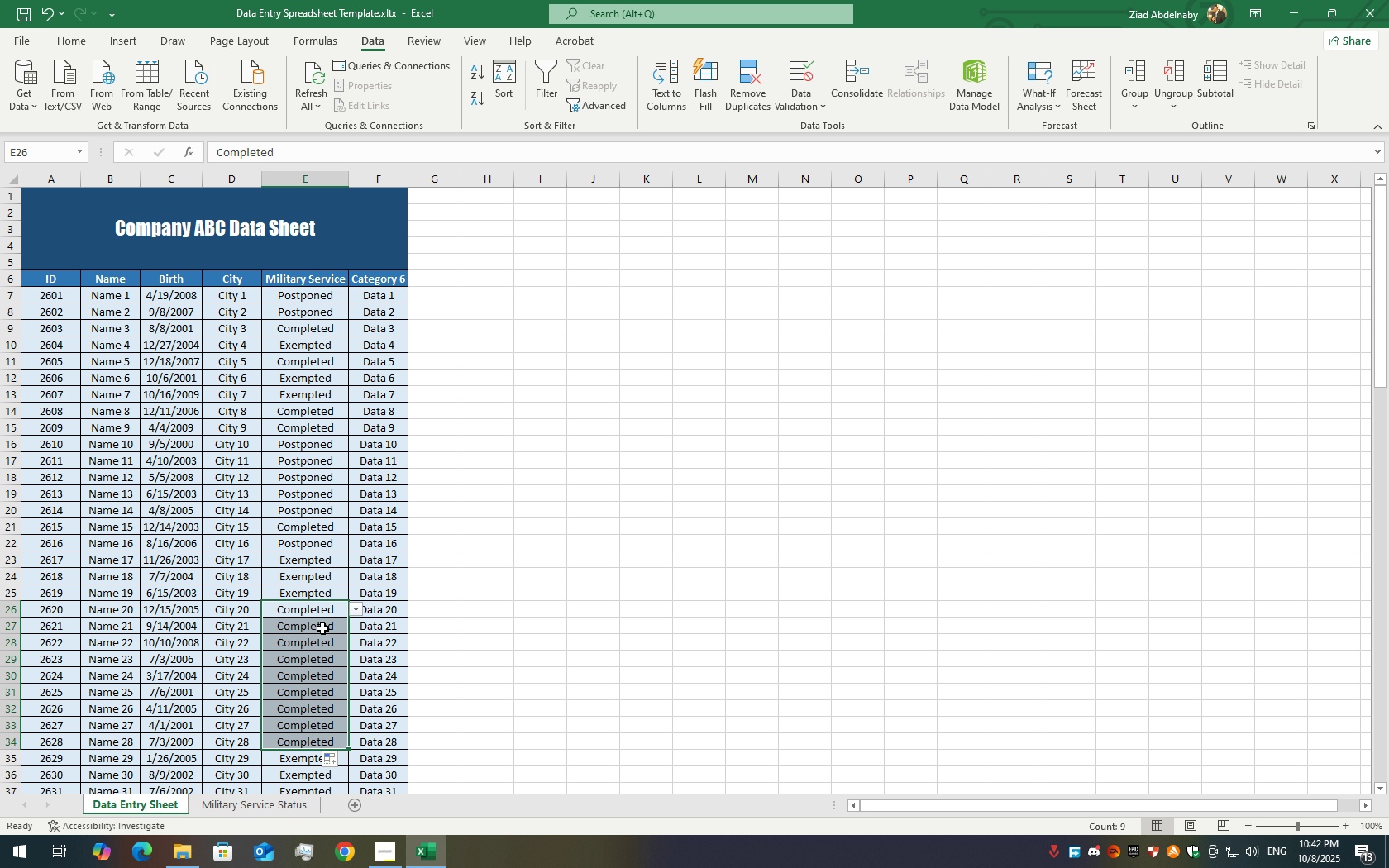 
scroll: coordinate [295, 512], scroll_direction: down, amount: 9.0
 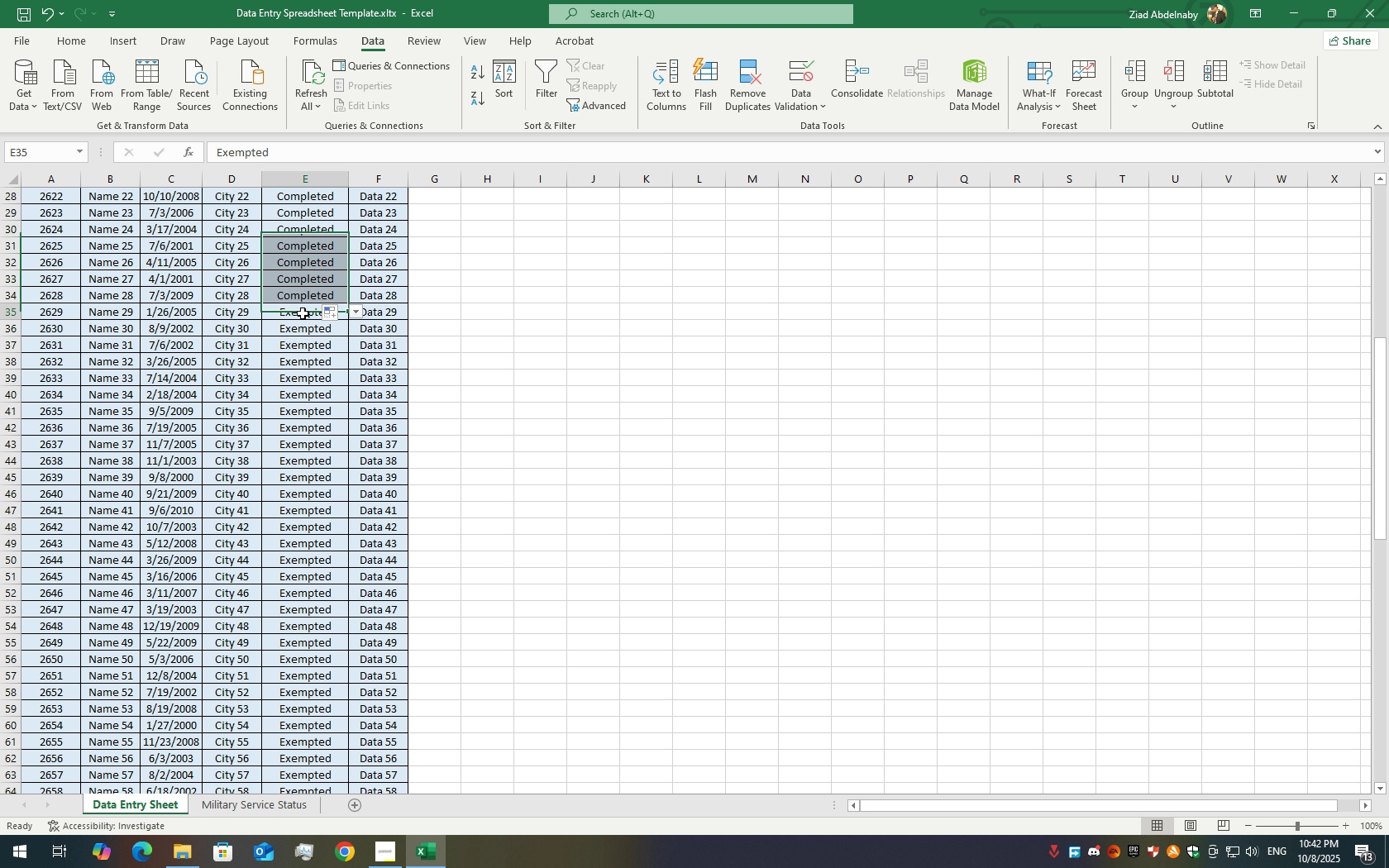 
double_click([303, 313])
 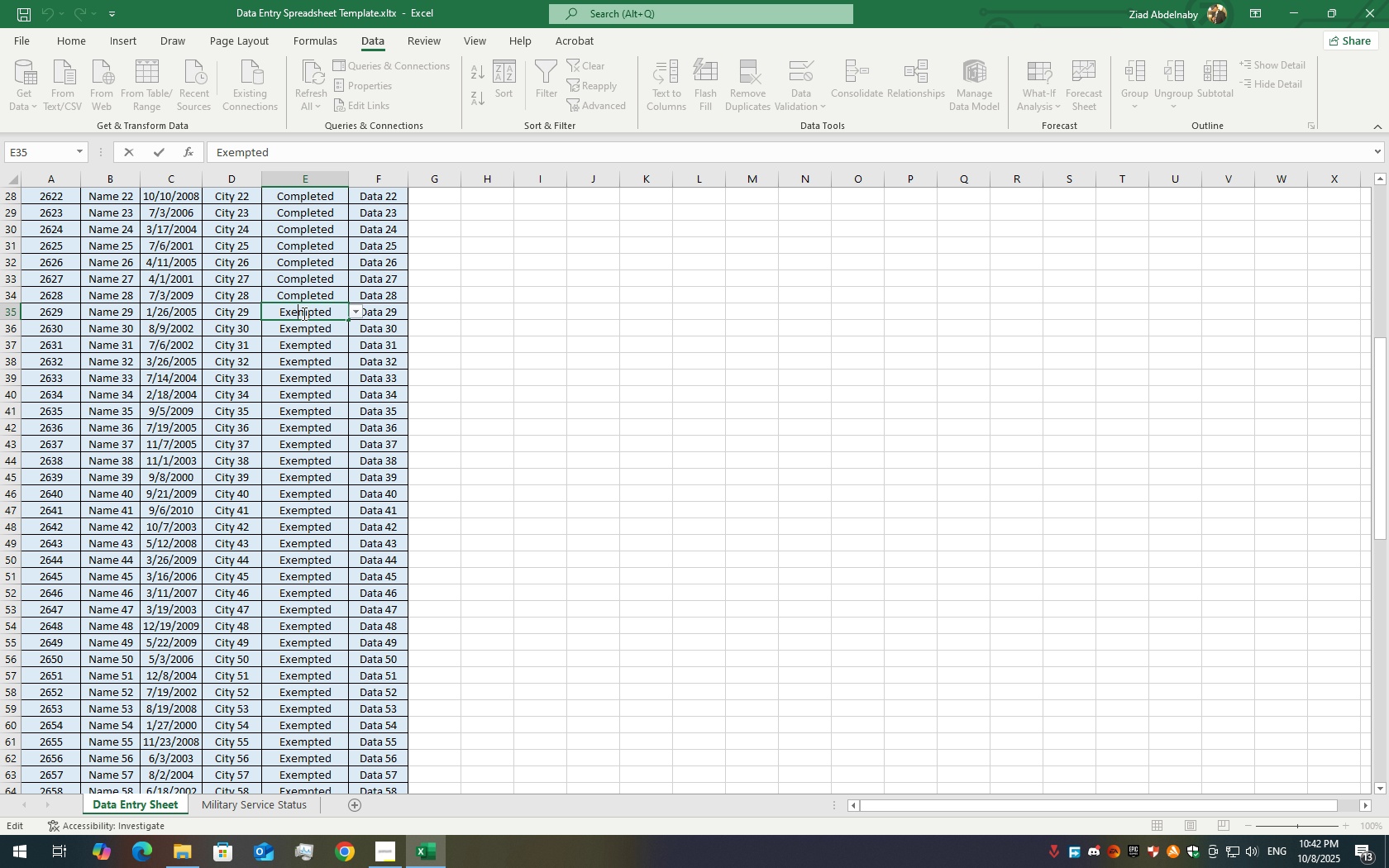 
double_click([303, 313])
 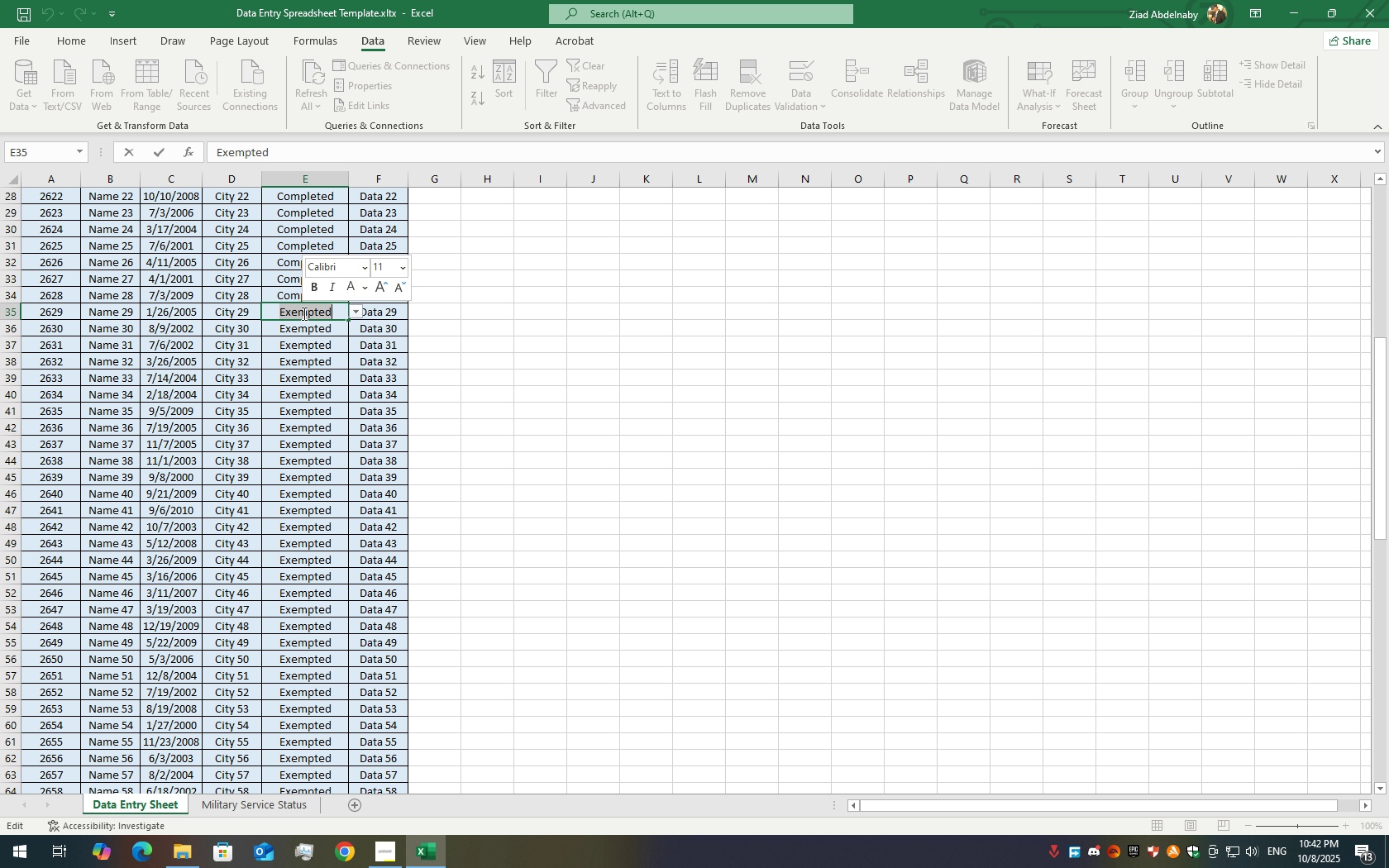 
triple_click([303, 313])
 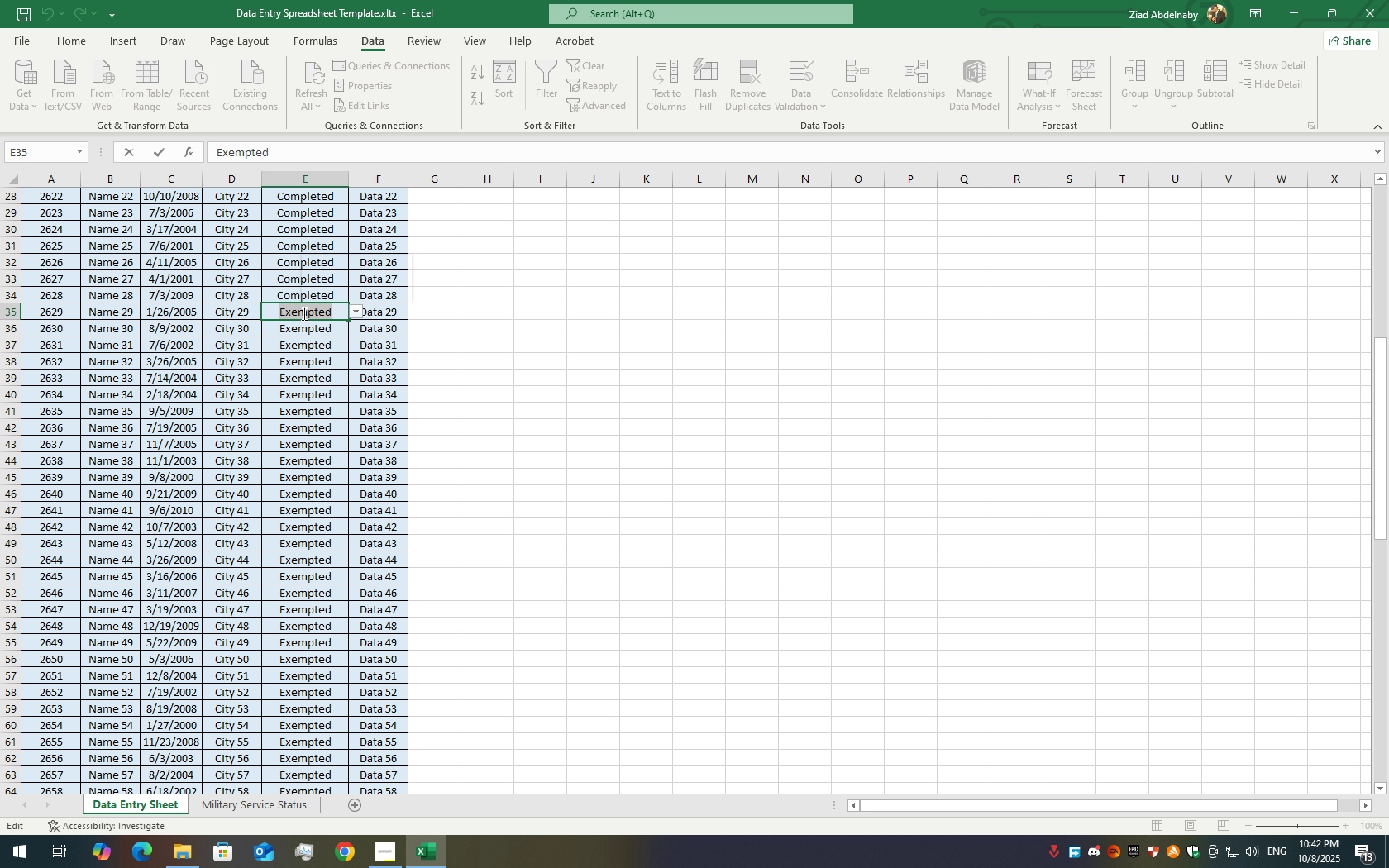 
type(Completed)
 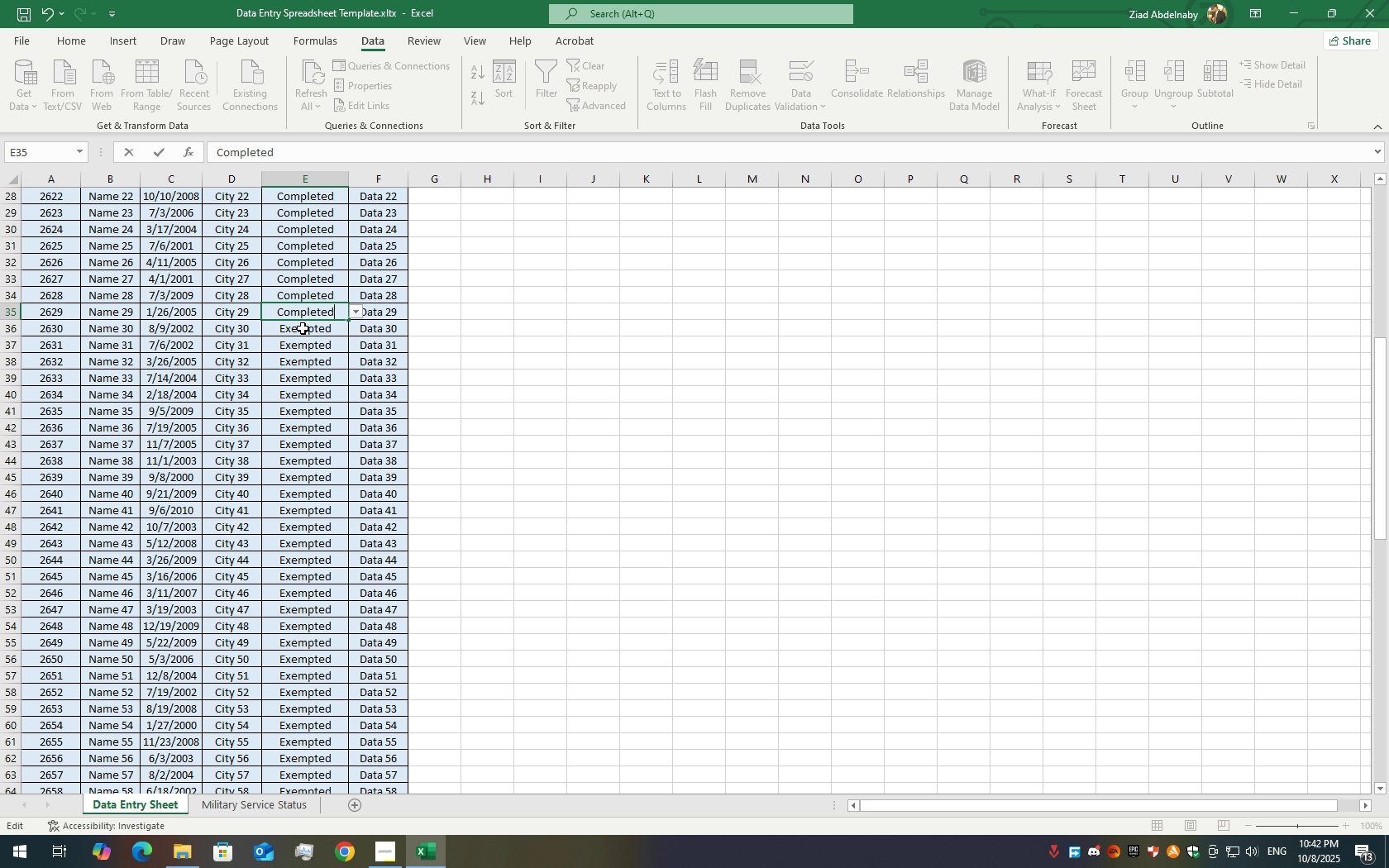 
left_click([308, 331])
 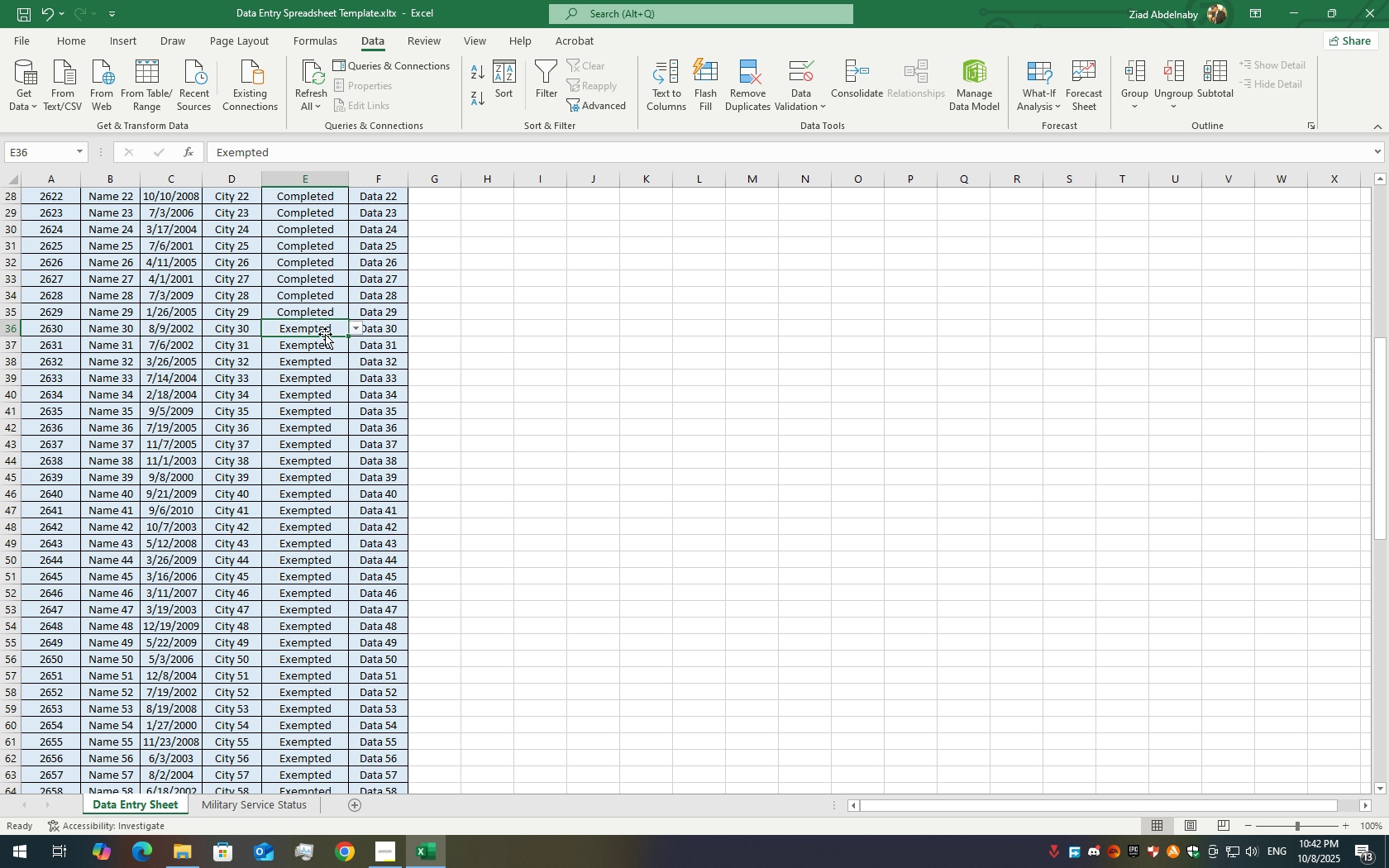 
double_click([325, 334])
 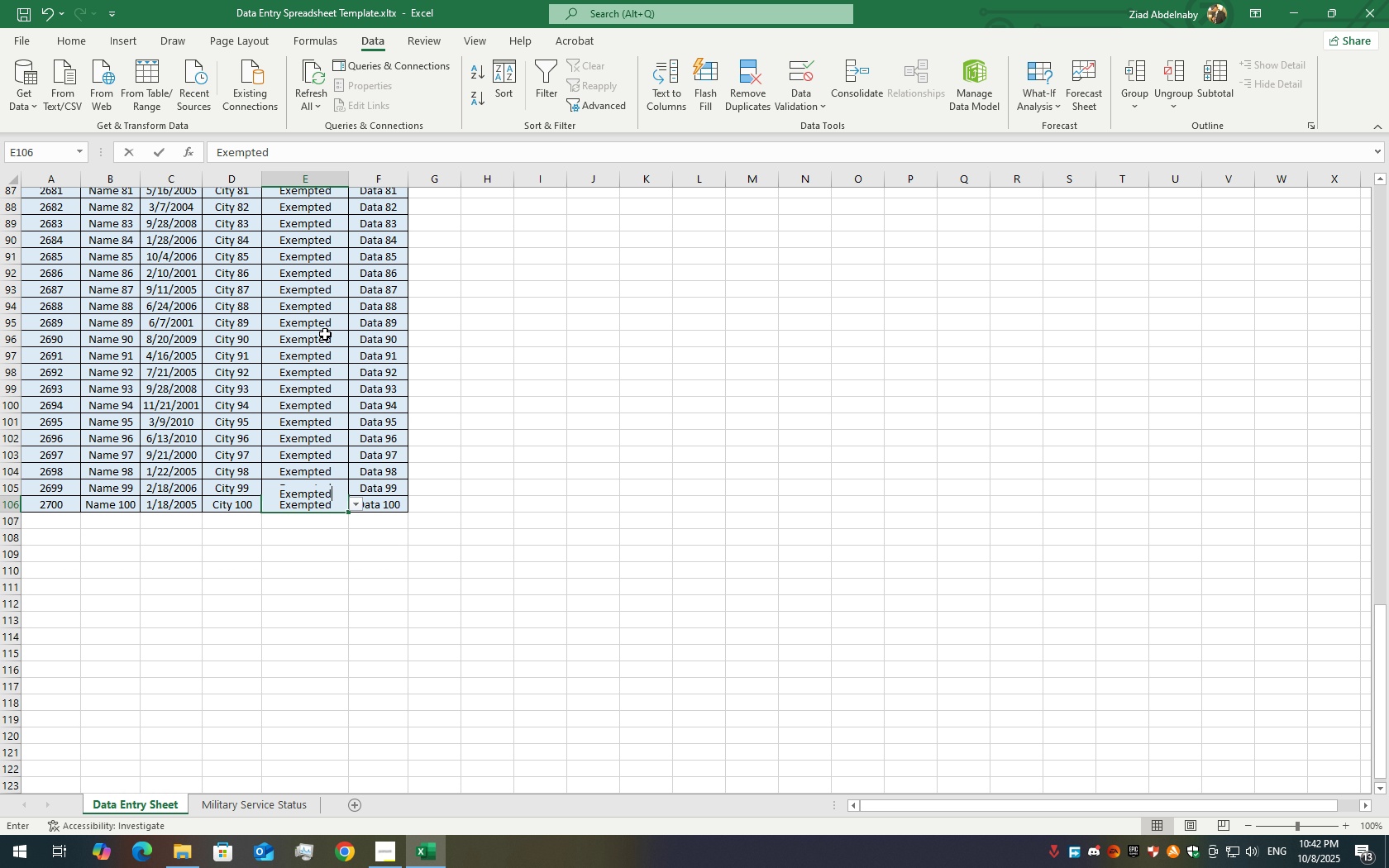 
key(E)
 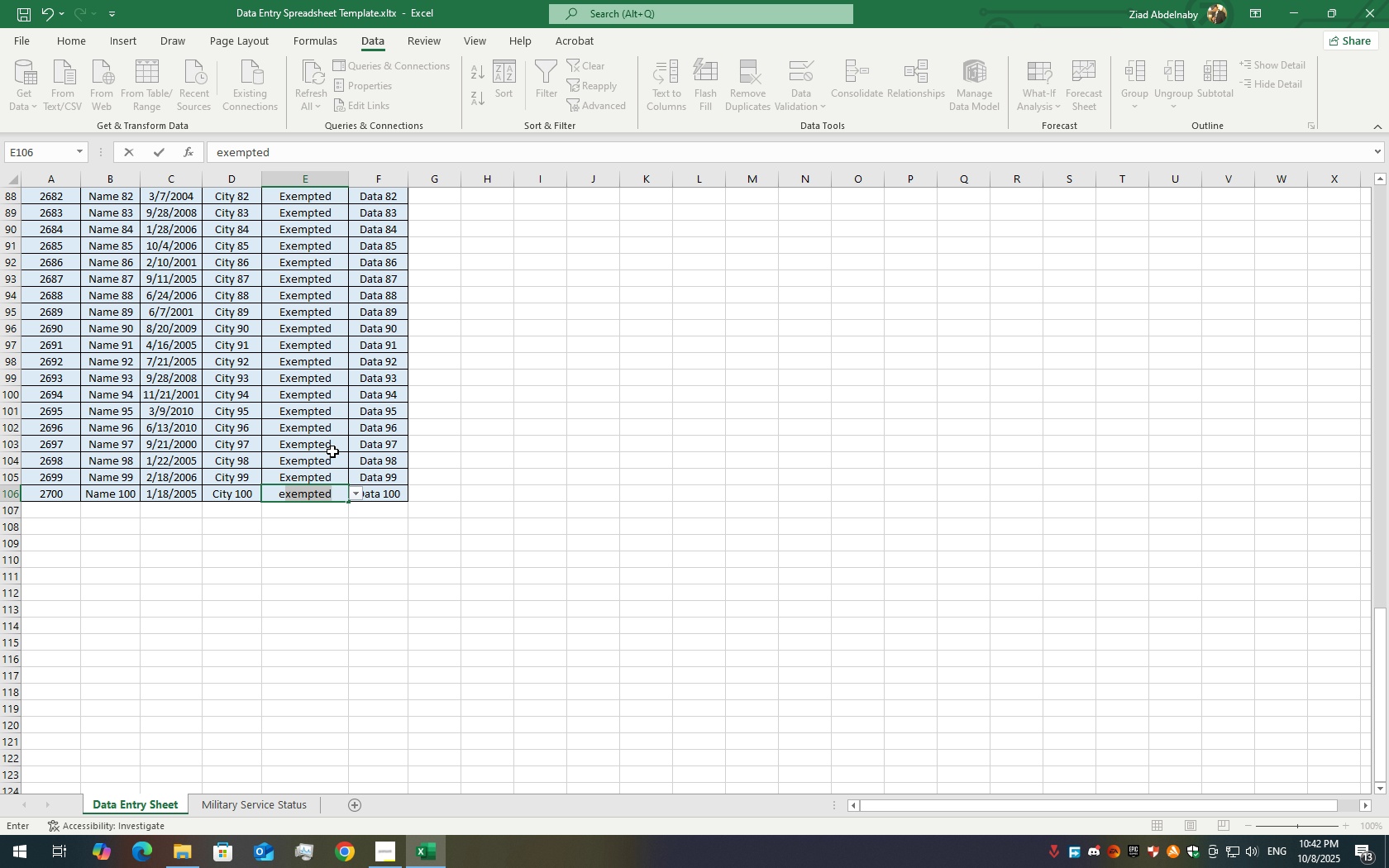 
key(Backspace)
 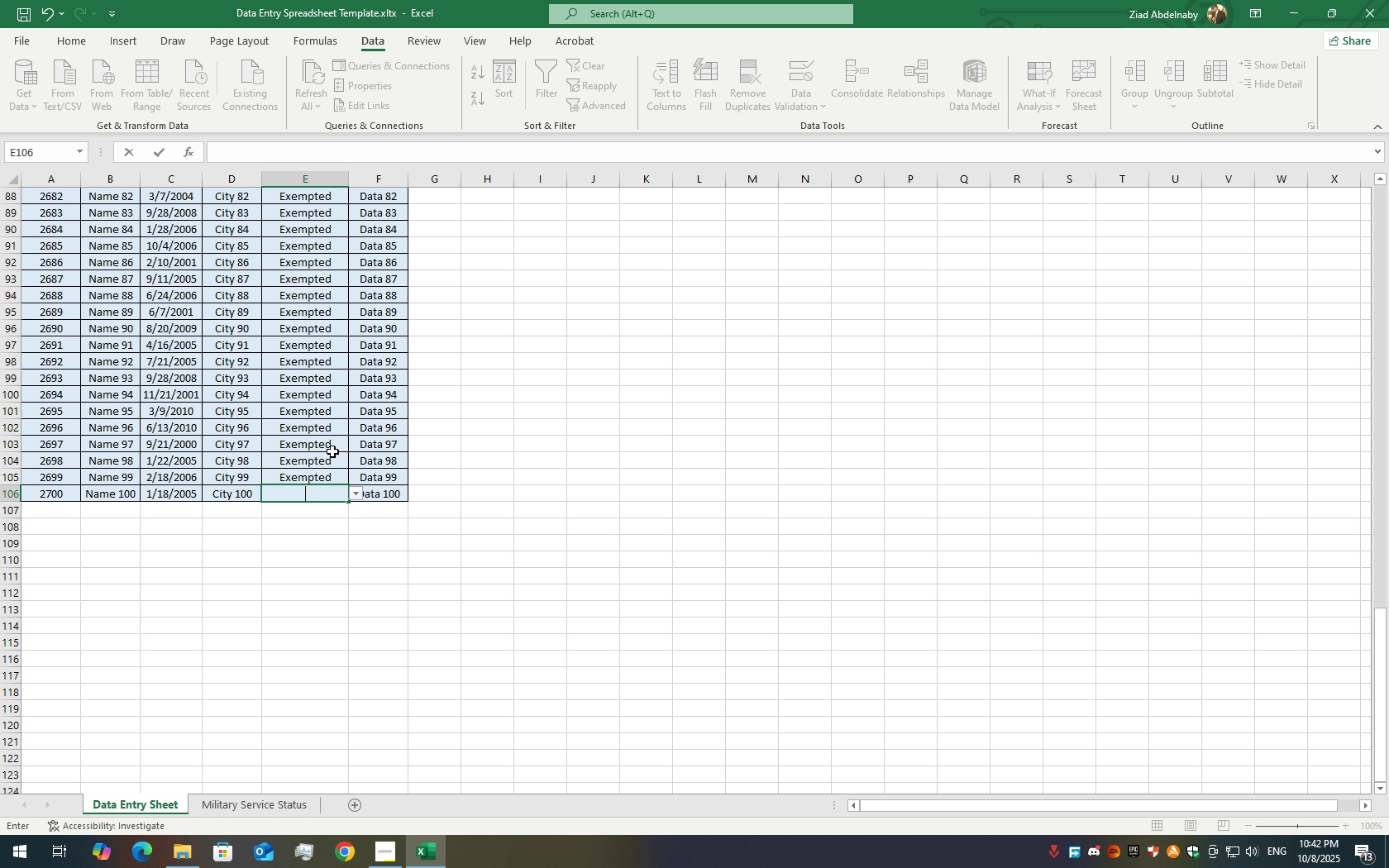 
key(Backspace)
 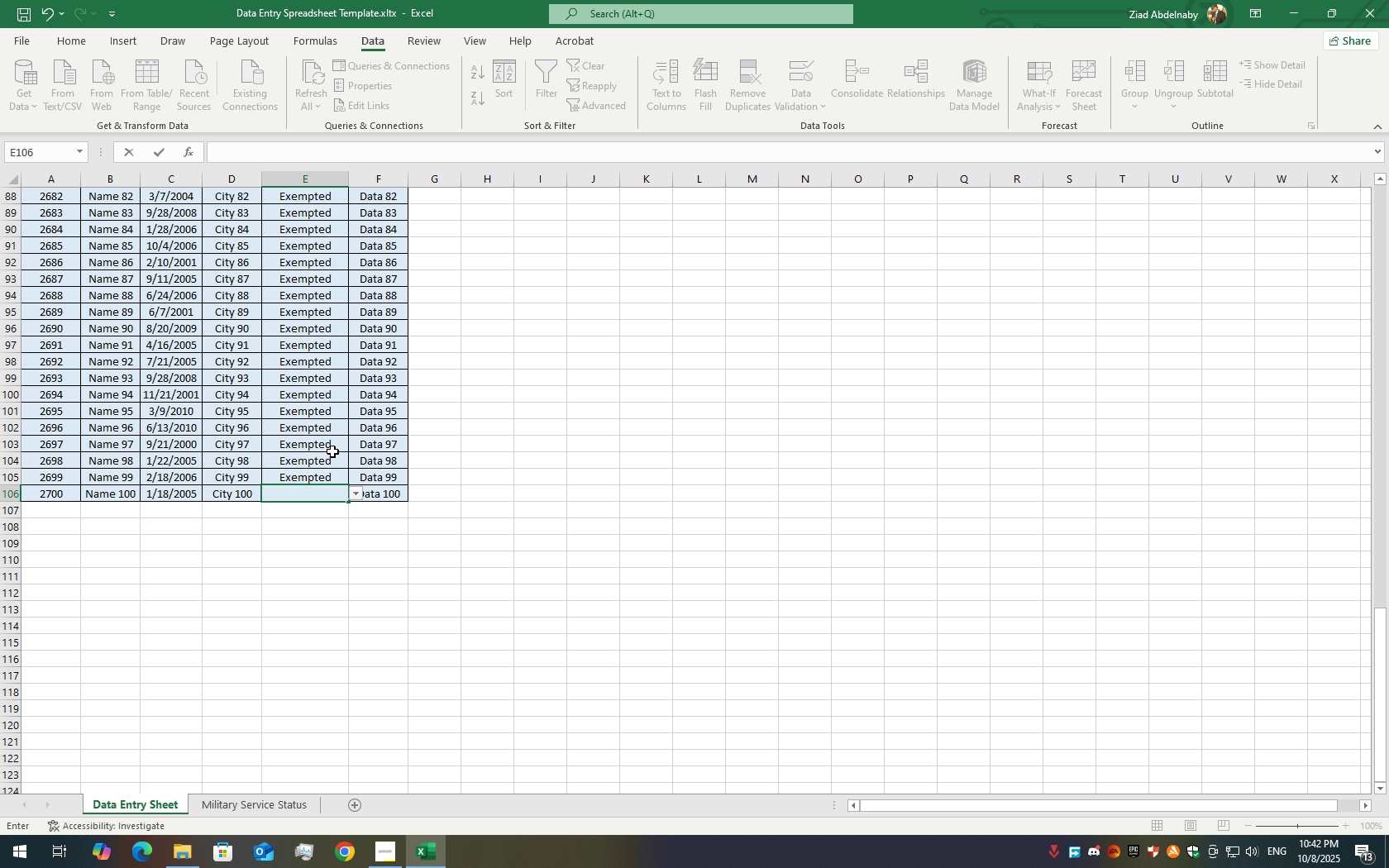 
key(P)
 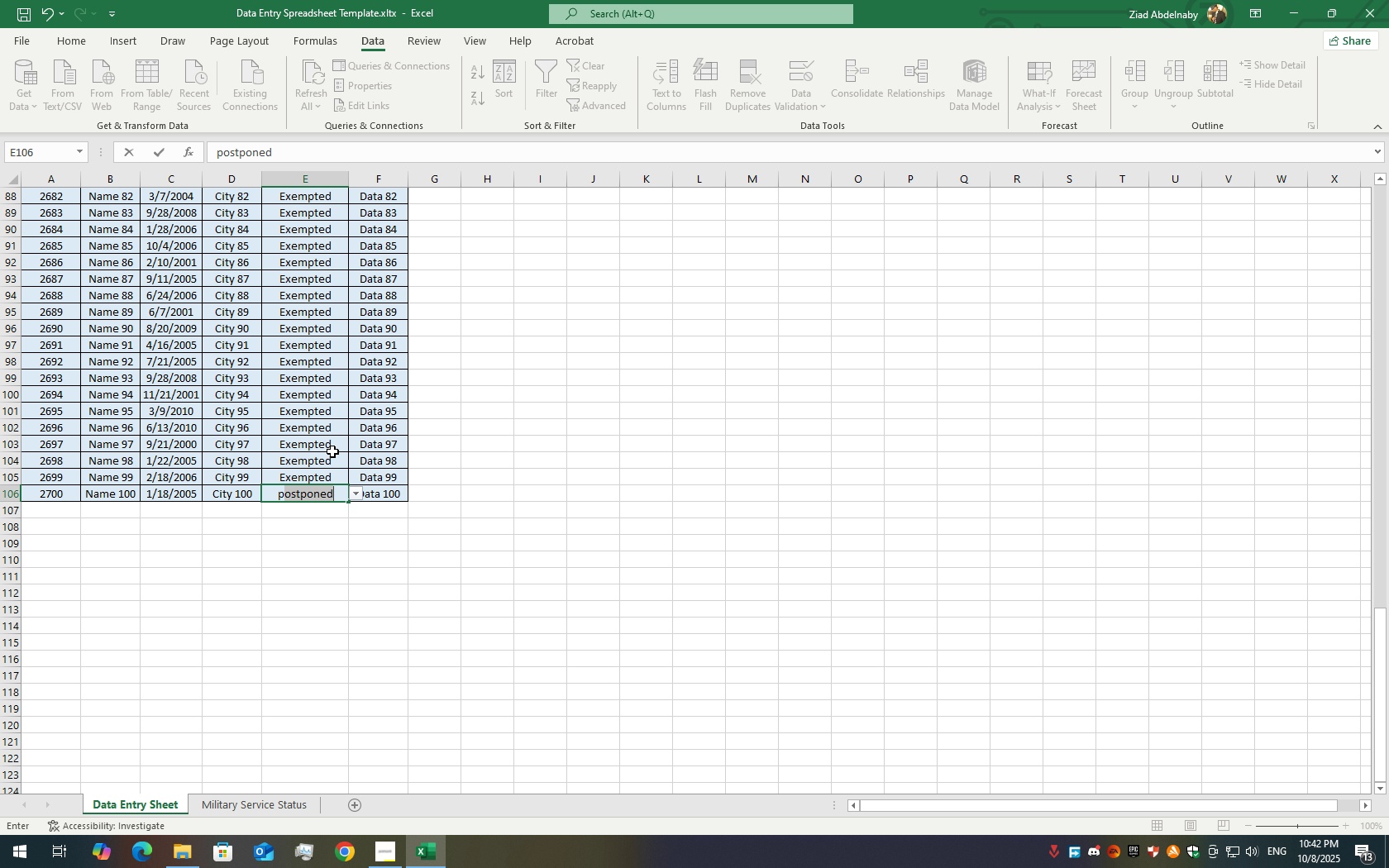 
key(Enter)
 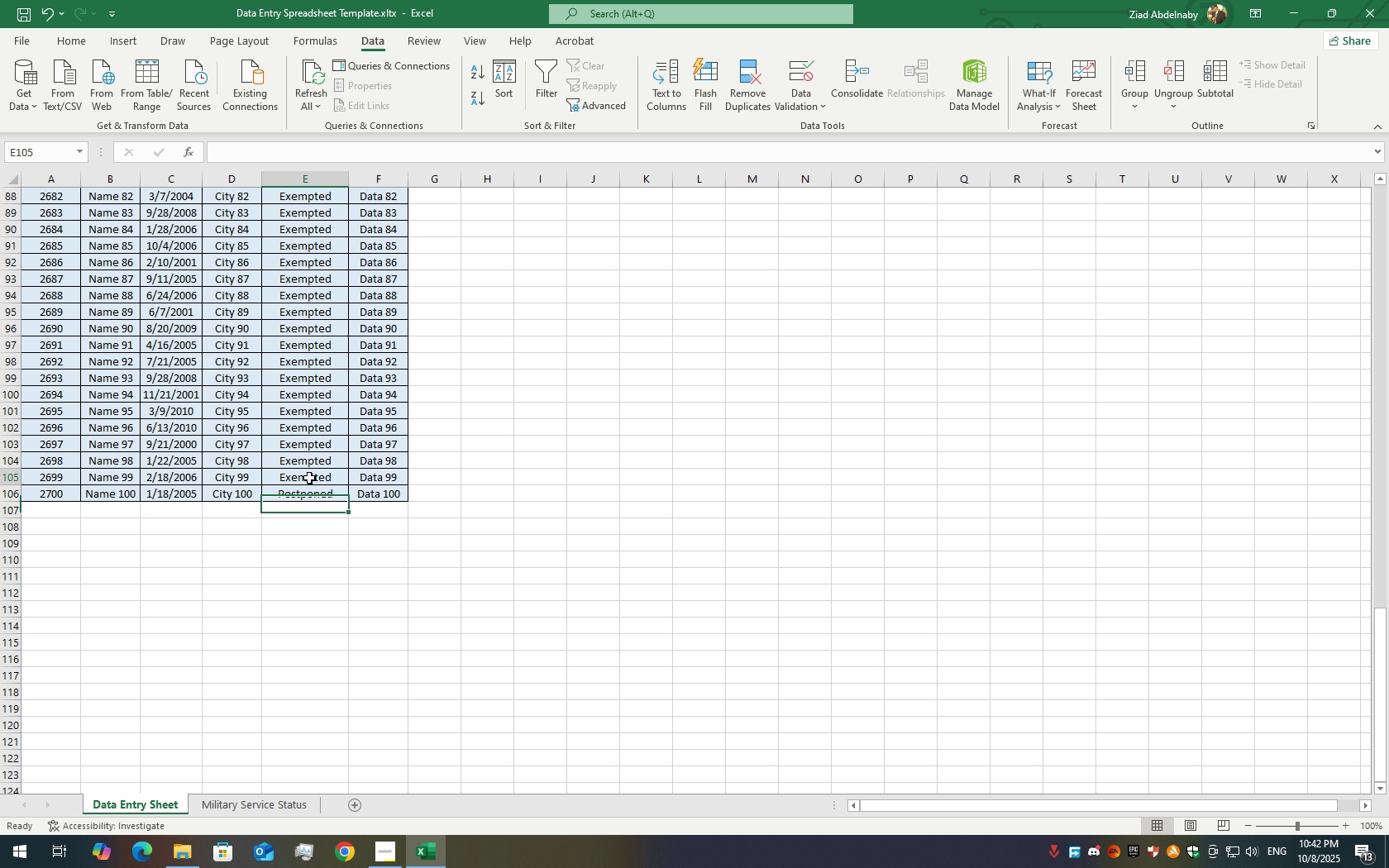 
double_click([309, 478])
 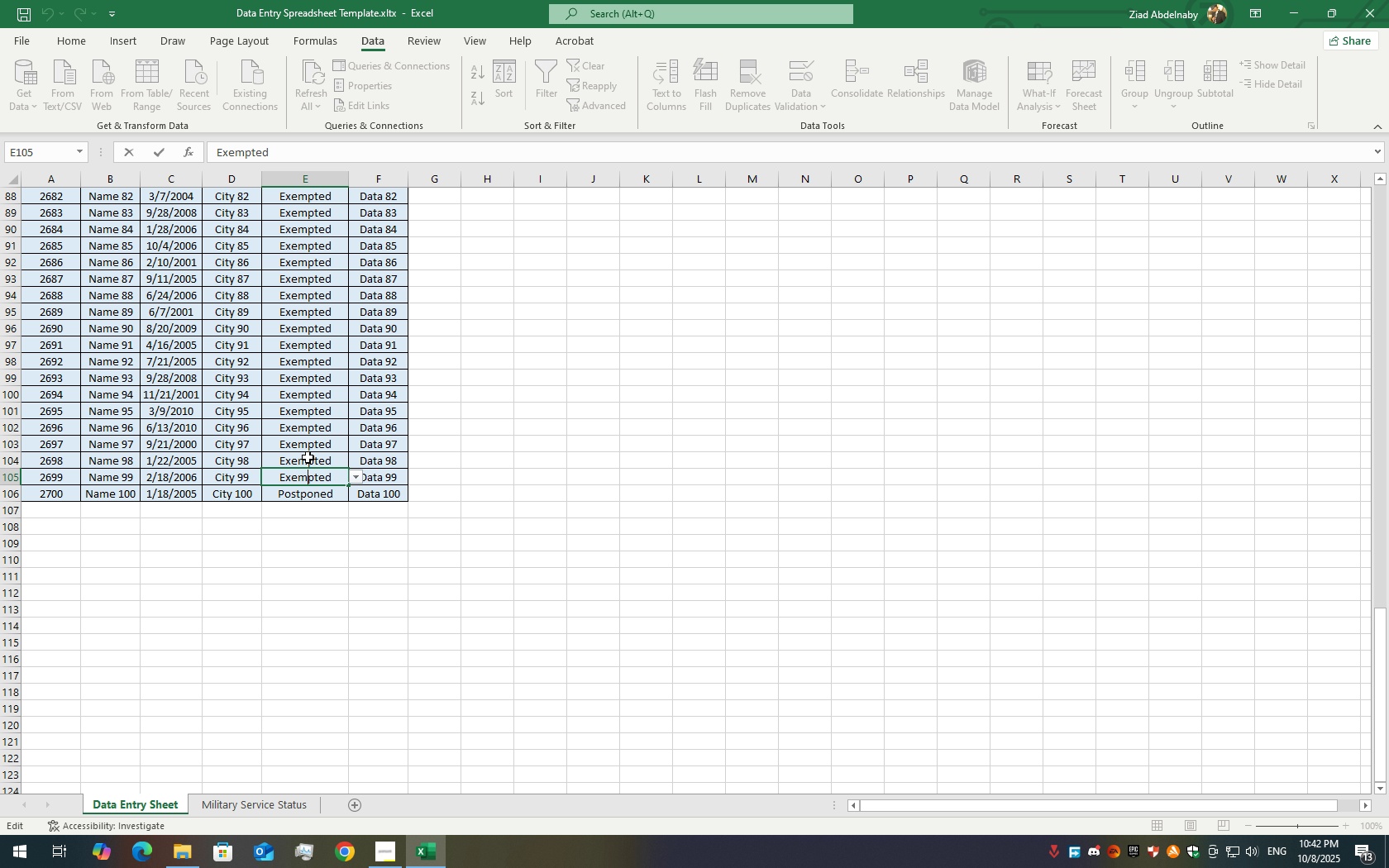 
double_click([308, 457])
 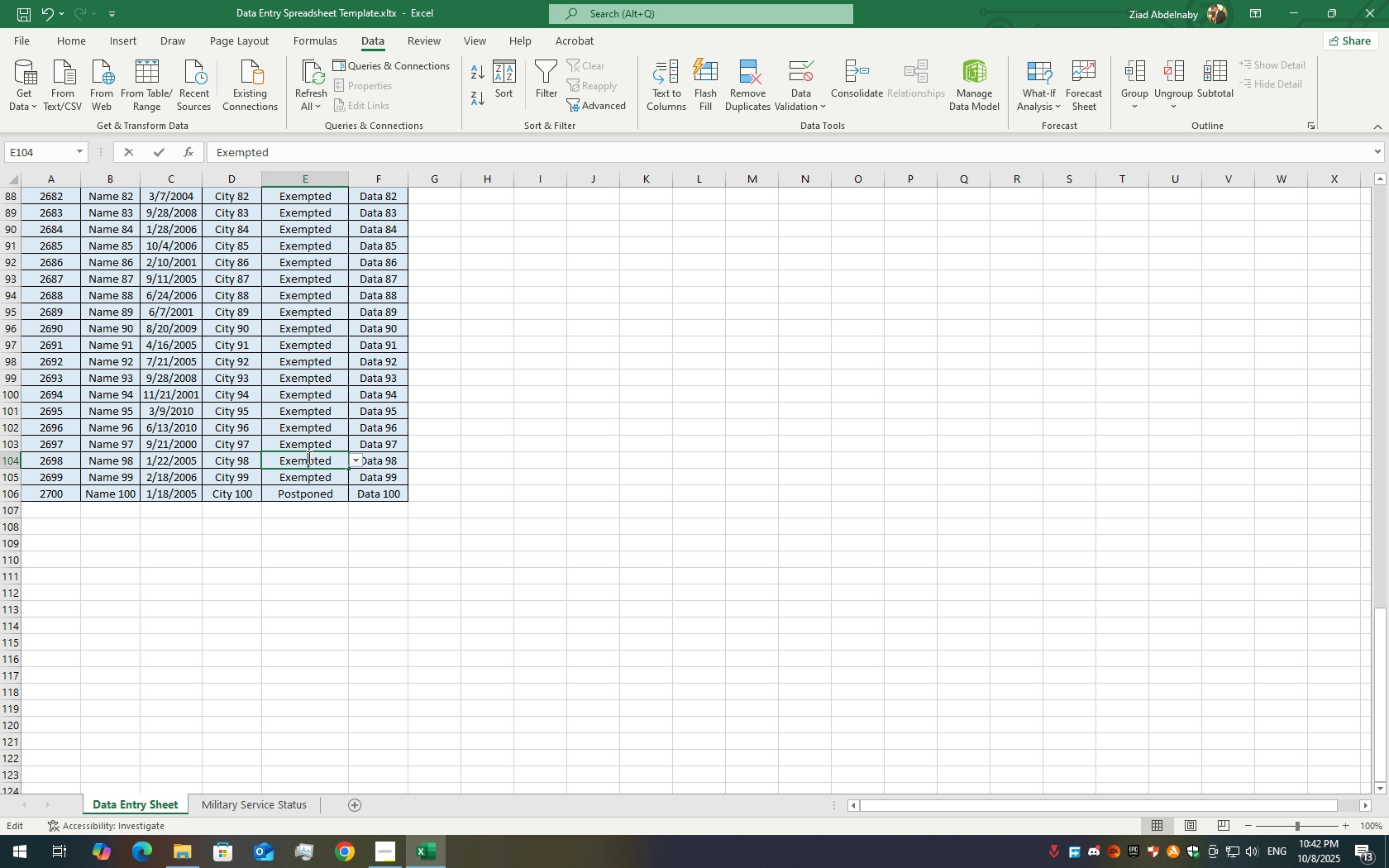 
triple_click([308, 457])
 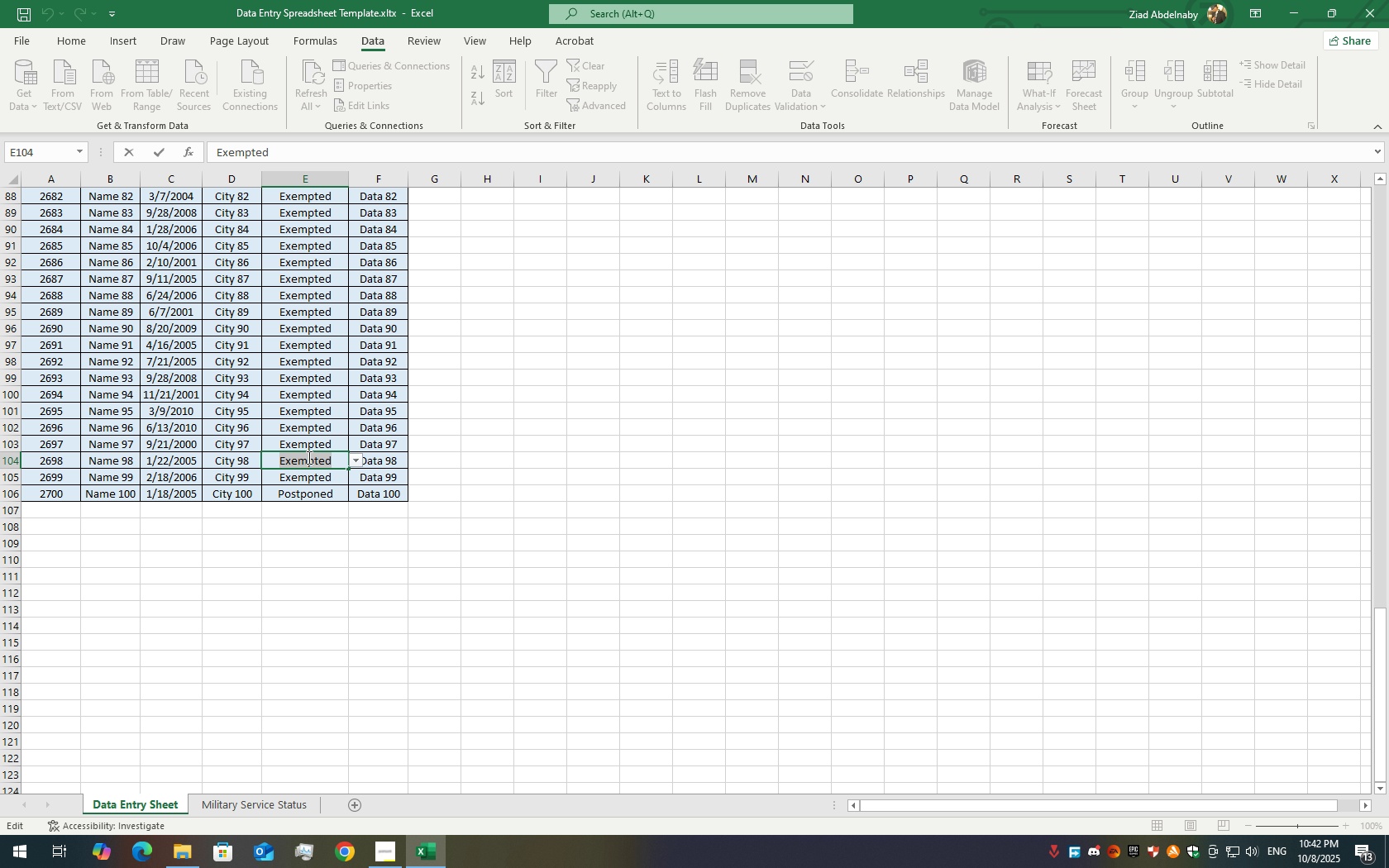 
triple_click([308, 457])
 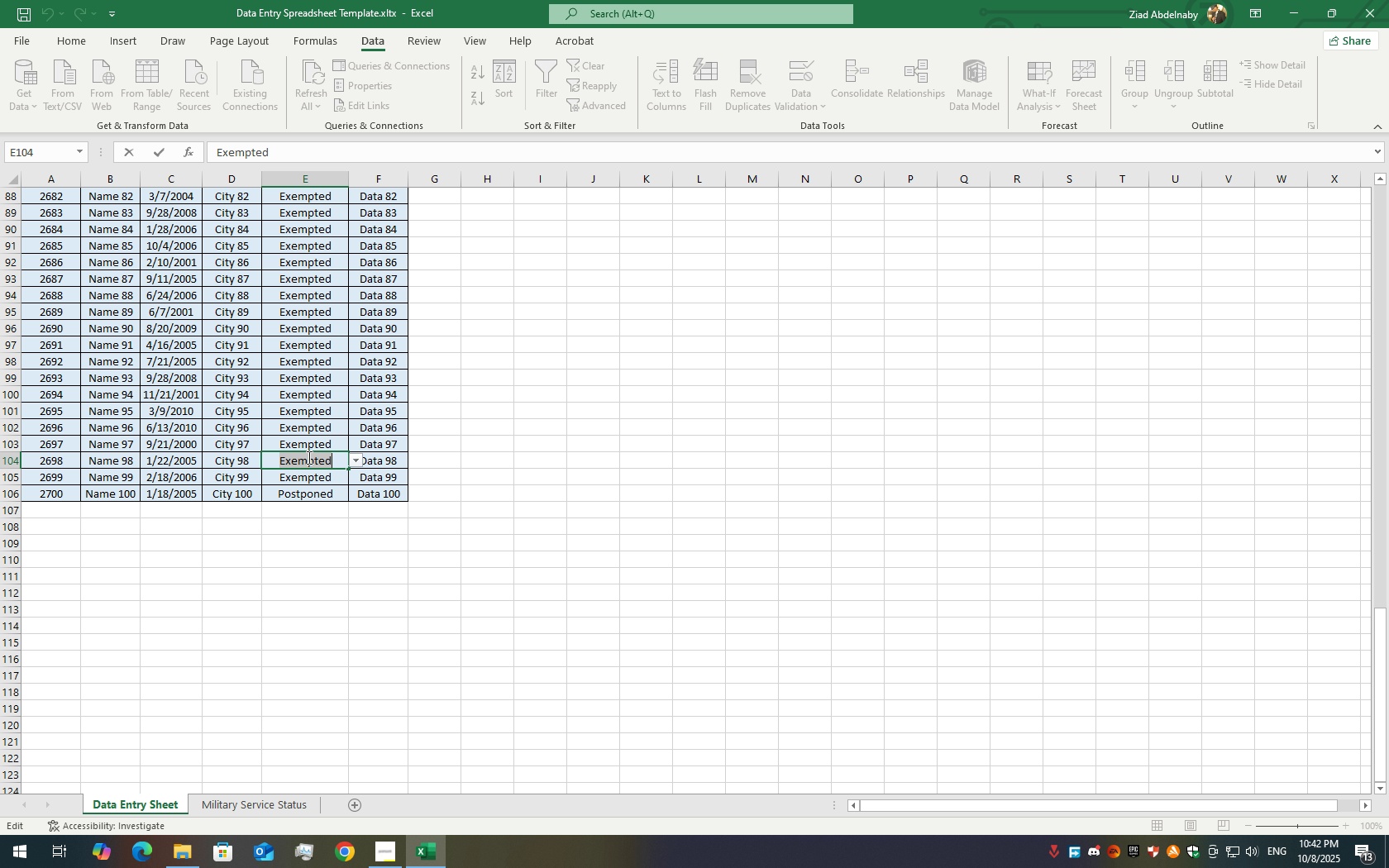 
triple_click([308, 457])
 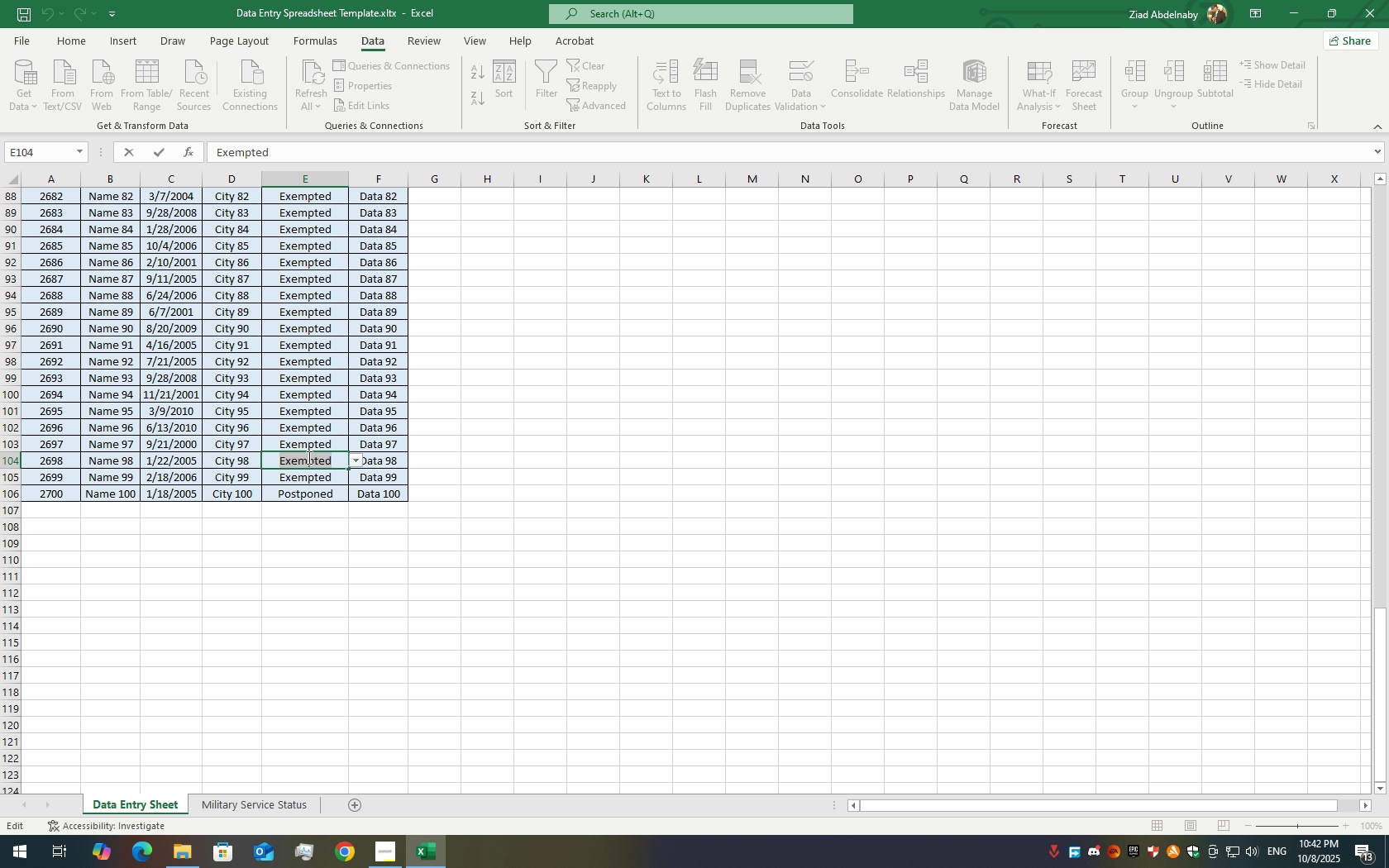 
type(Co)
 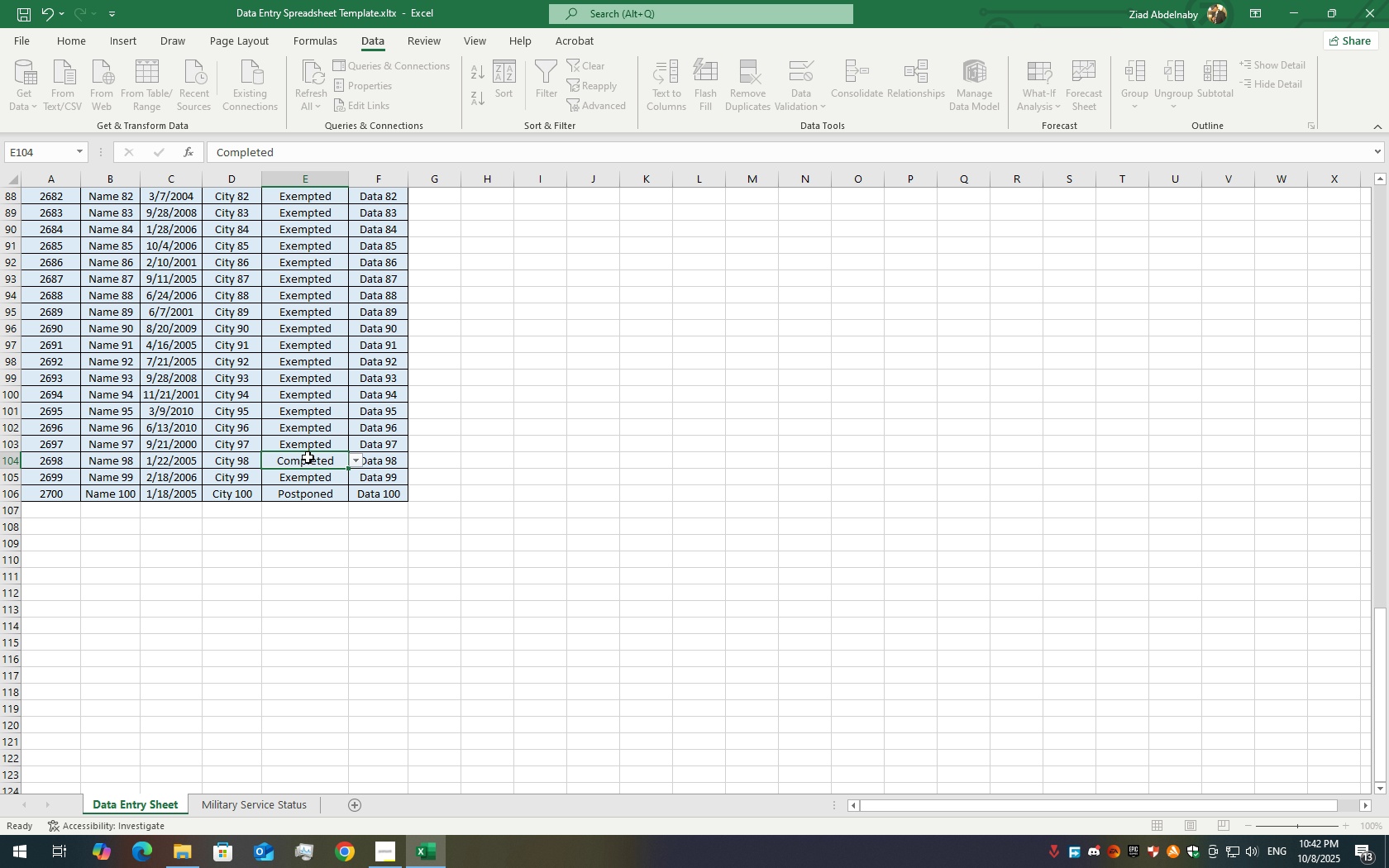 
key(Enter)
 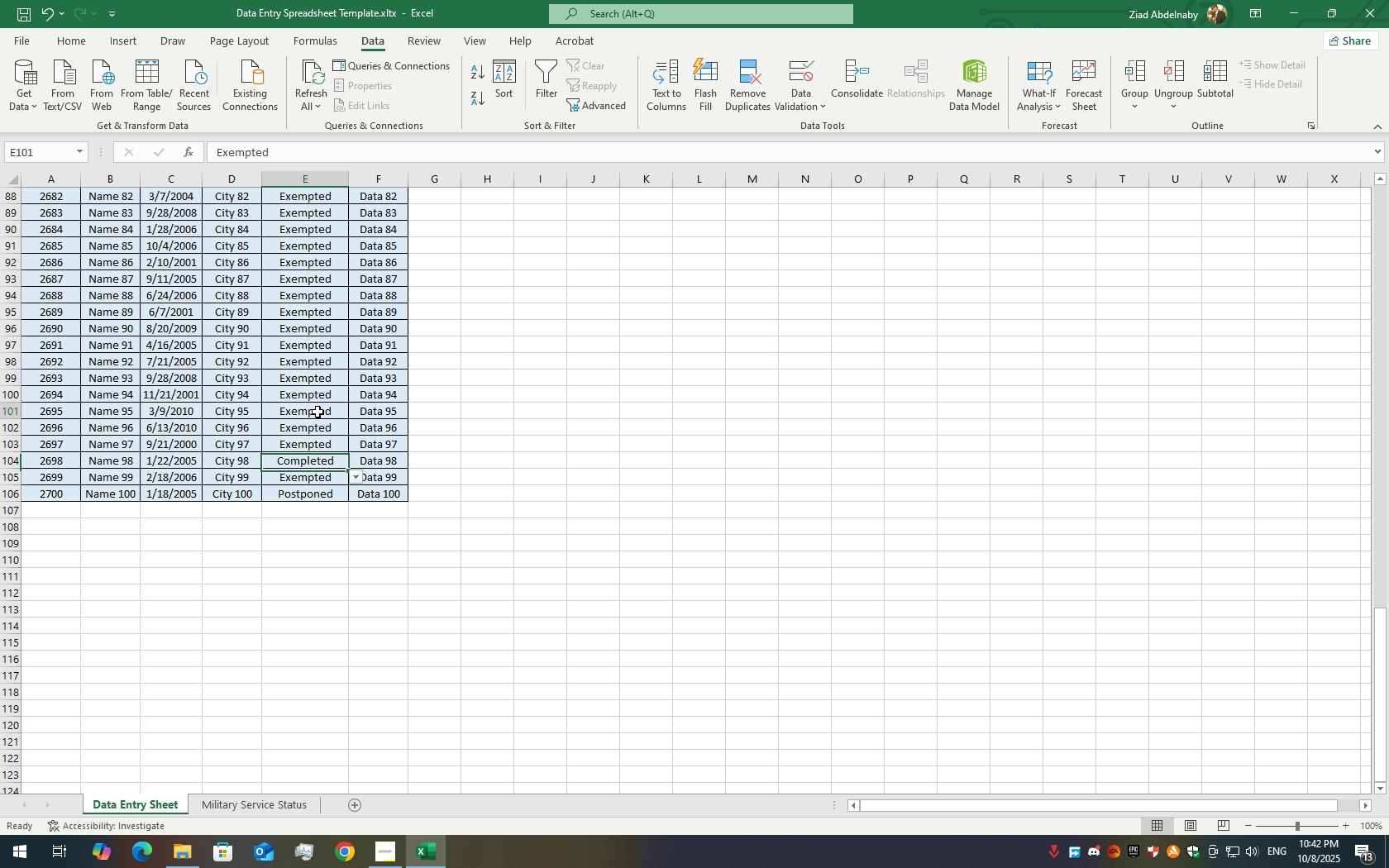 
double_click([317, 412])
 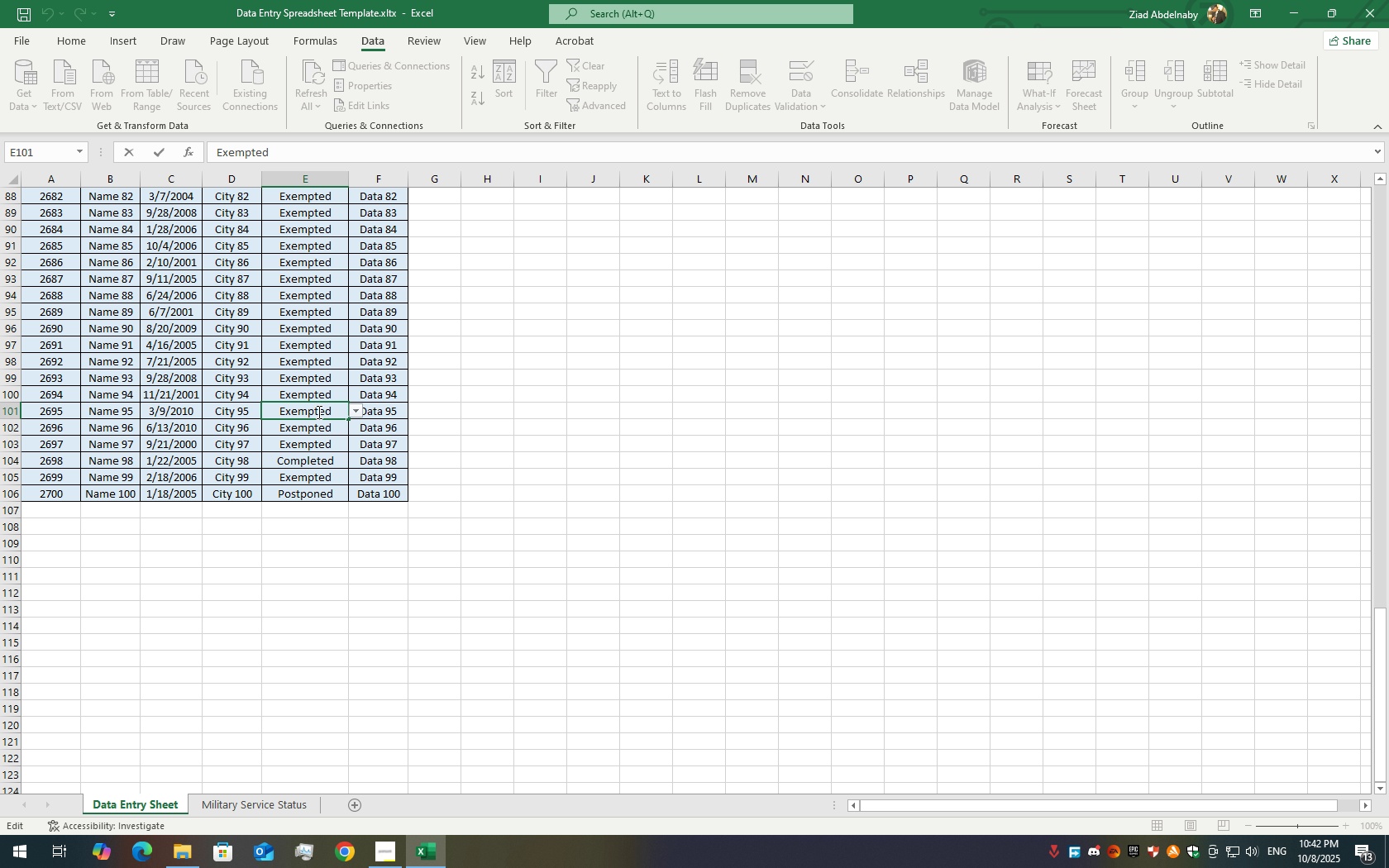 
triple_click([317, 412])
 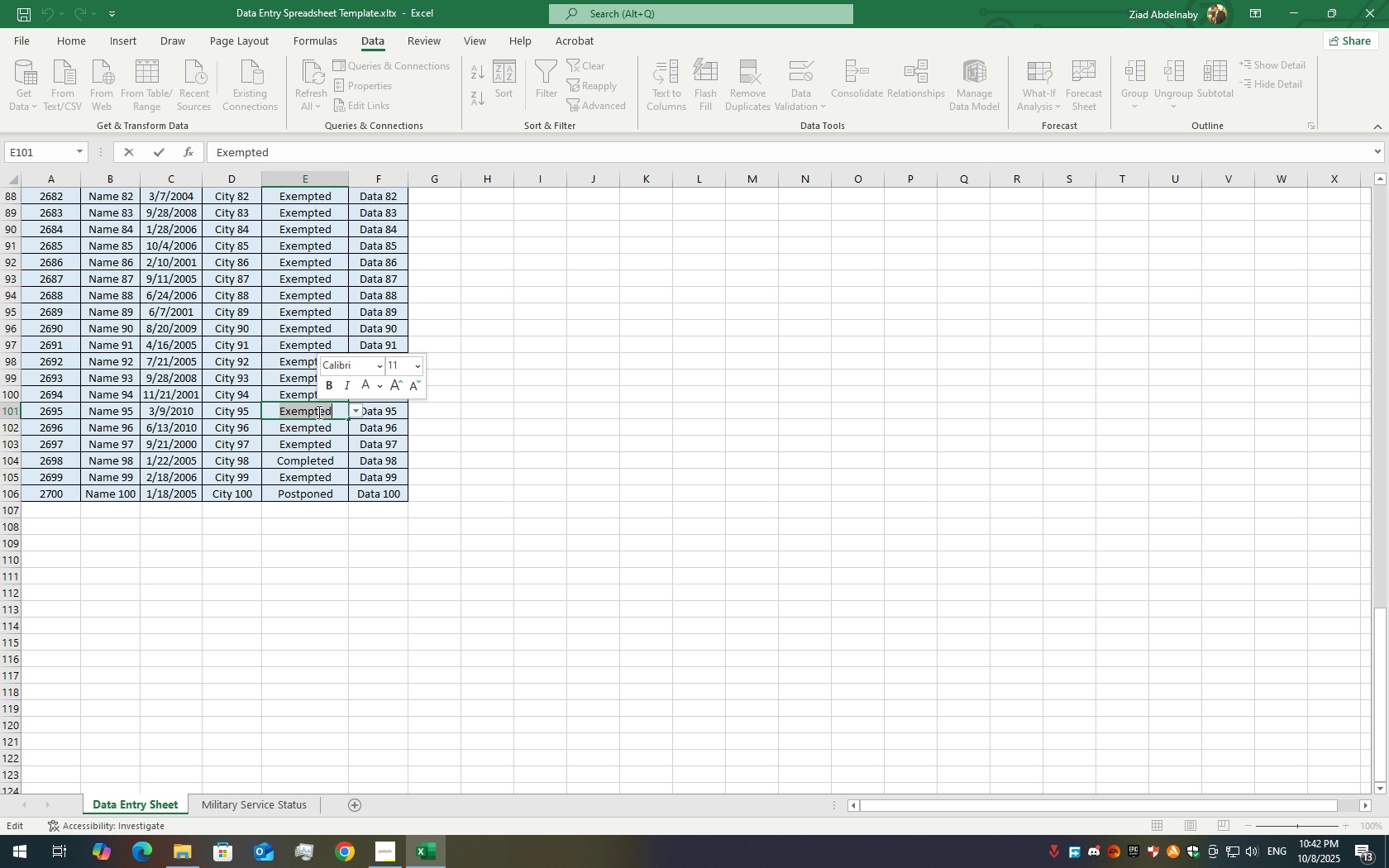 
triple_click([317, 412])
 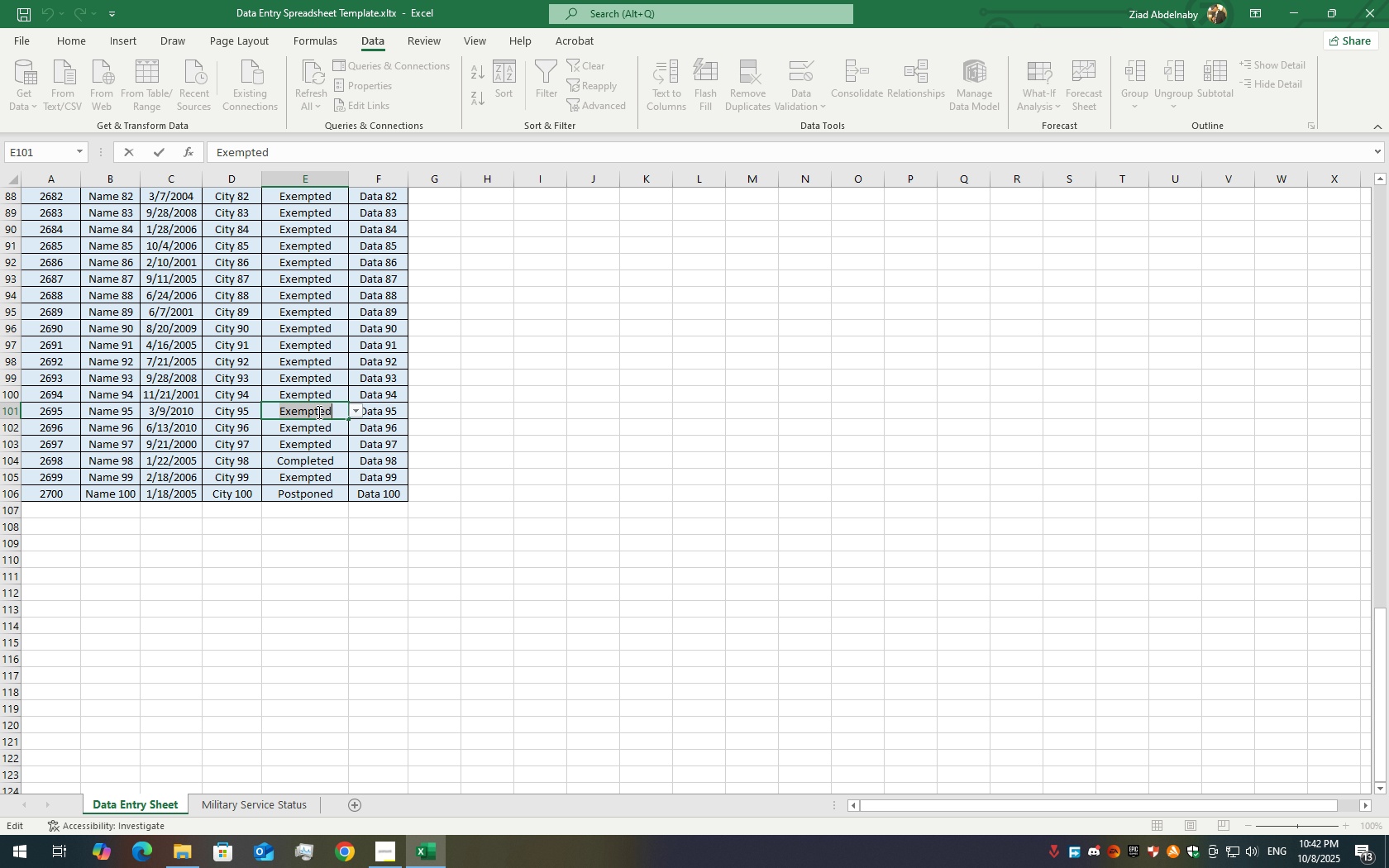 
key(CapsLock)
 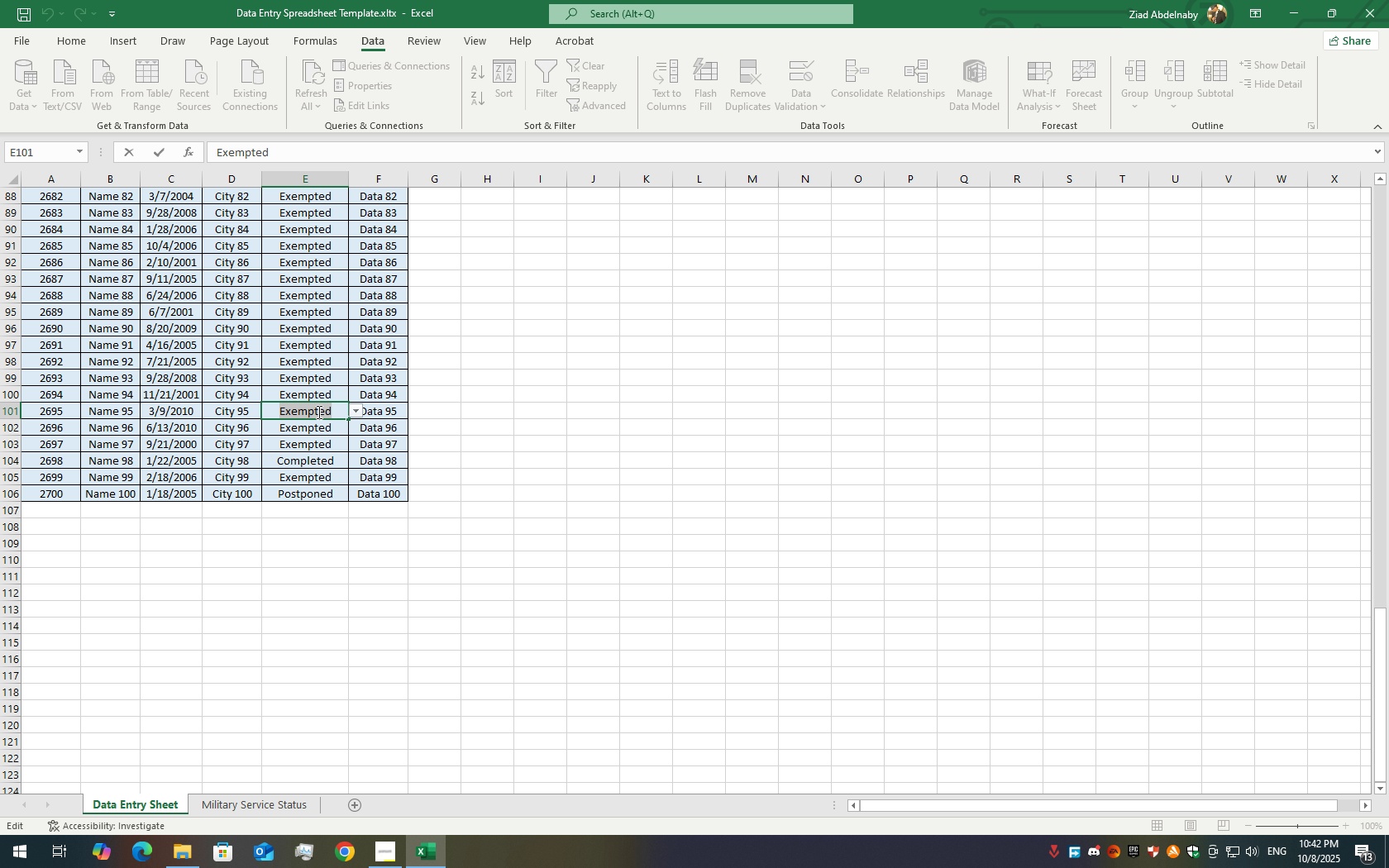 
key(Shift+C)
 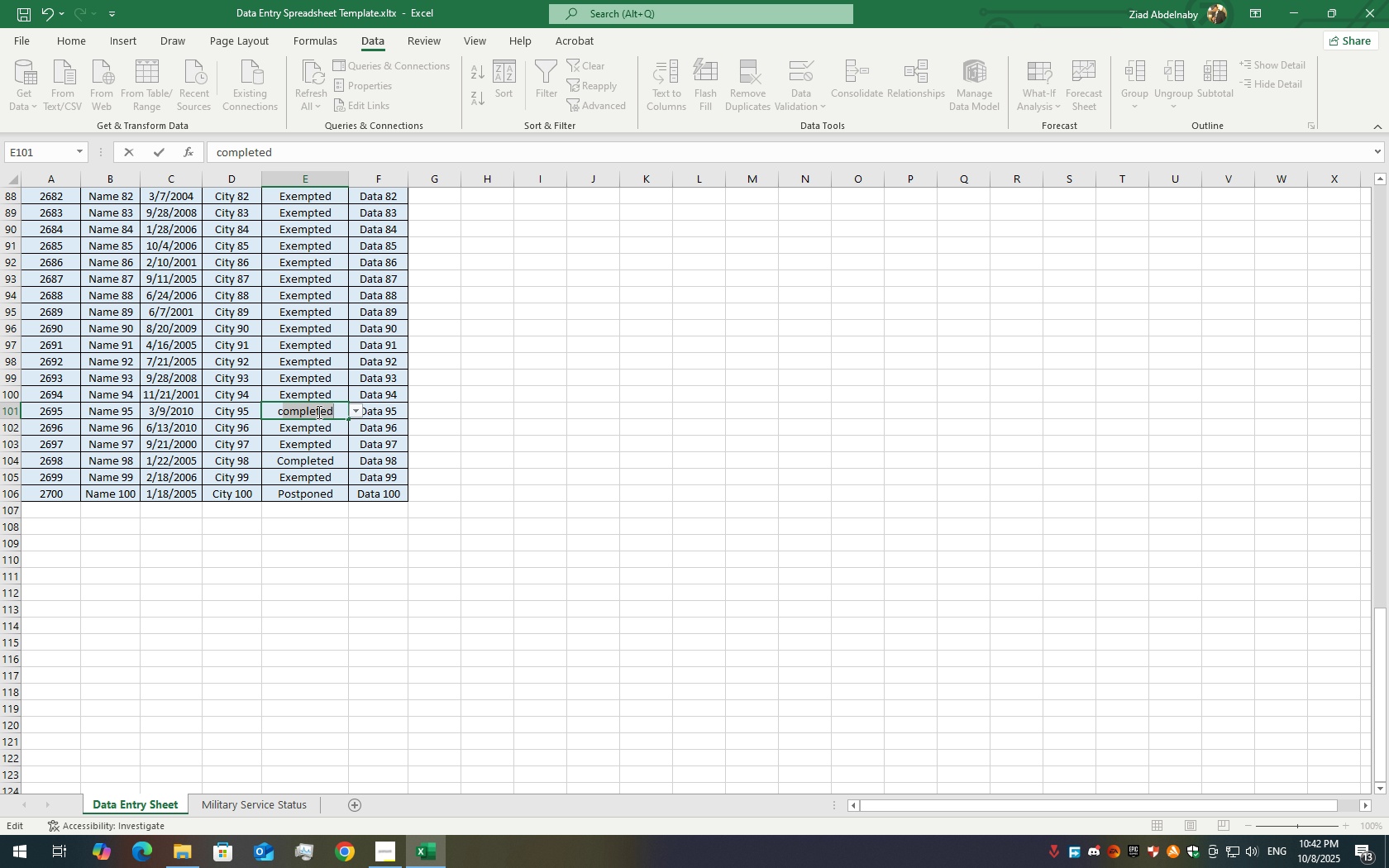 
key(Backspace)
 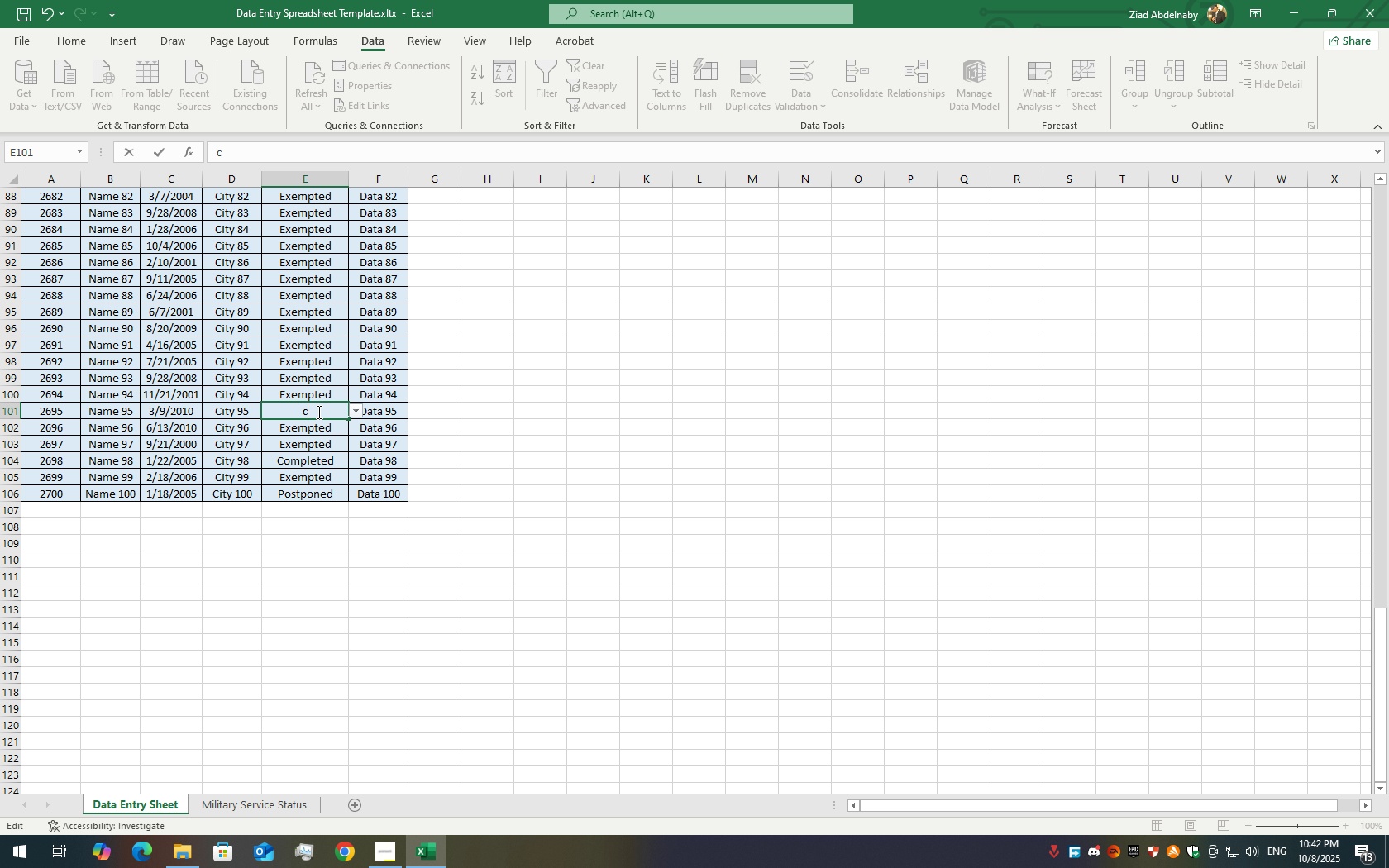 
key(CapsLock)
 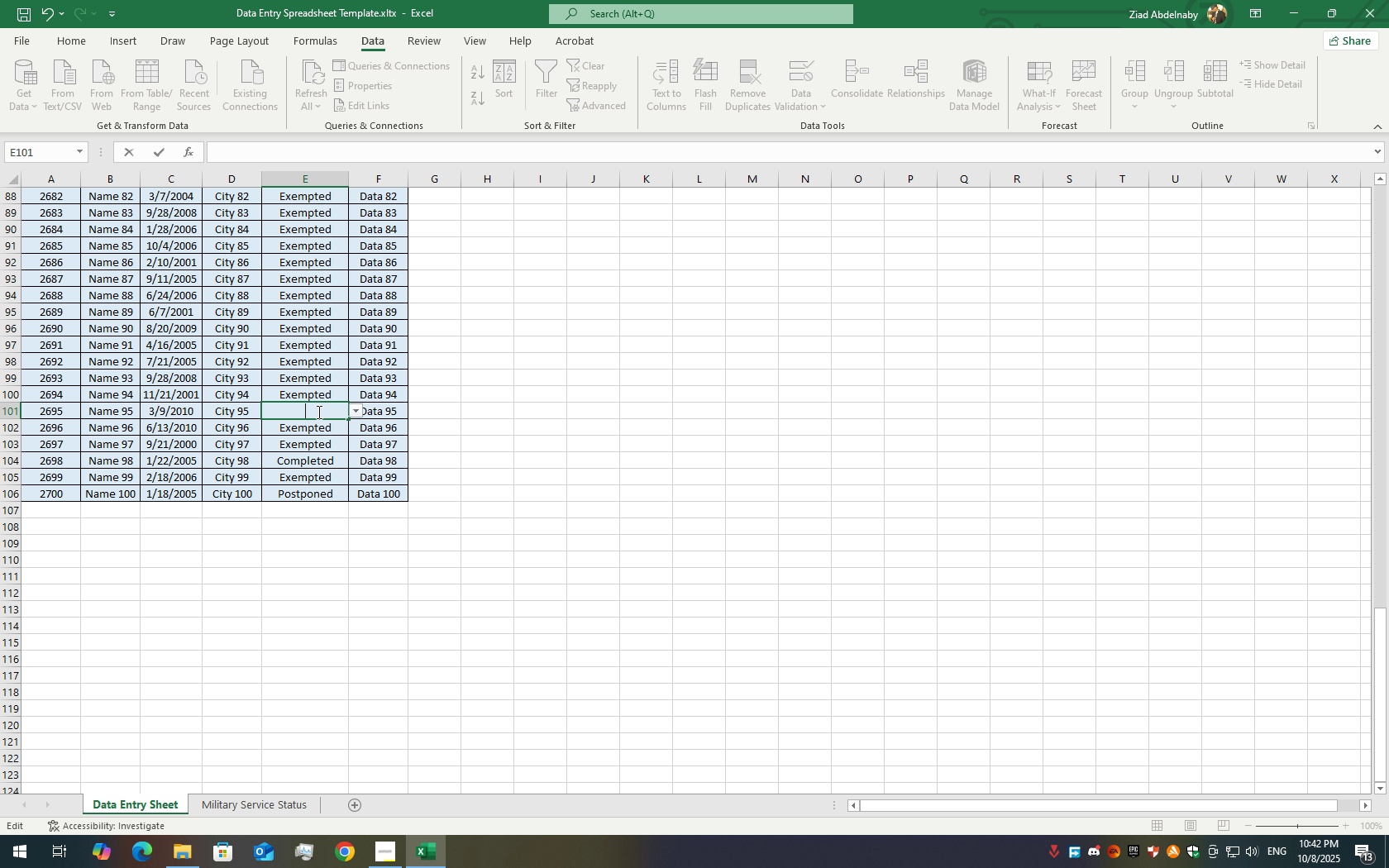 
key(Backspace)
 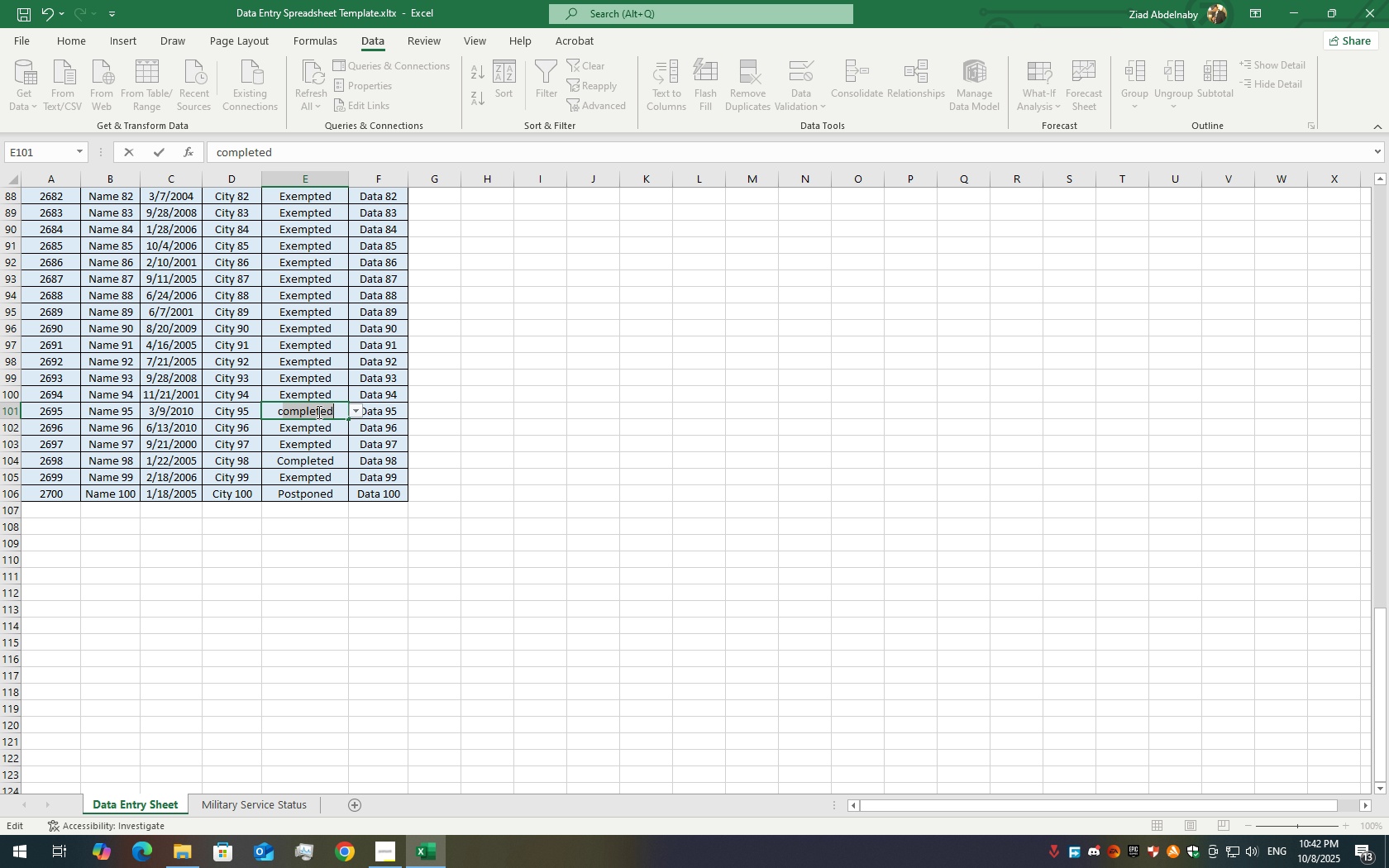 
key(C)
 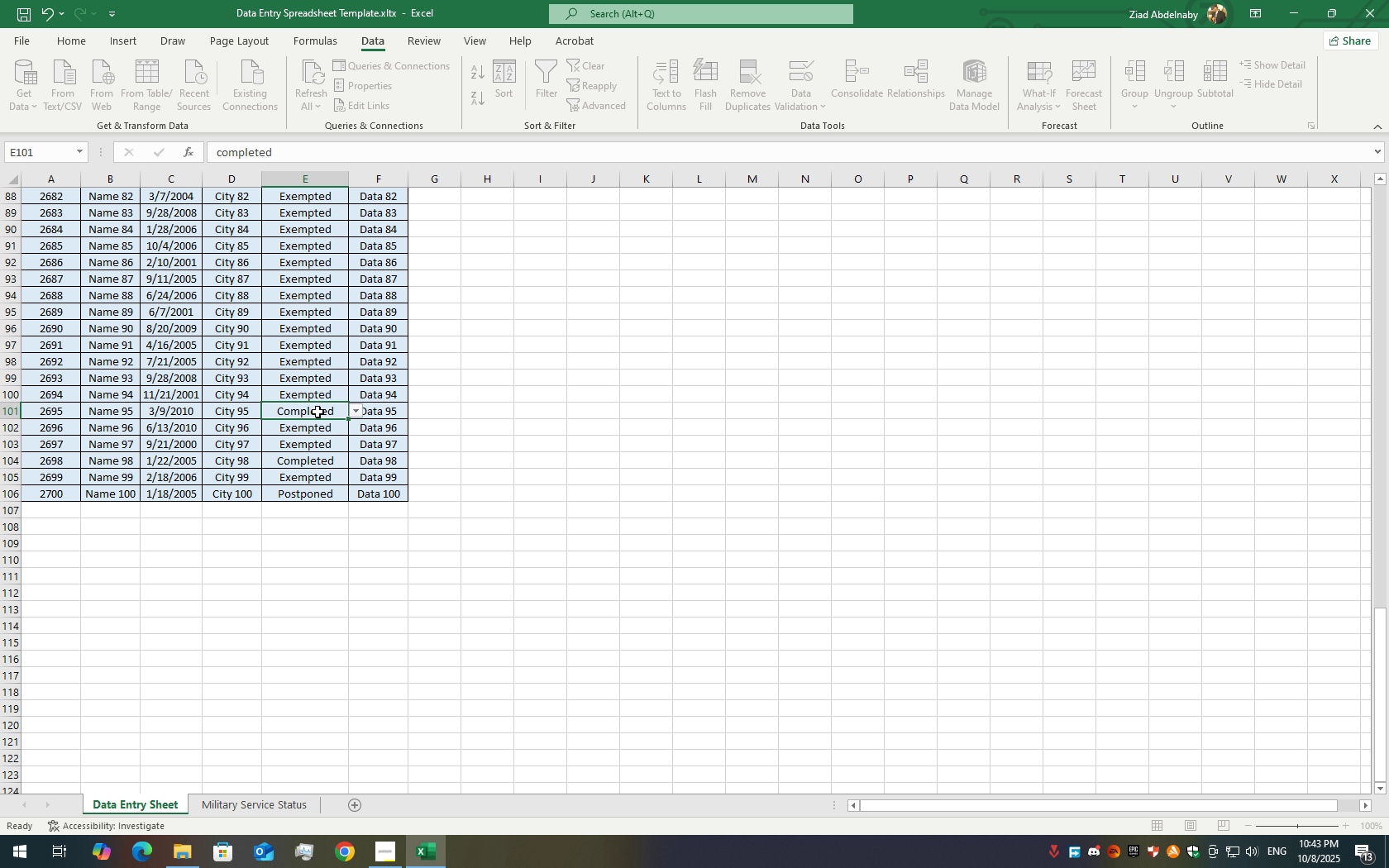 
key(Enter)
 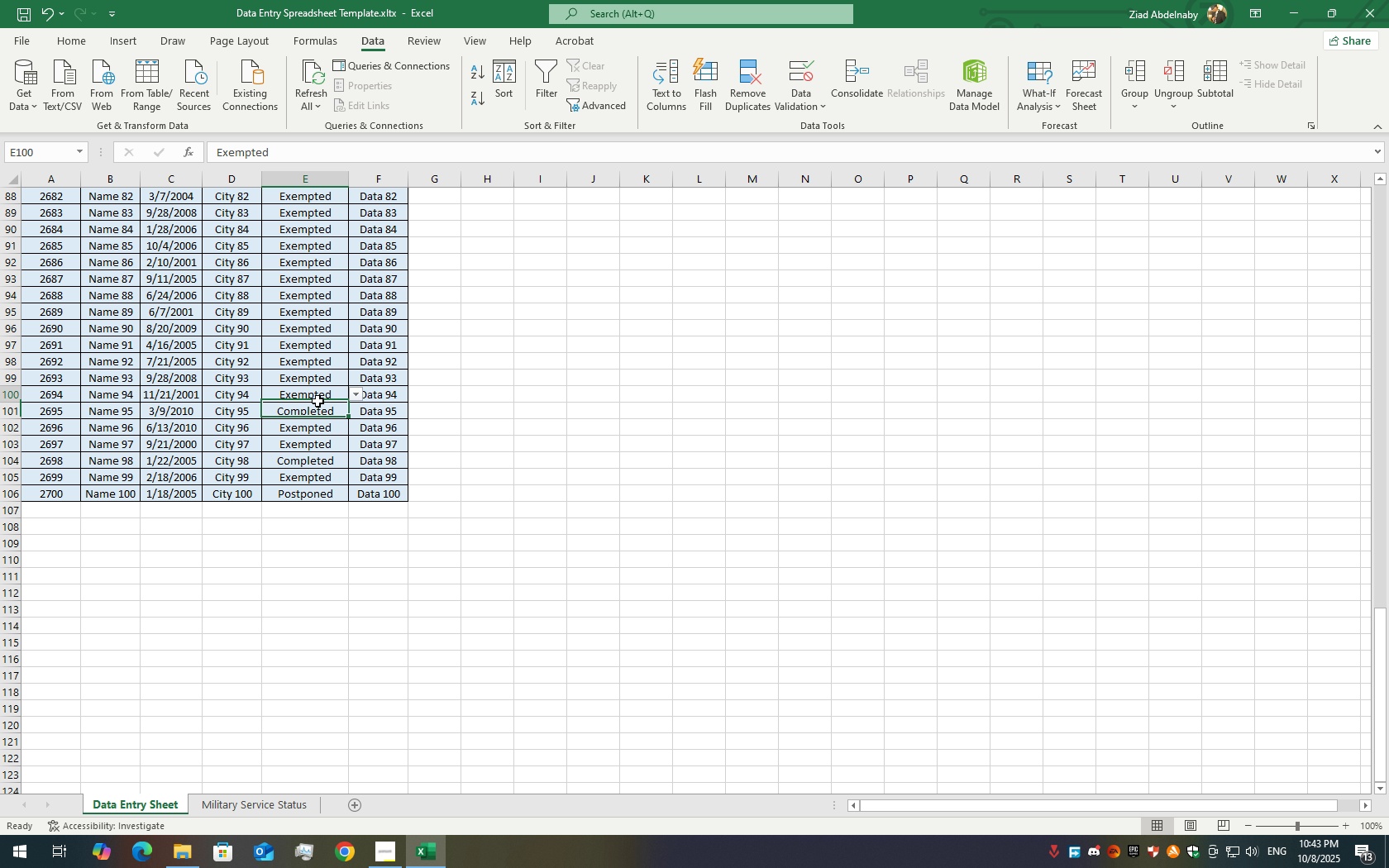 
double_click([317, 401])
 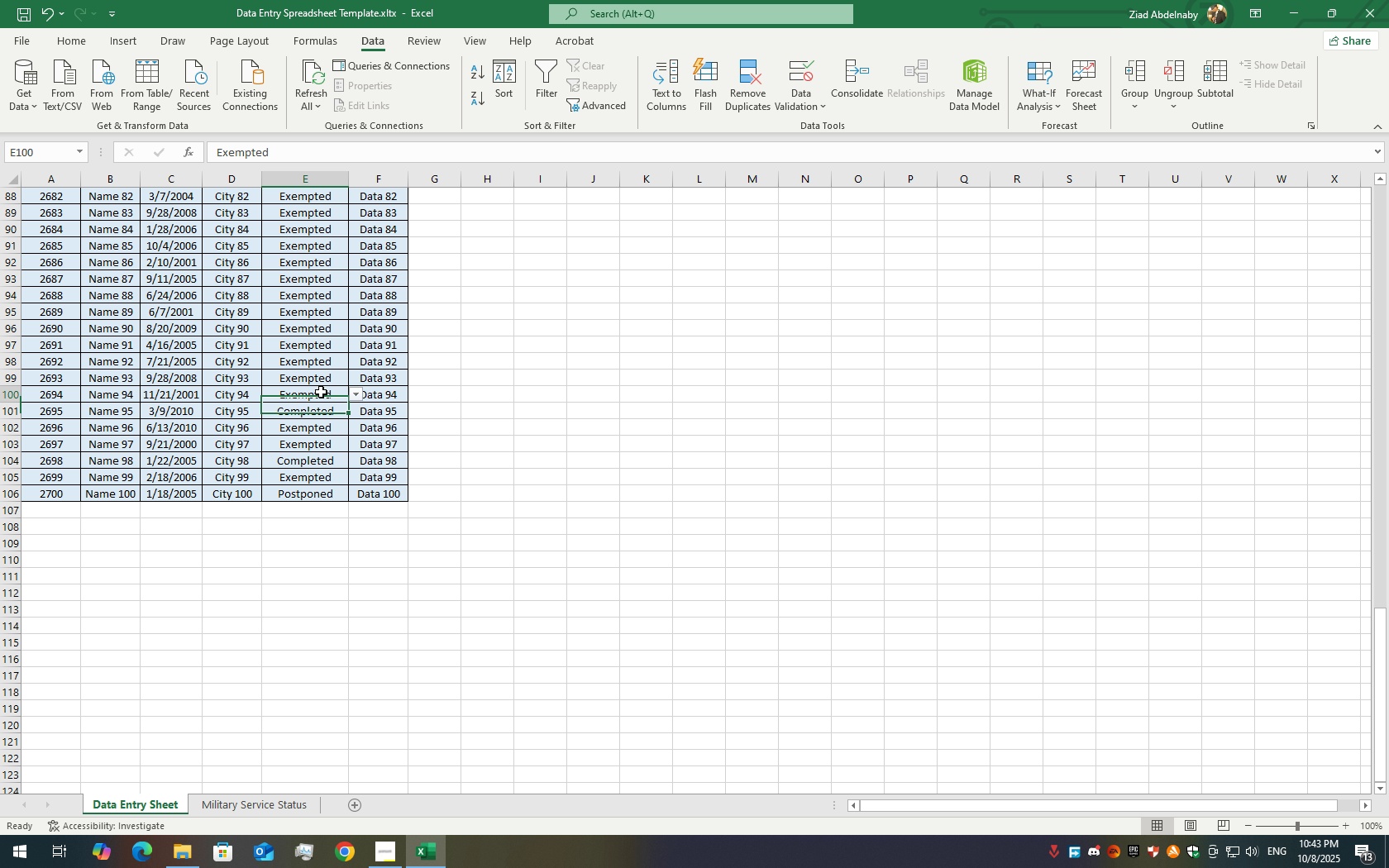 
double_click([321, 392])
 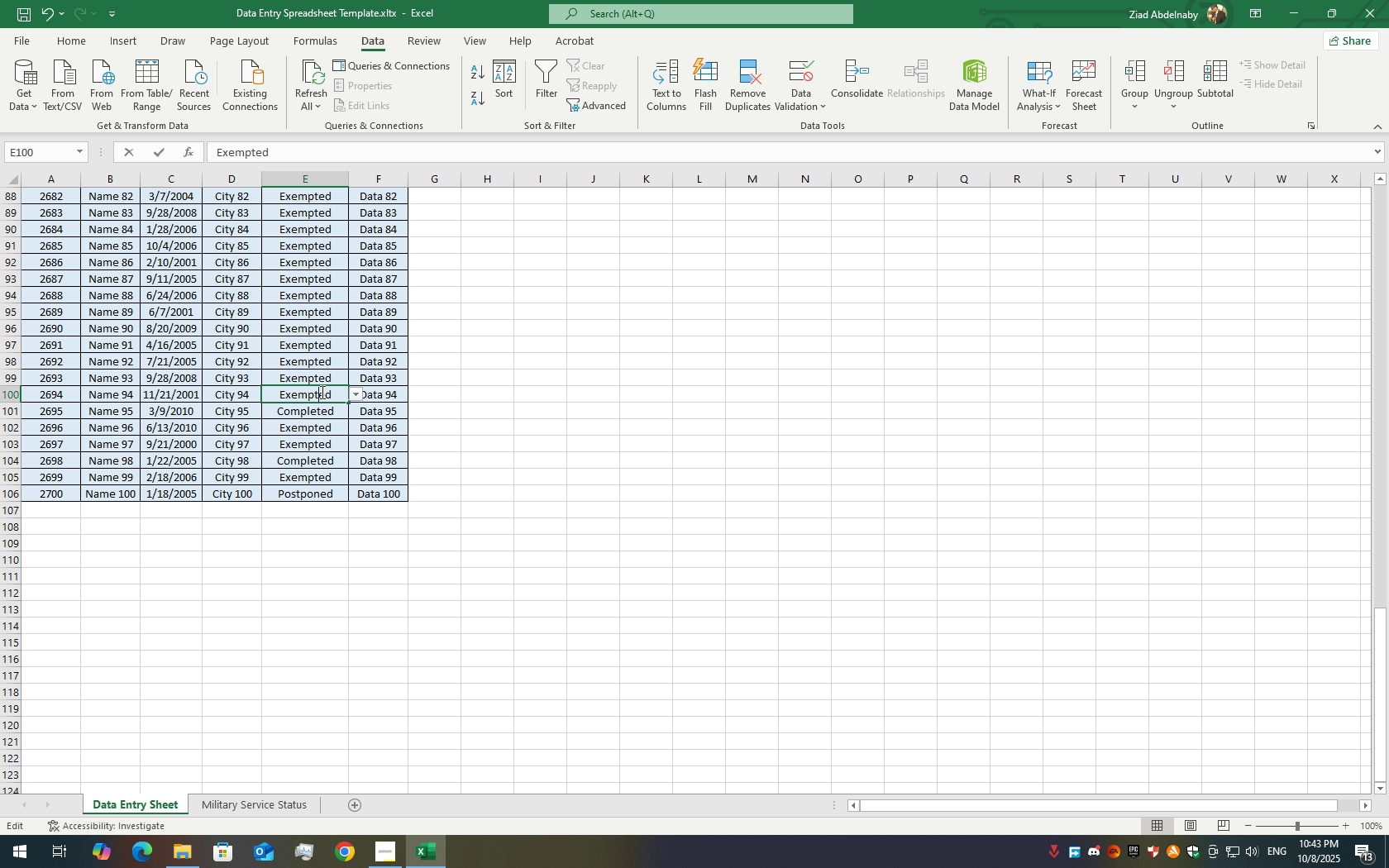 
triple_click([321, 392])
 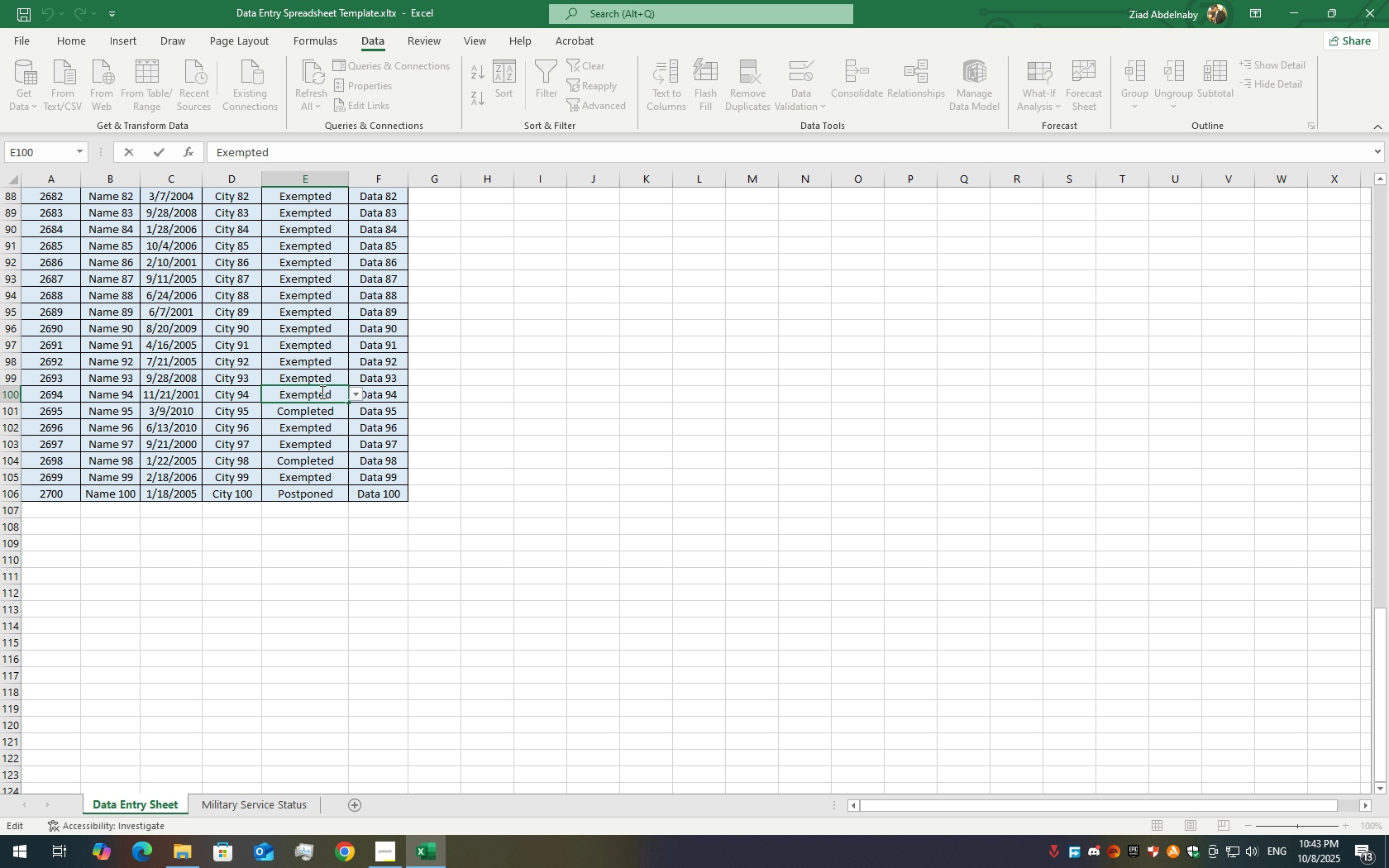 
key(Shift+ShiftLeft)
 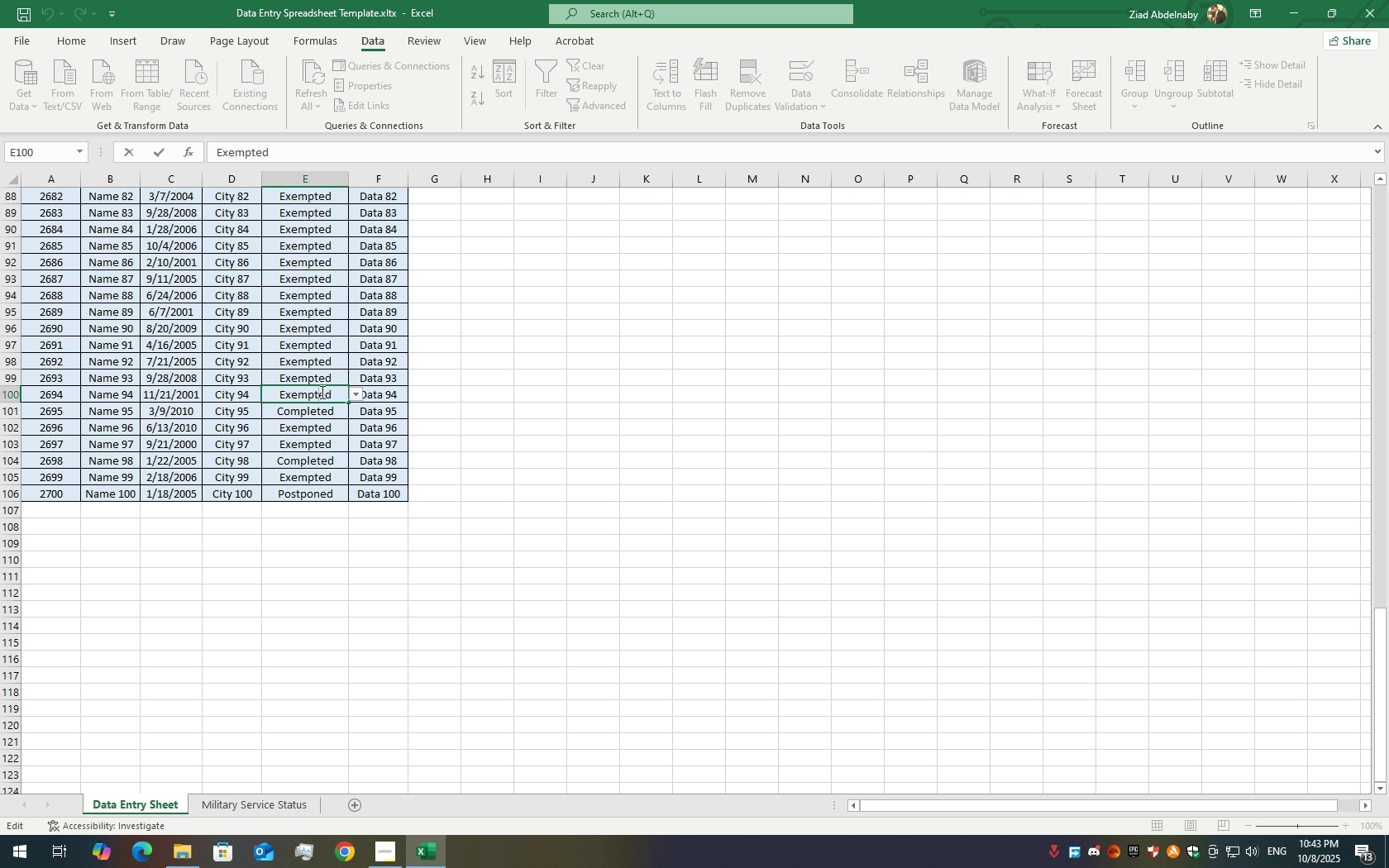 
key(Control+A)
 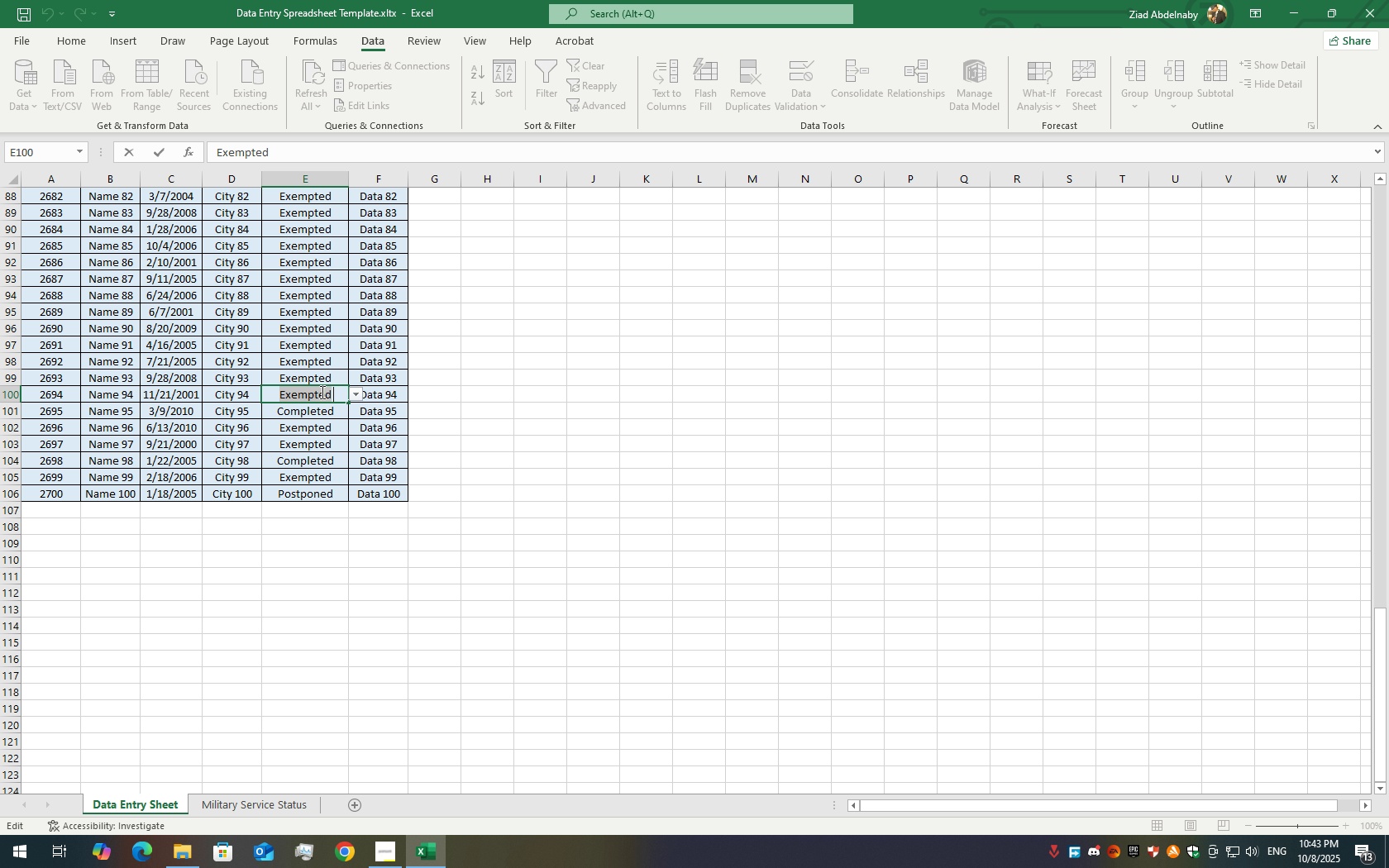 
type(po)
 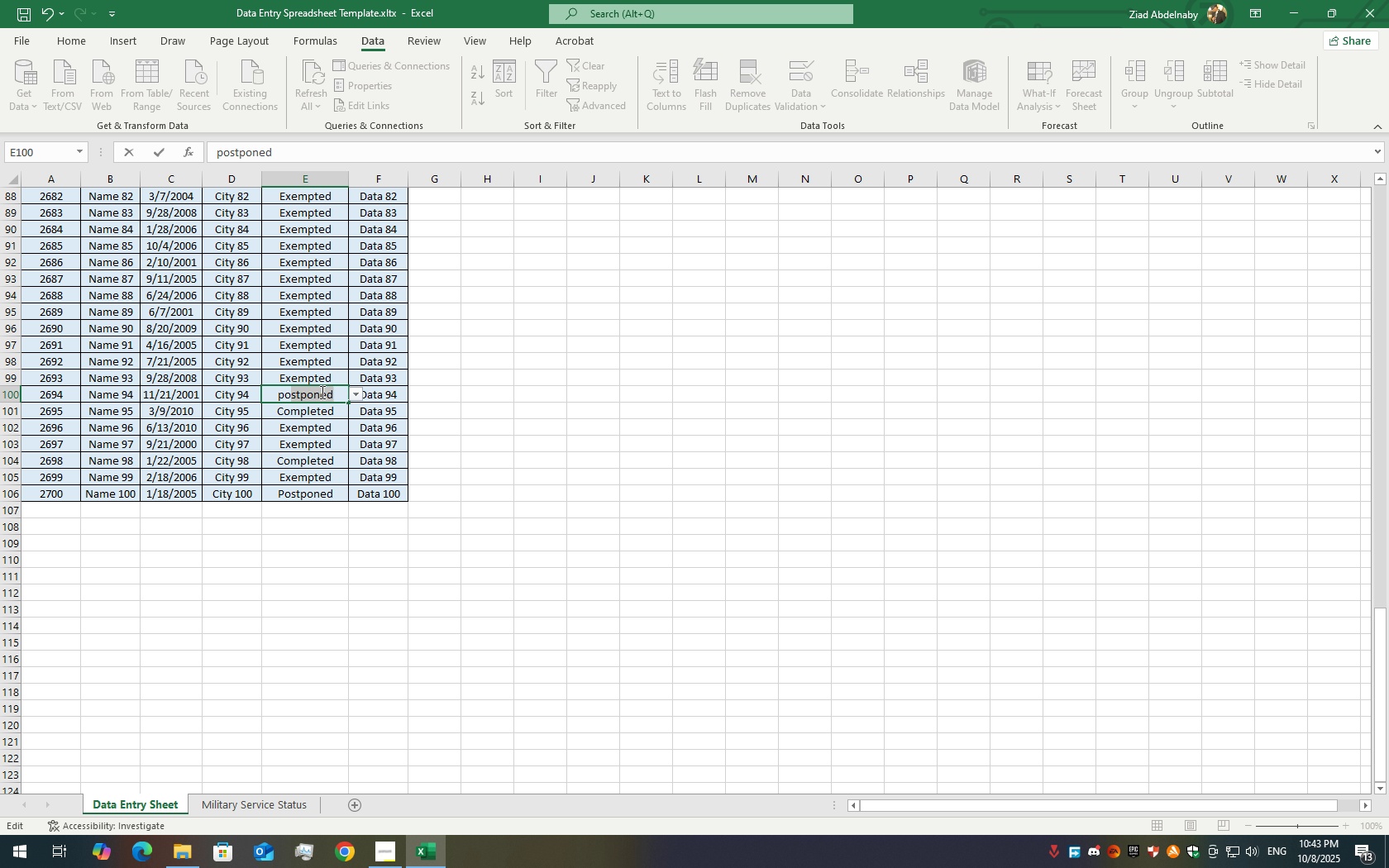 
key(Enter)
 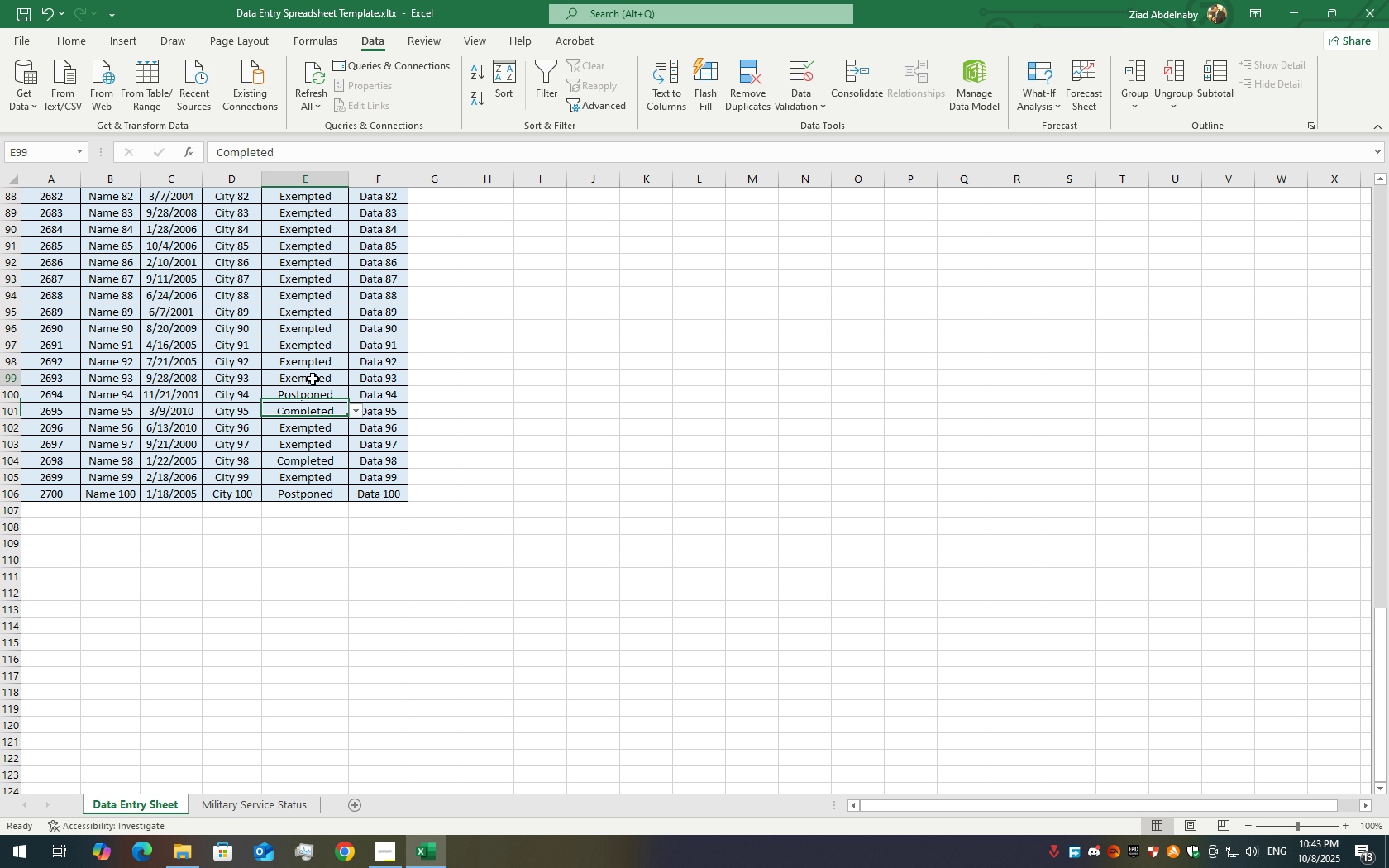 
double_click([313, 379])
 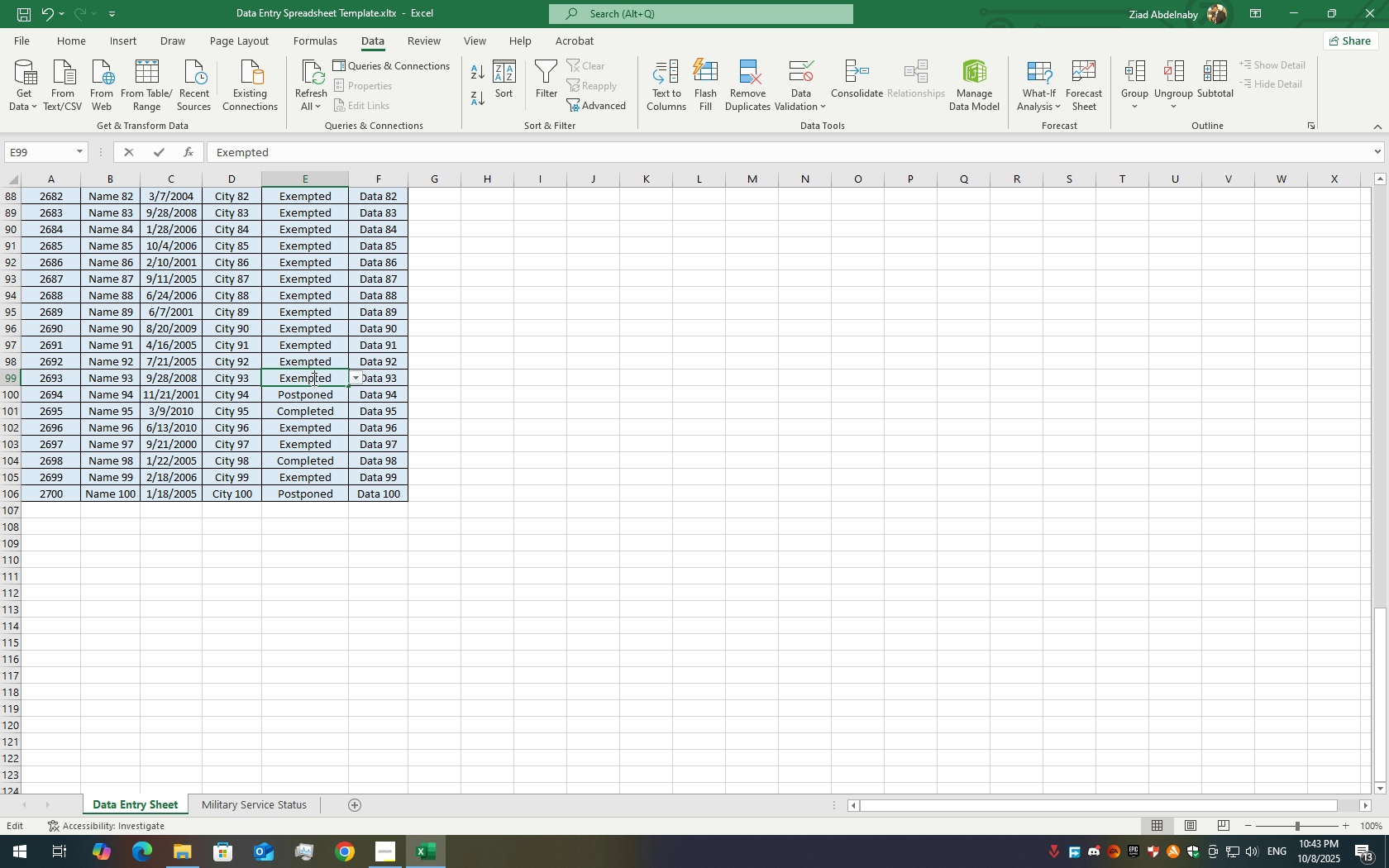 
triple_click([313, 379])
 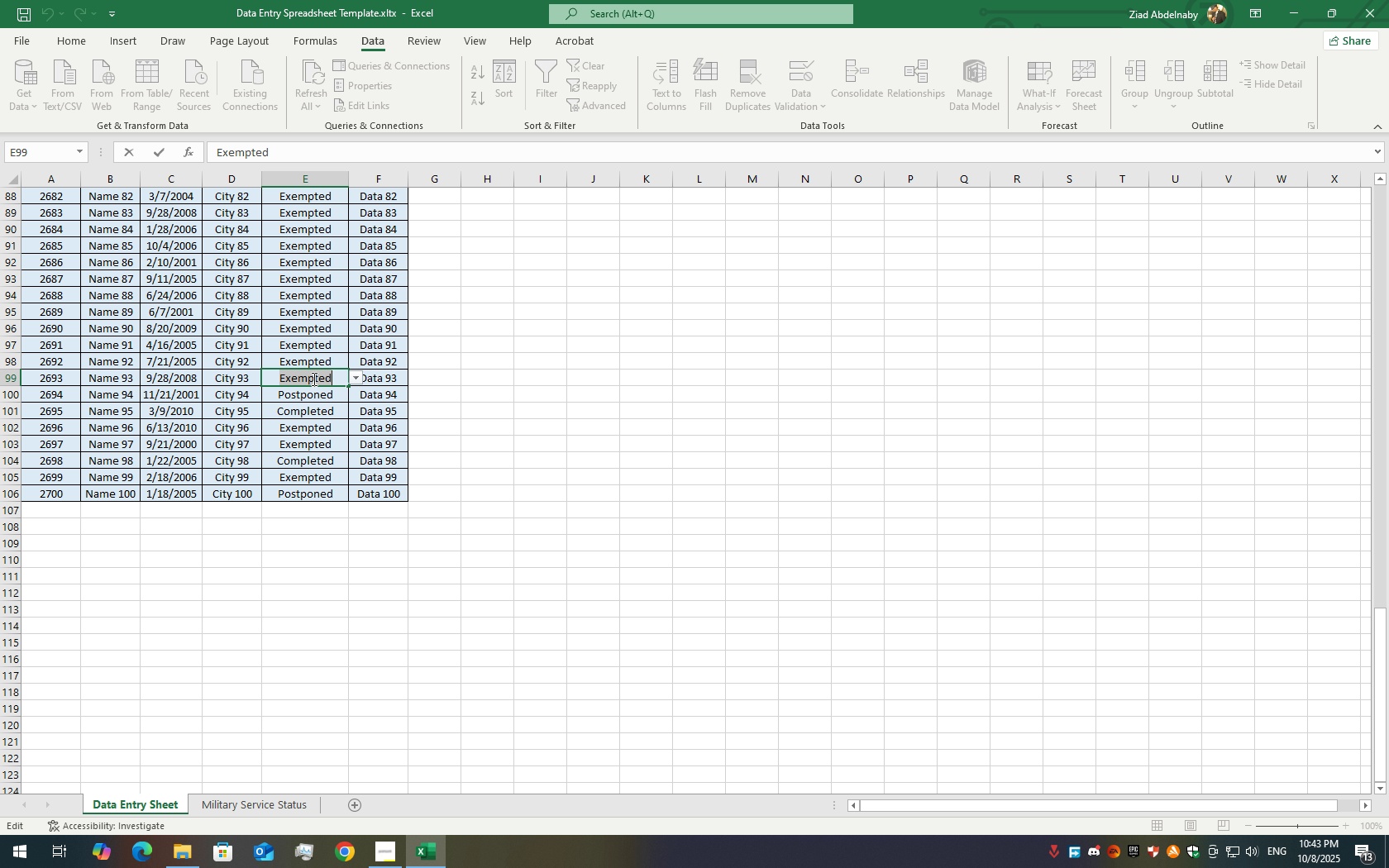 
triple_click([313, 379])
 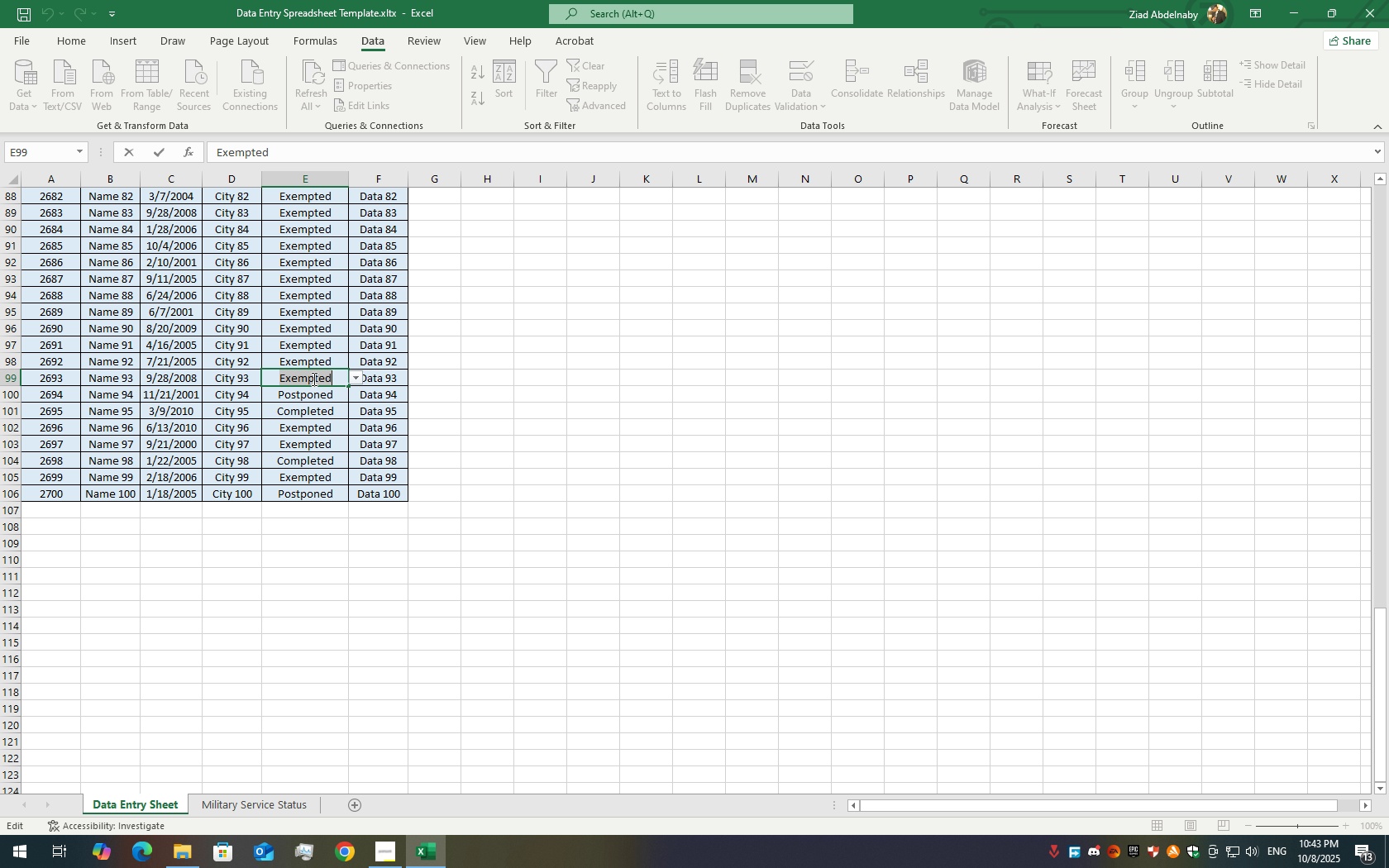 
key(C)
 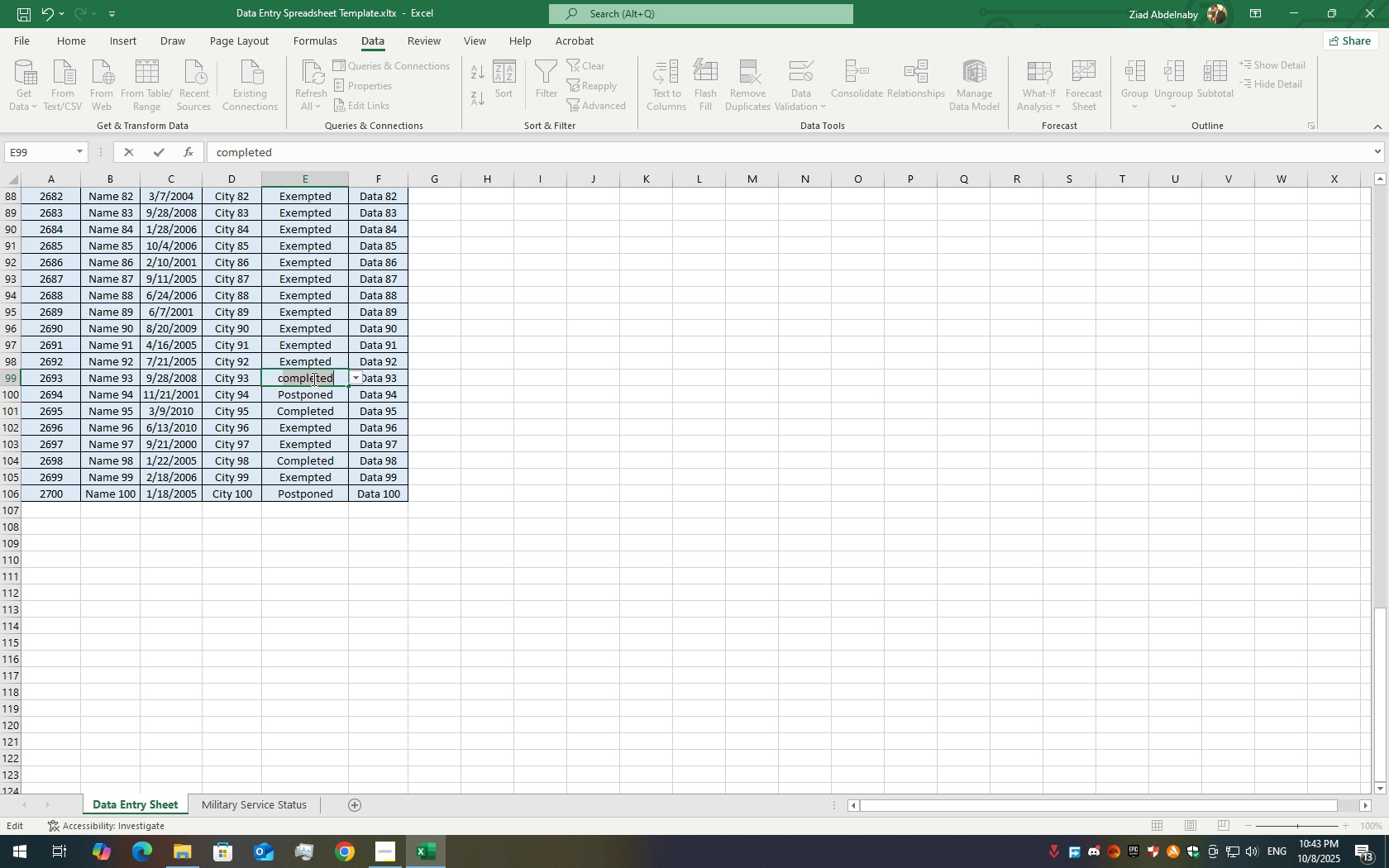 
key(Enter)
 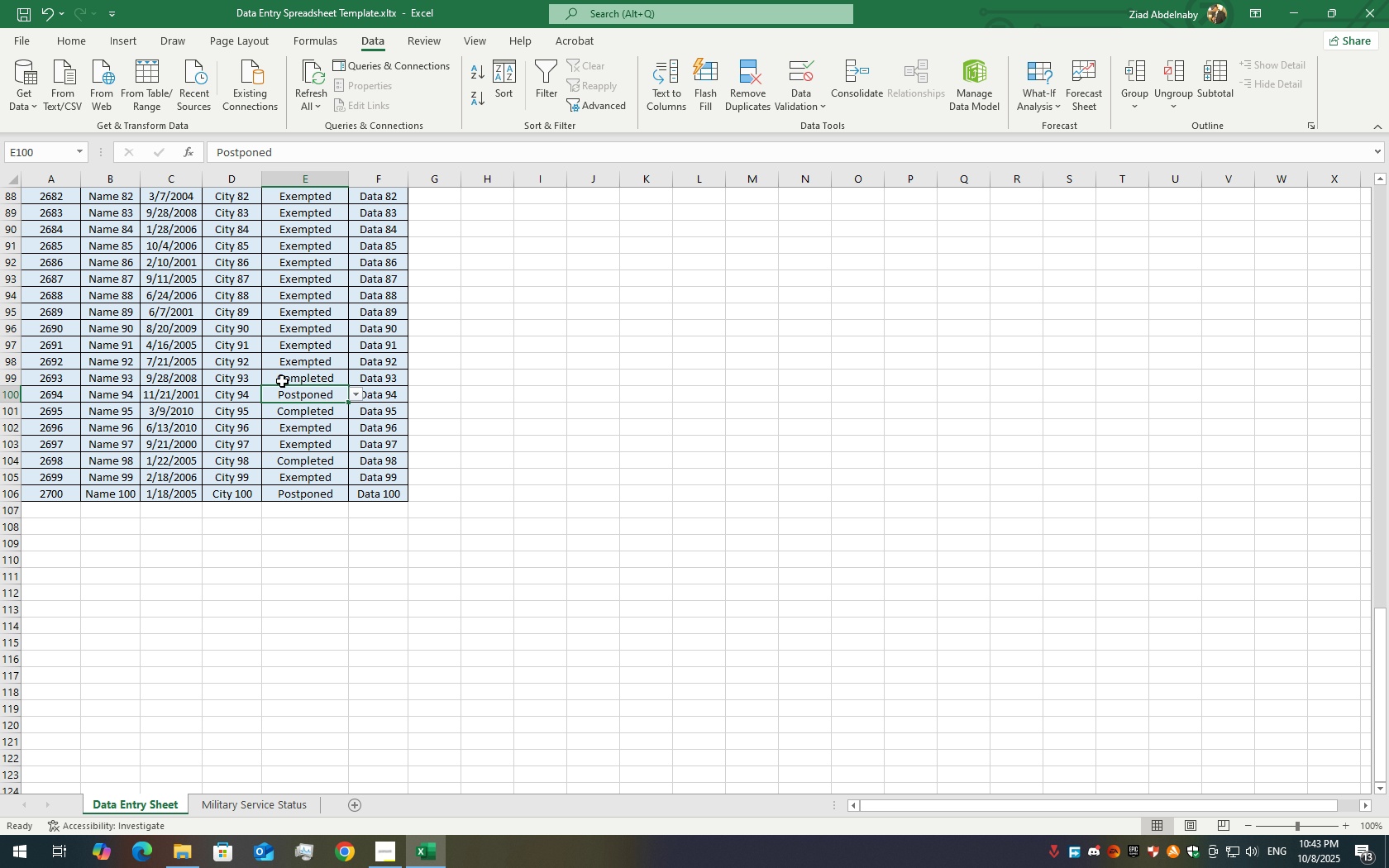 
left_click([294, 374])
 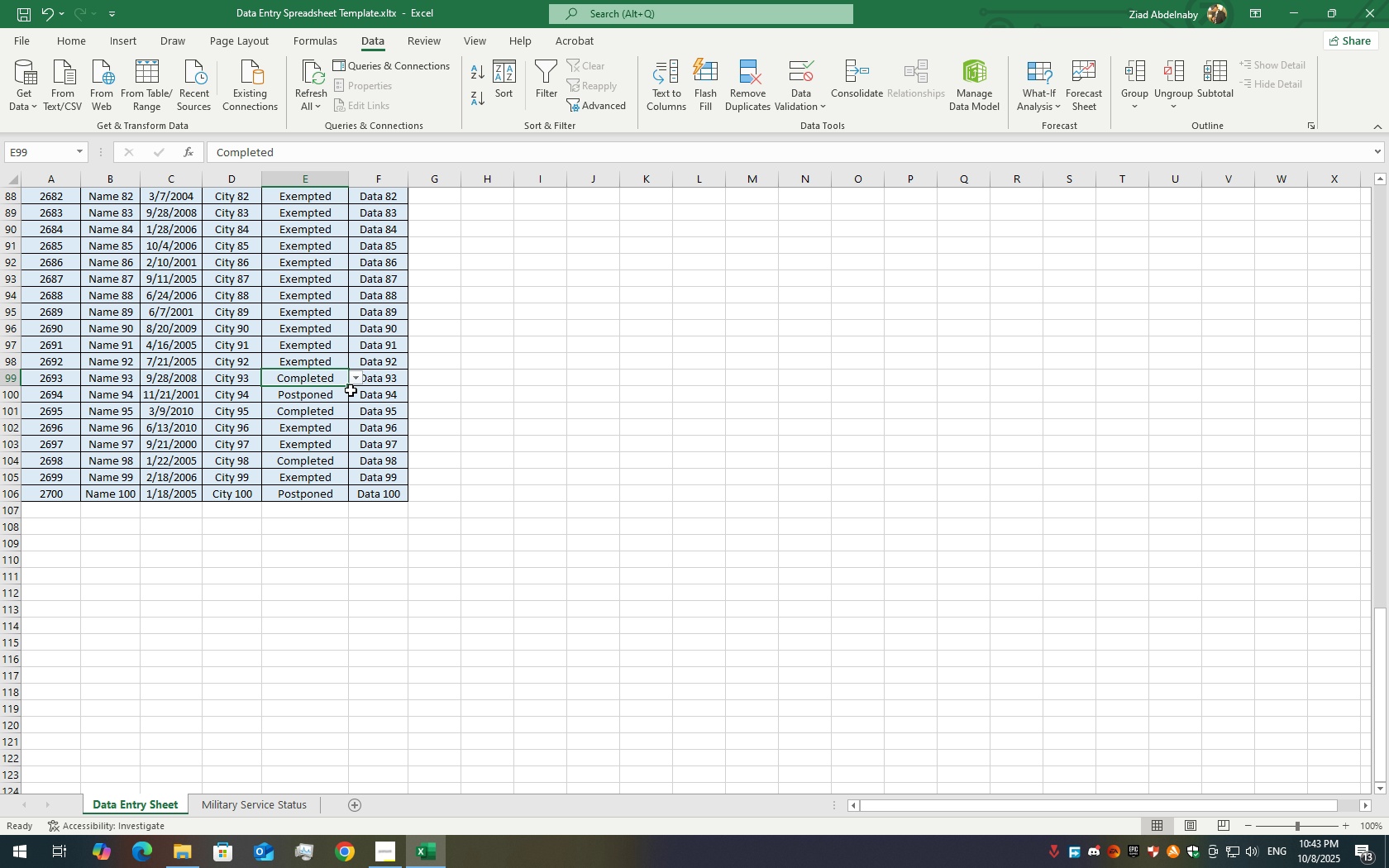 
left_click_drag(start_coordinate=[350, 390], to_coordinate=[346, 389])
 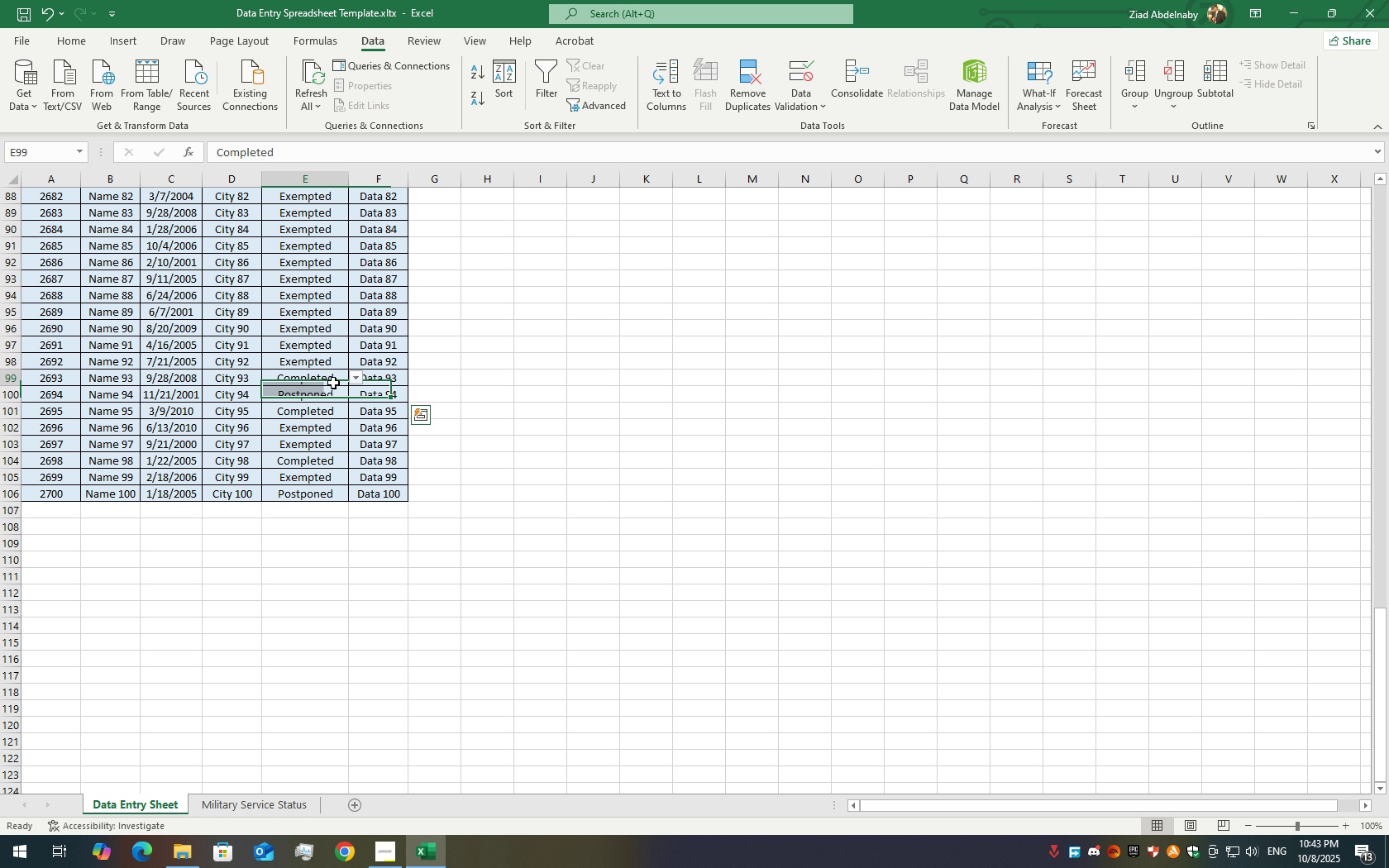 
left_click([333, 383])
 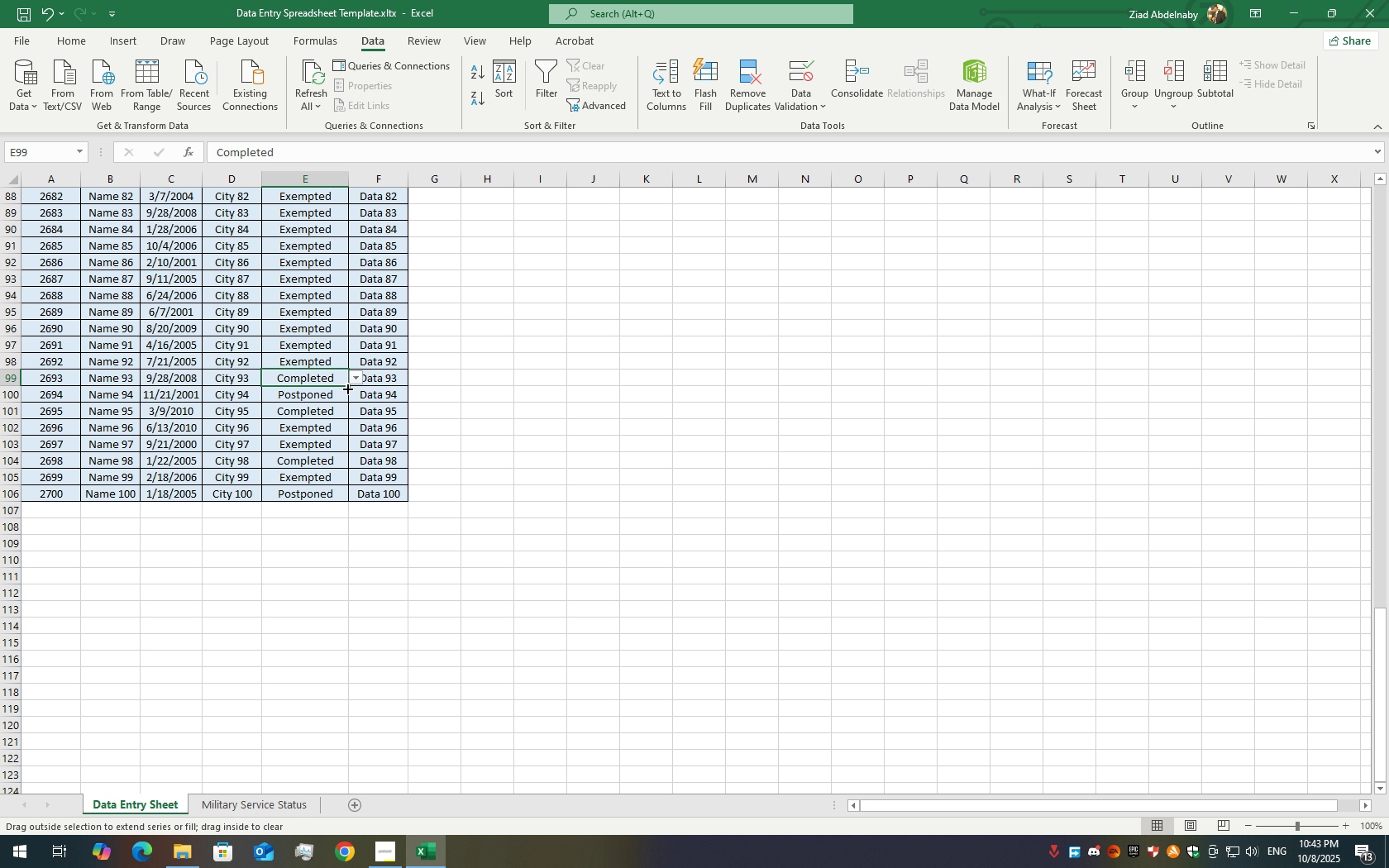 
left_click_drag(start_coordinate=[346, 388], to_coordinate=[341, 355])
 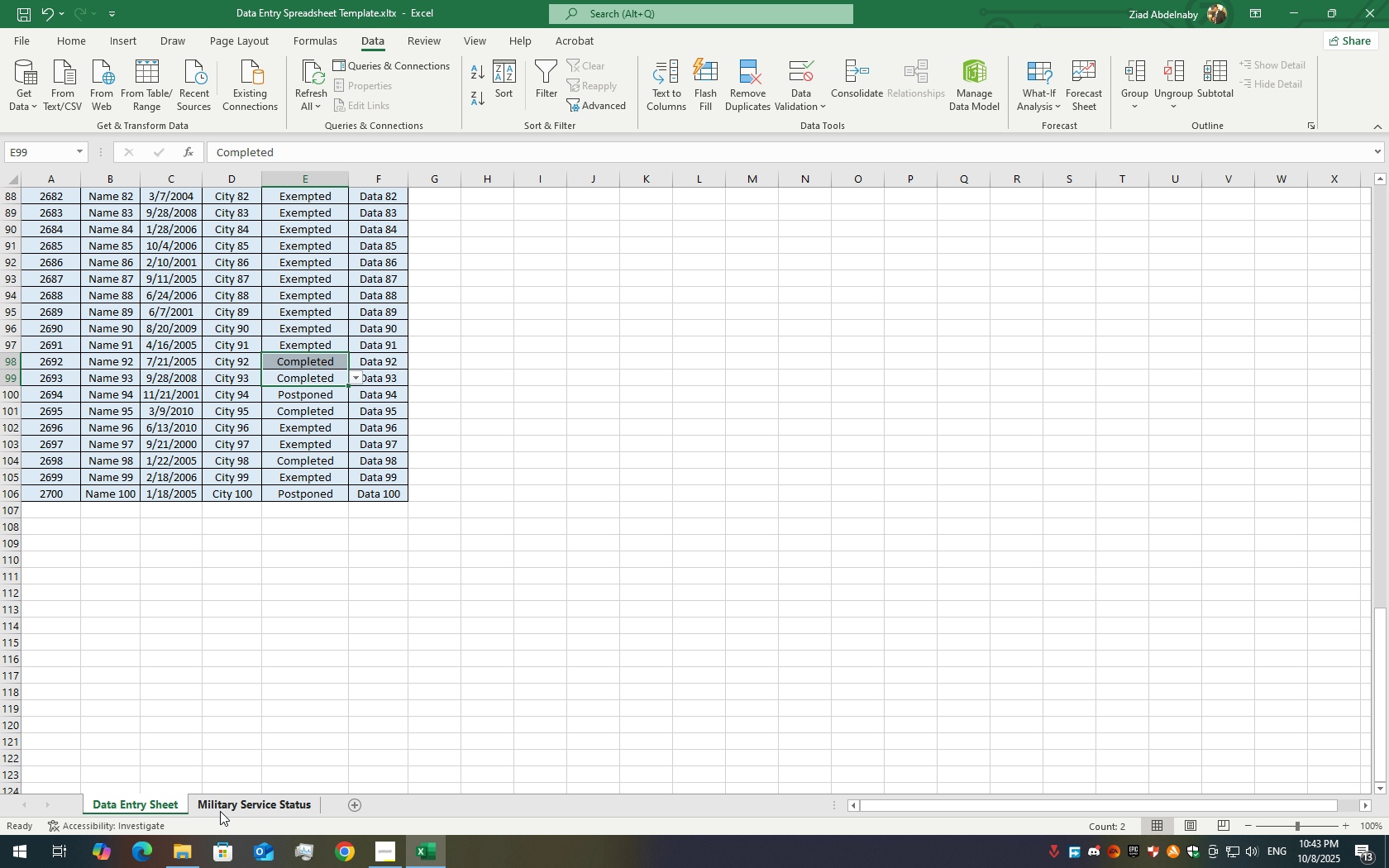 
right_click([220, 811])
 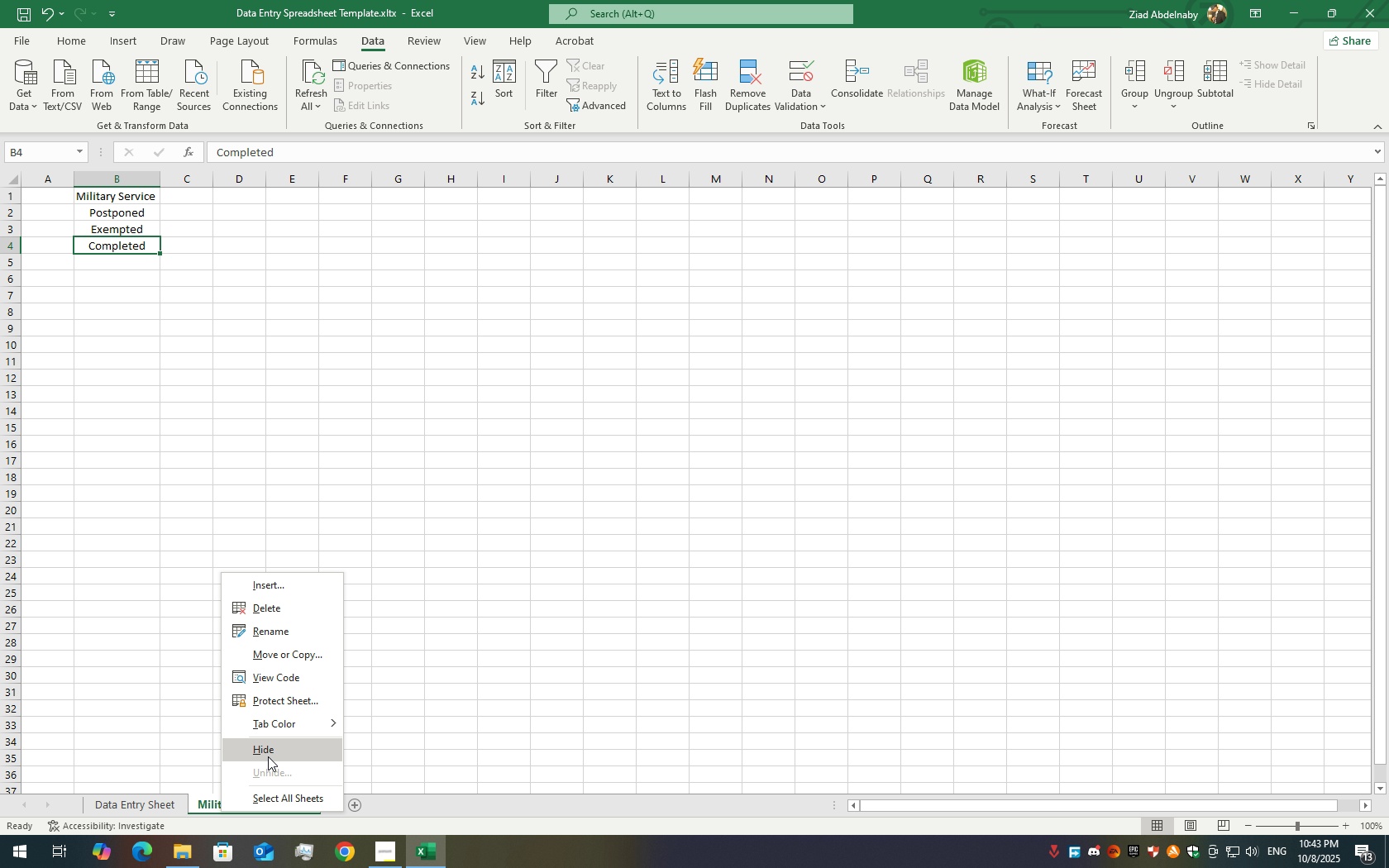 
left_click([268, 756])
 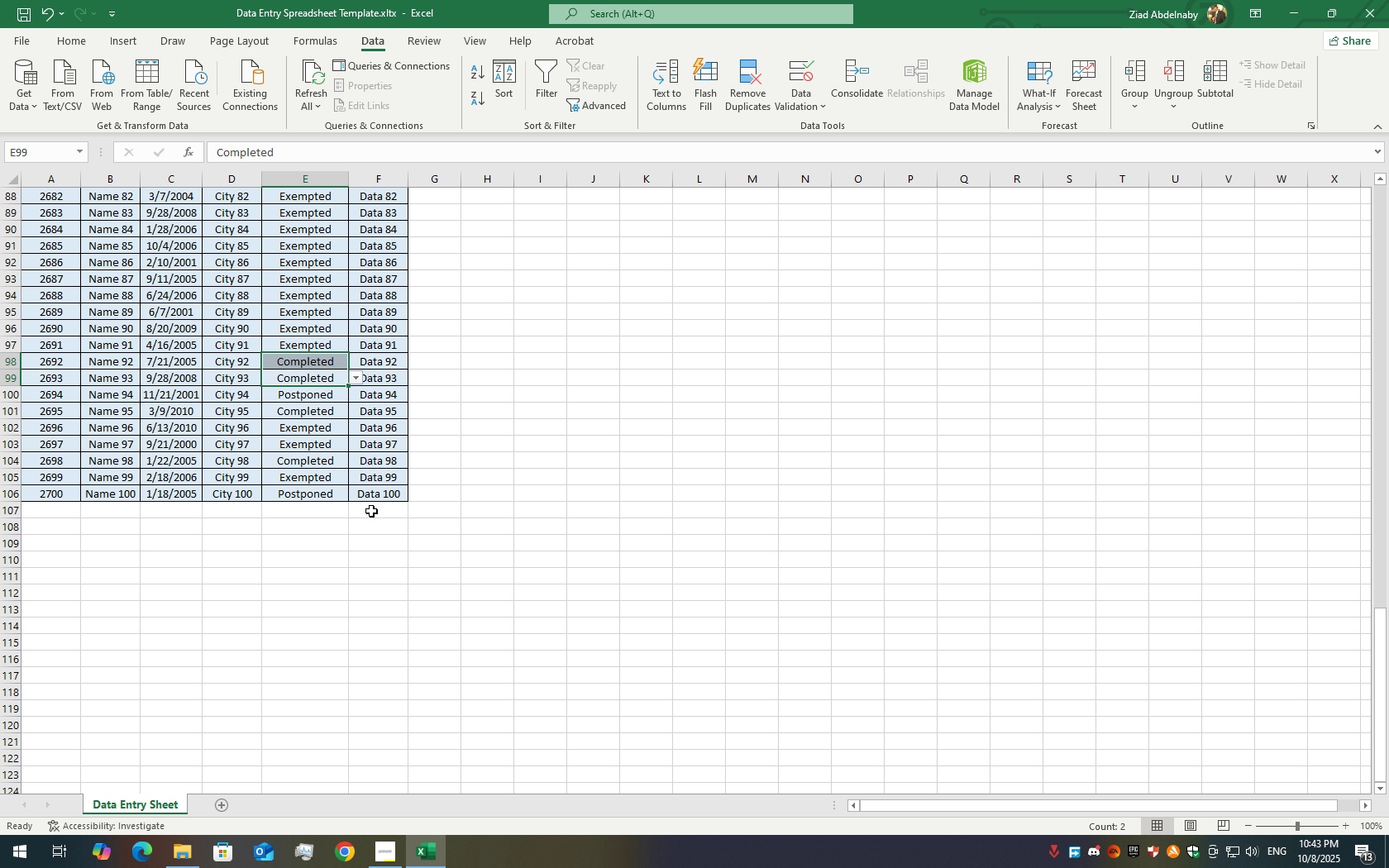 
scroll: coordinate [317, 702], scroll_direction: up, amount: 33.0
 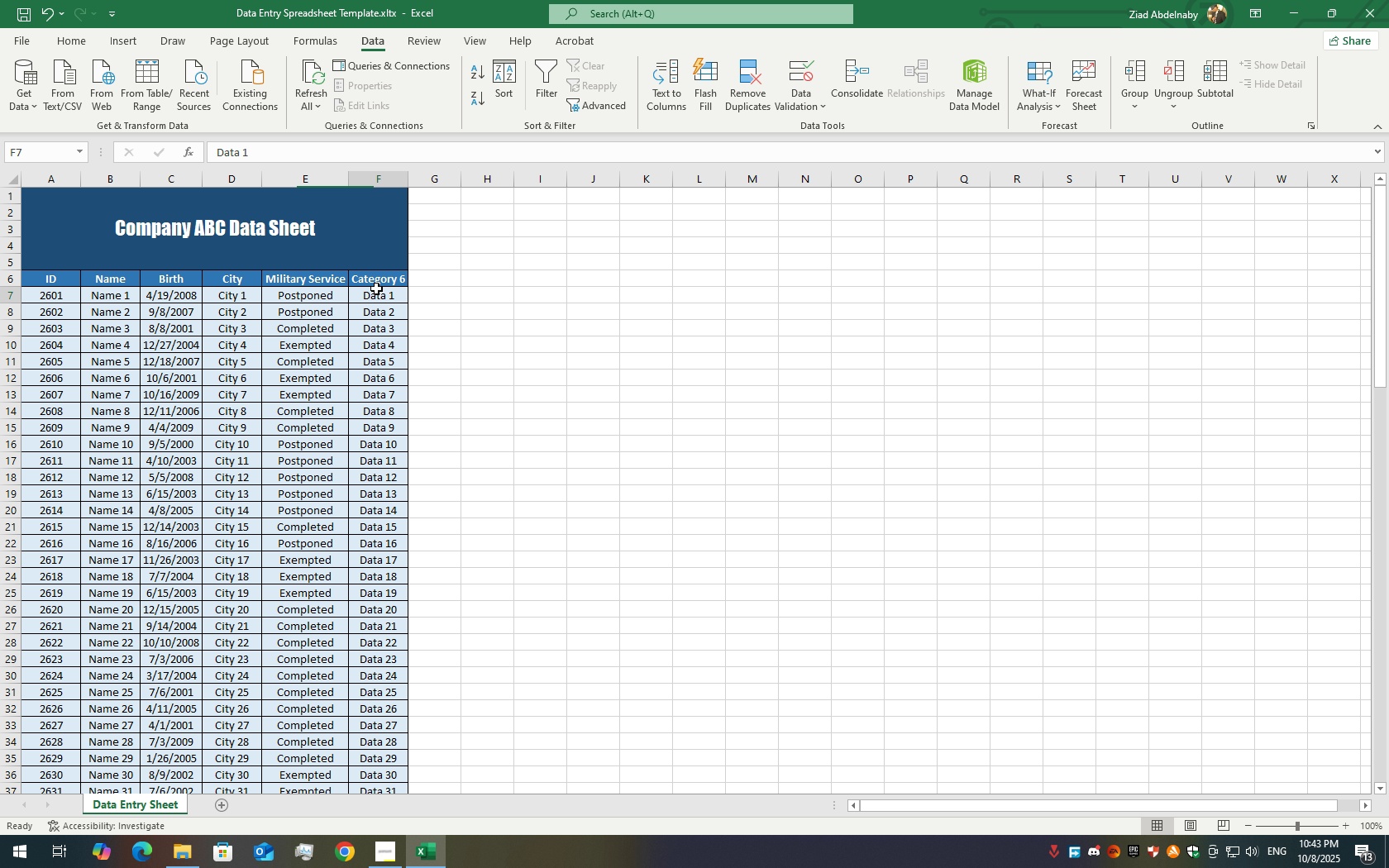 
double_click([376, 289])
 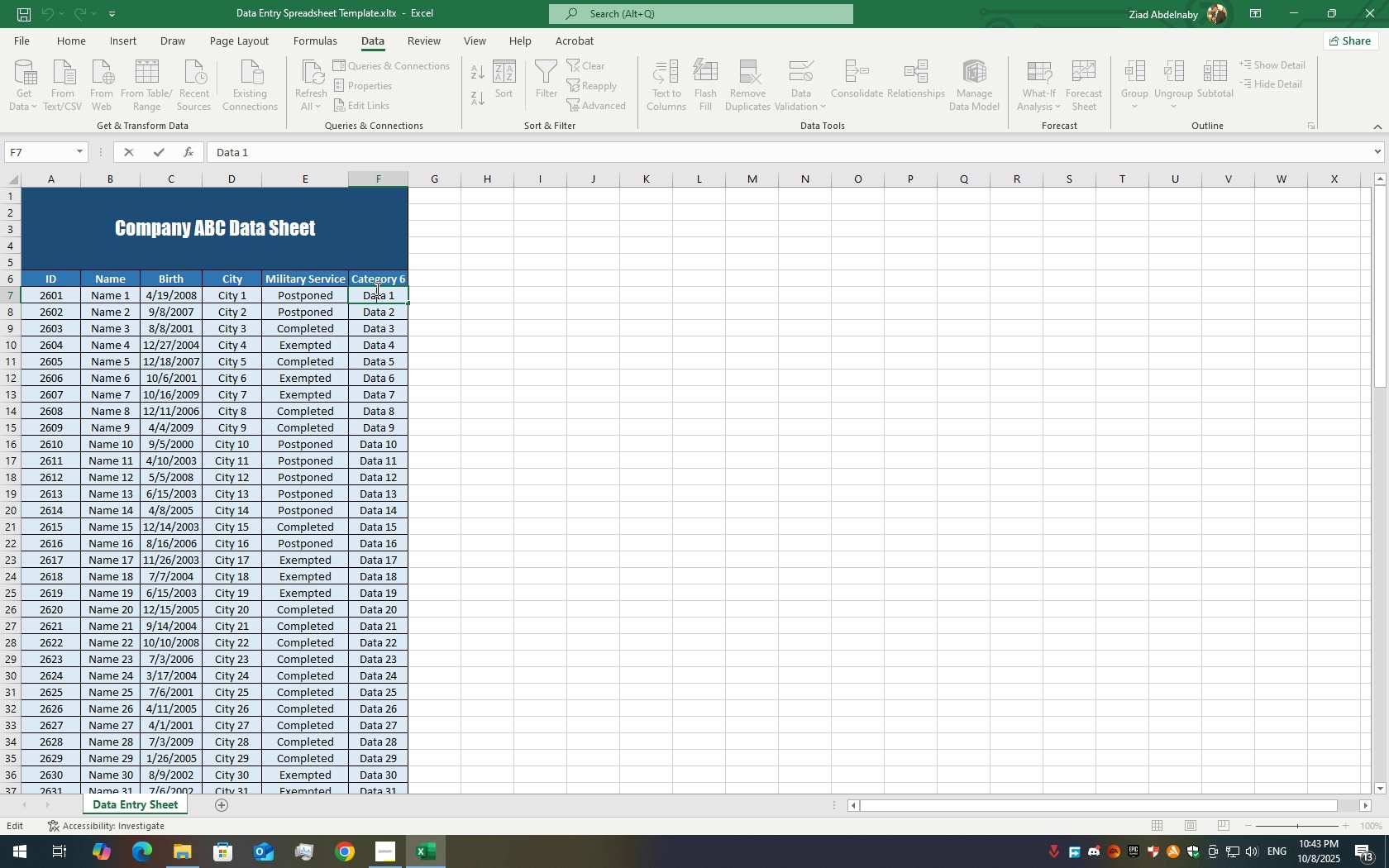 
triple_click([376, 289])
 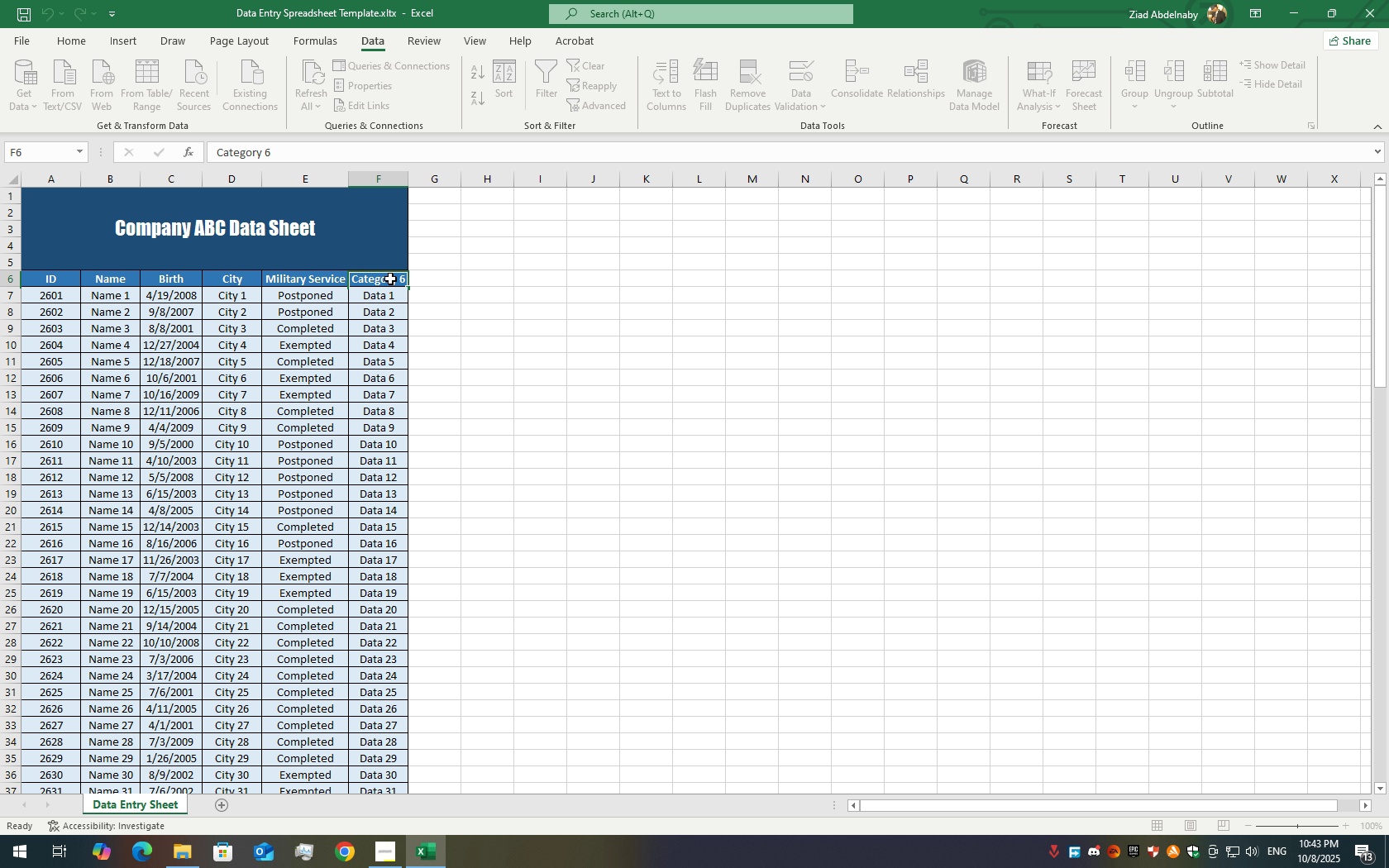 
double_click([390, 279])
 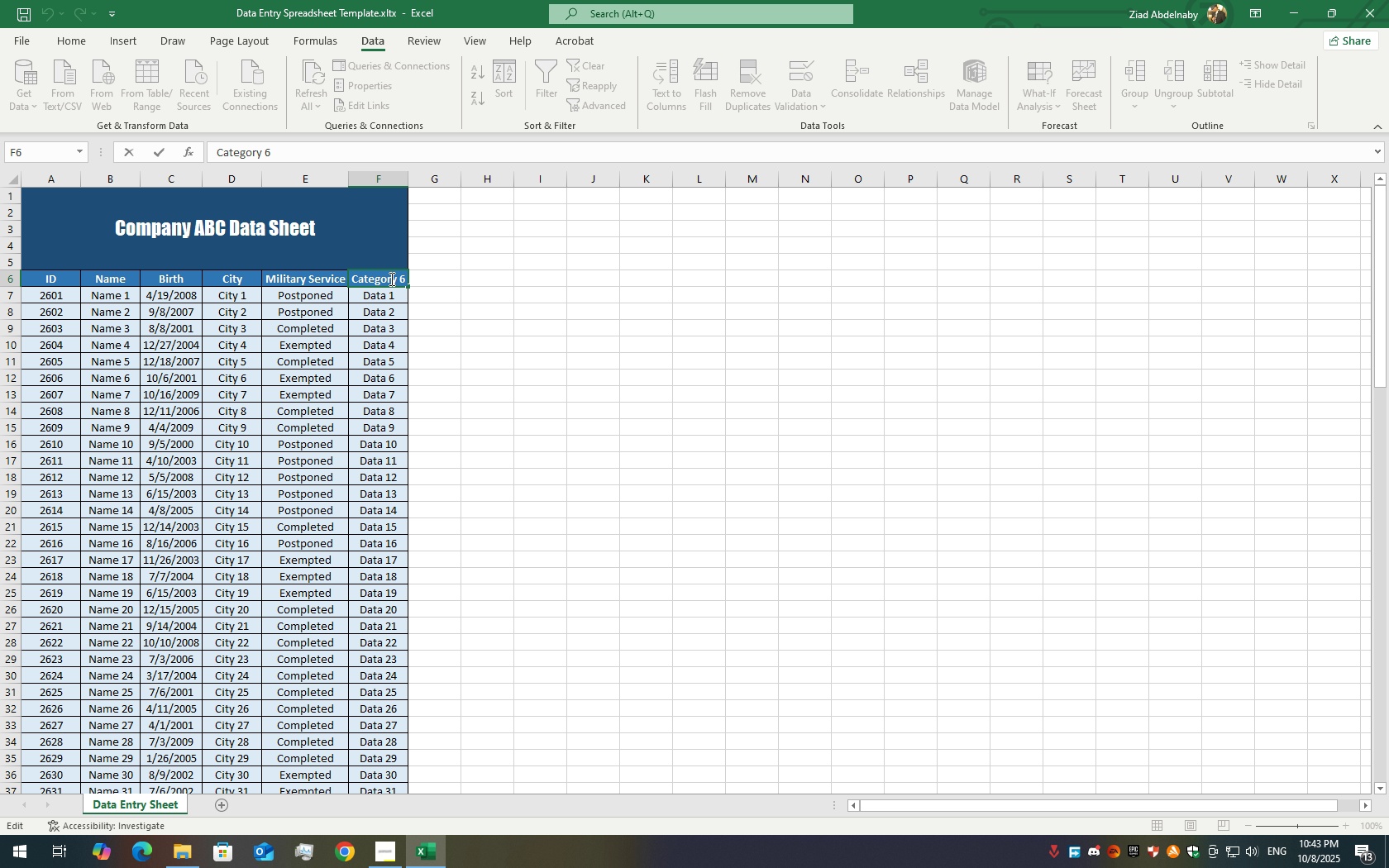 
double_click([390, 279])
 